 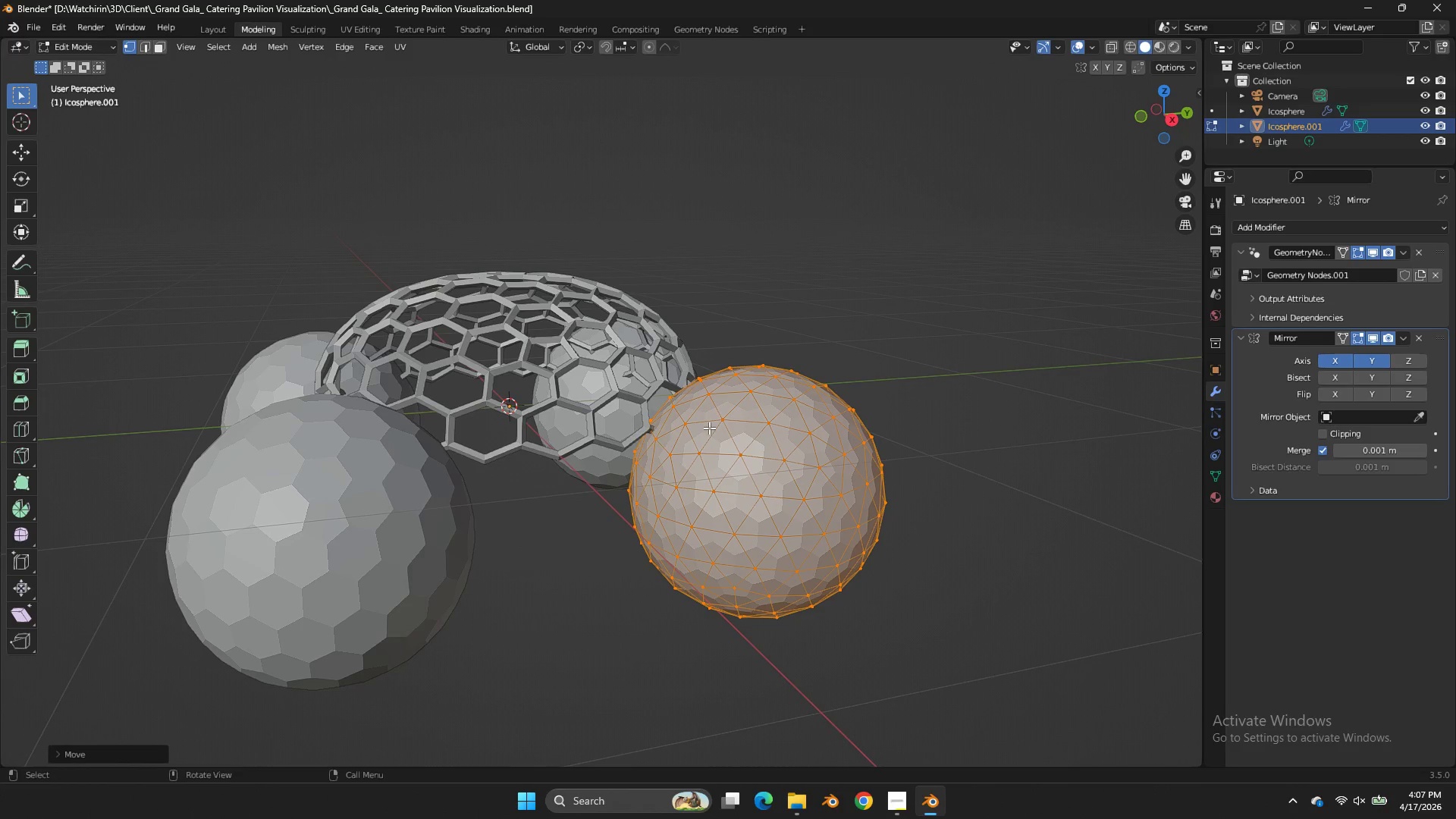 
key(Tab)
 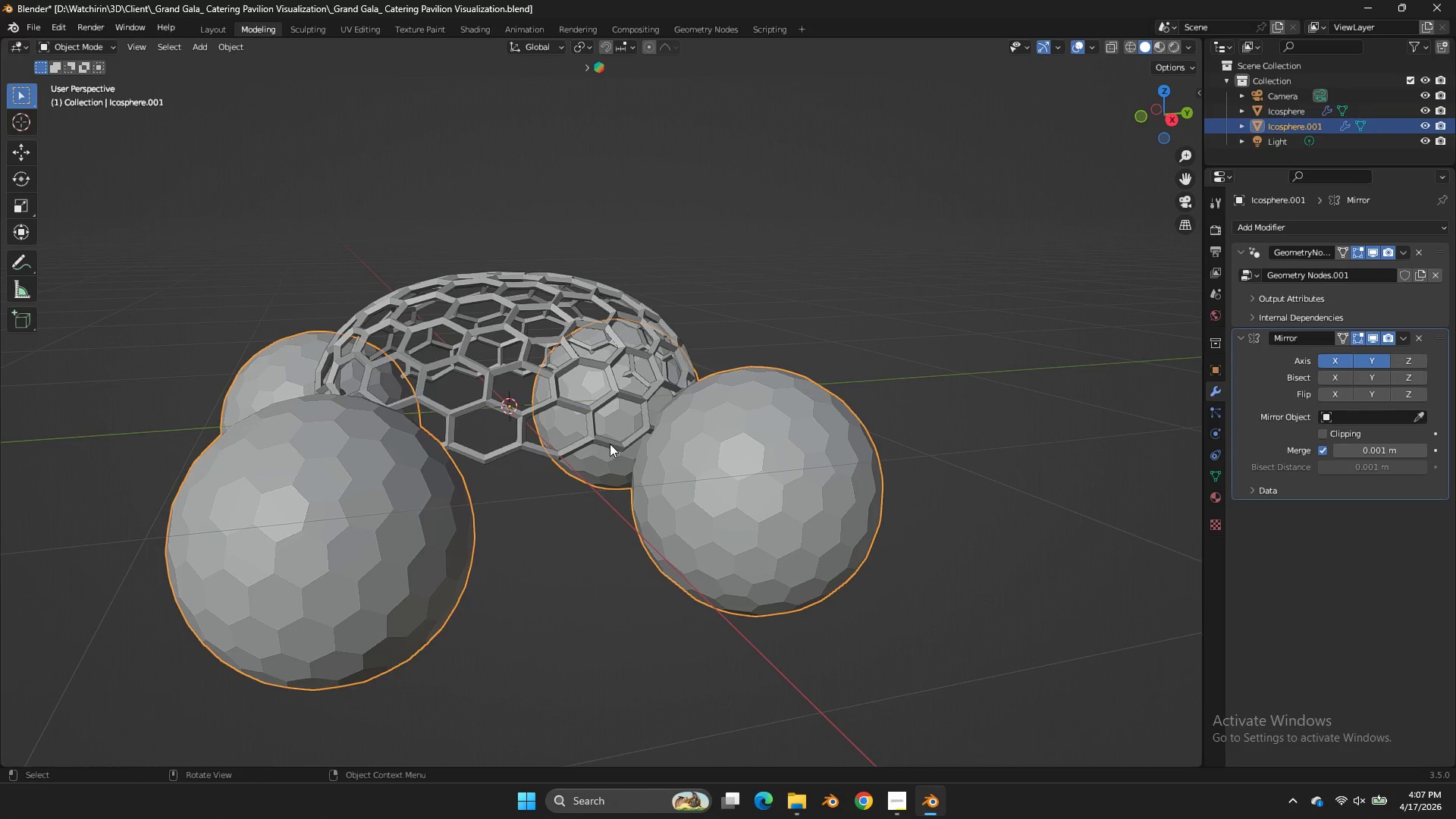 
left_click([610, 444])
 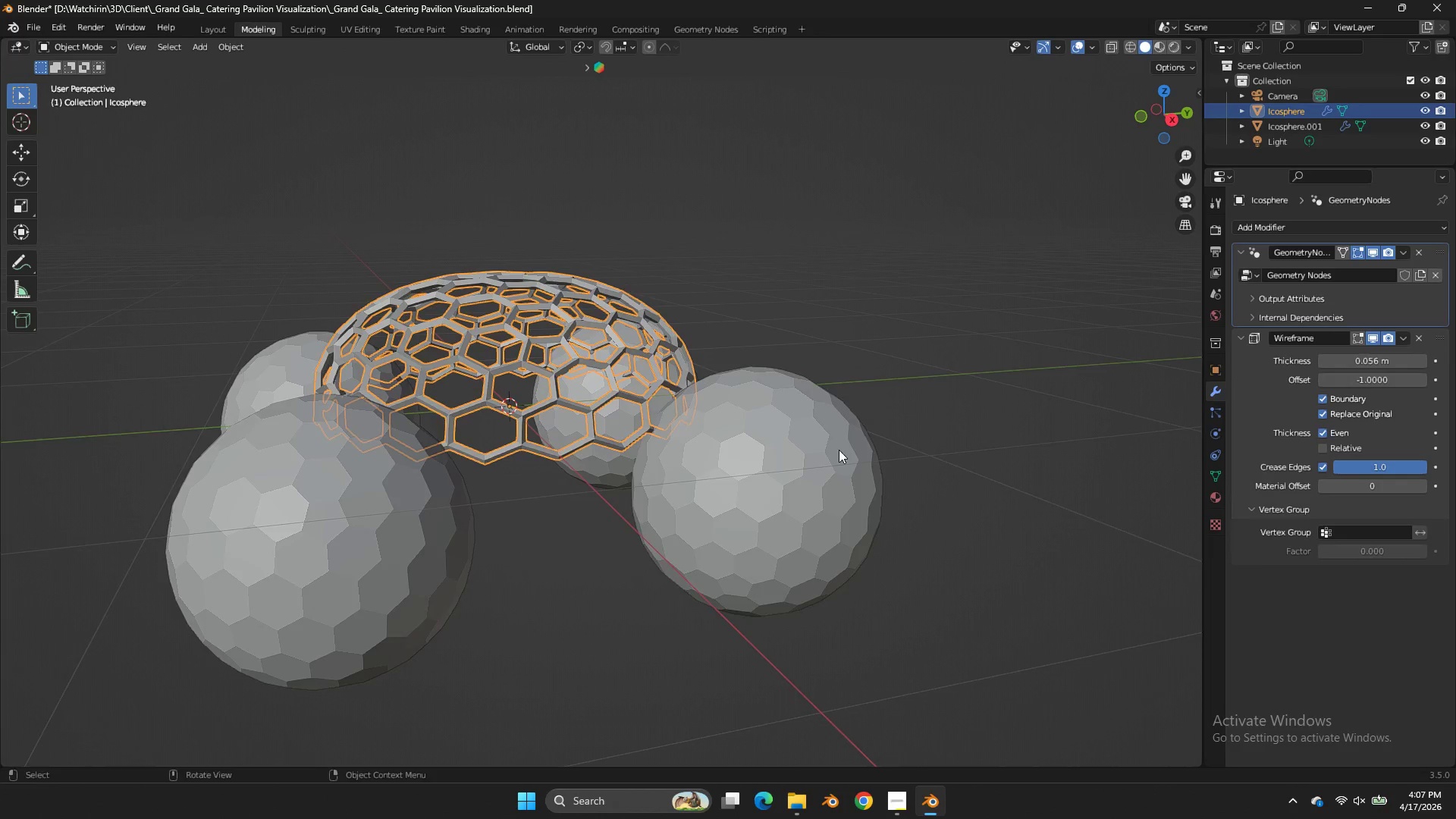 
scroll: coordinate [1188, 447], scroll_direction: up, amount: 3.0
 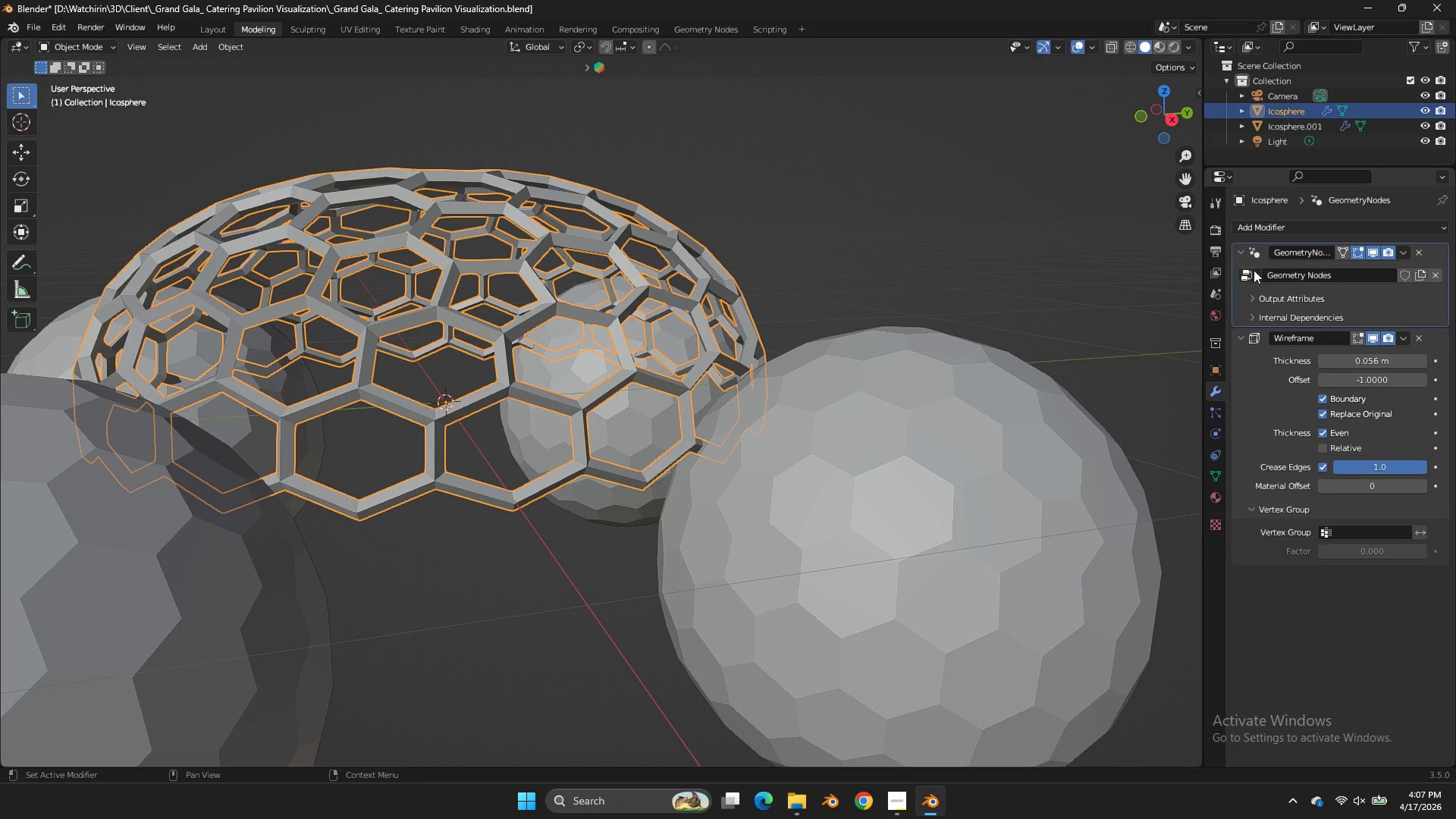 
key(Control+A)
 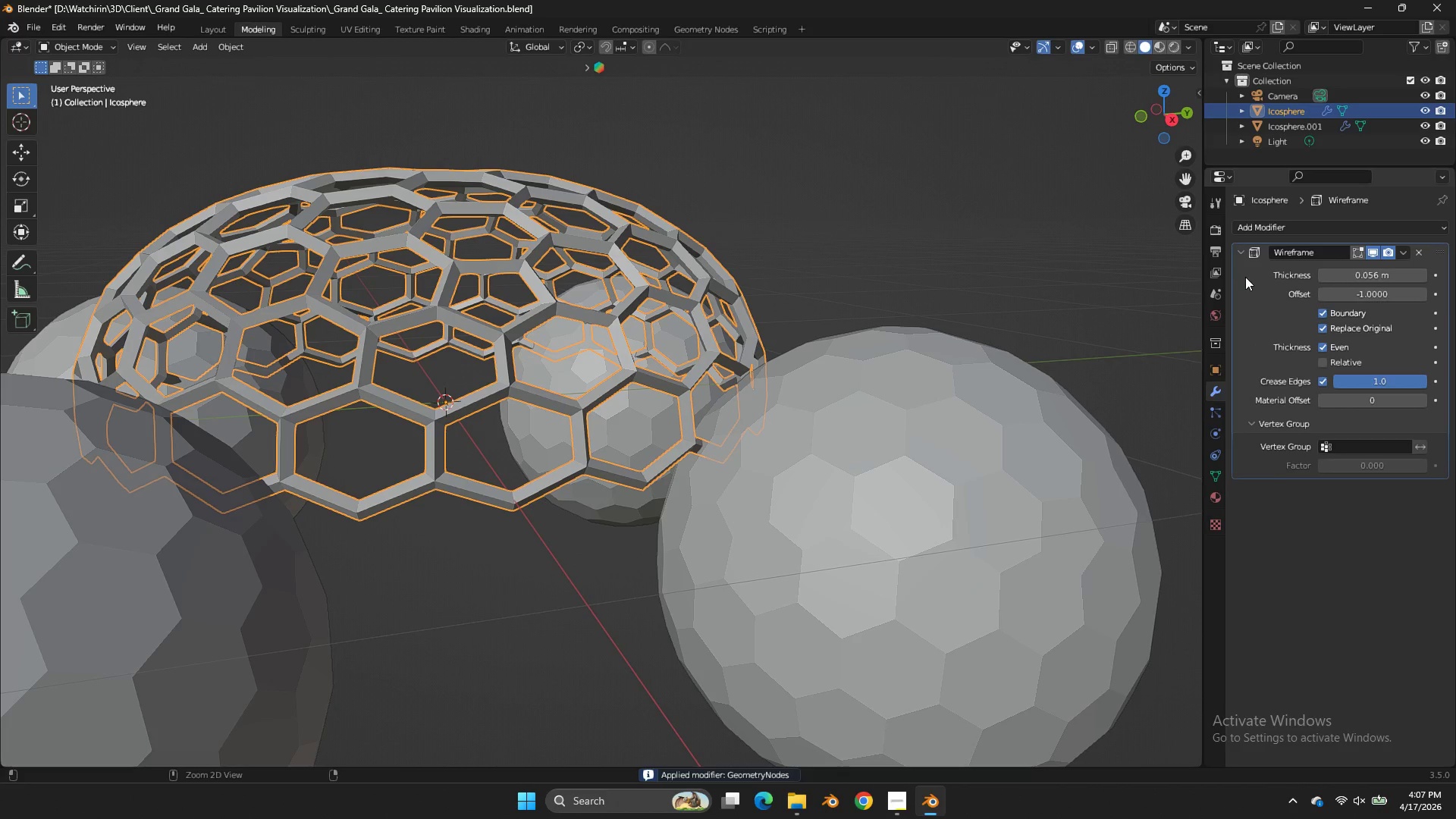 
key(Control+A)
 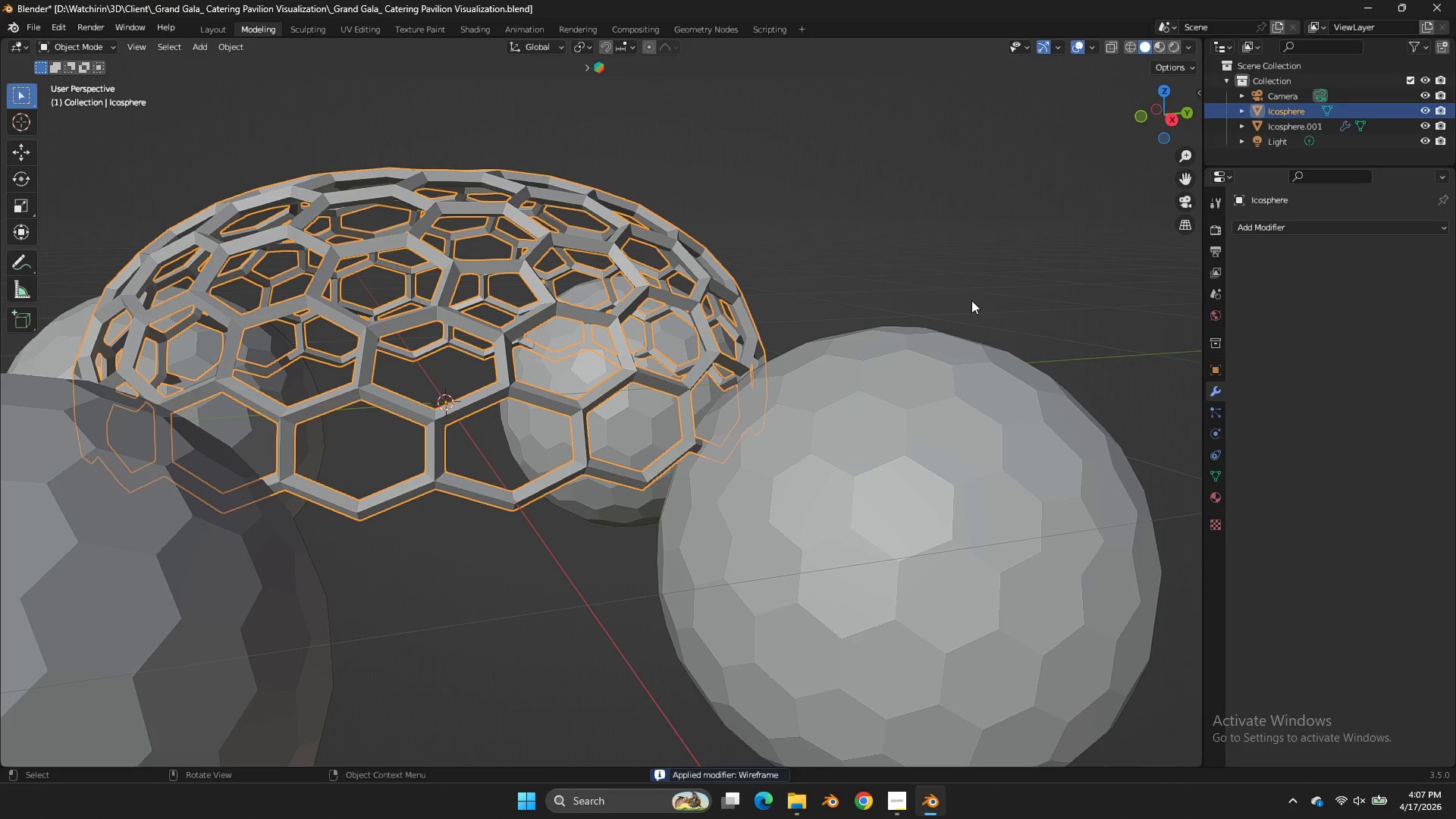 
key(Control+ControlLeft)
 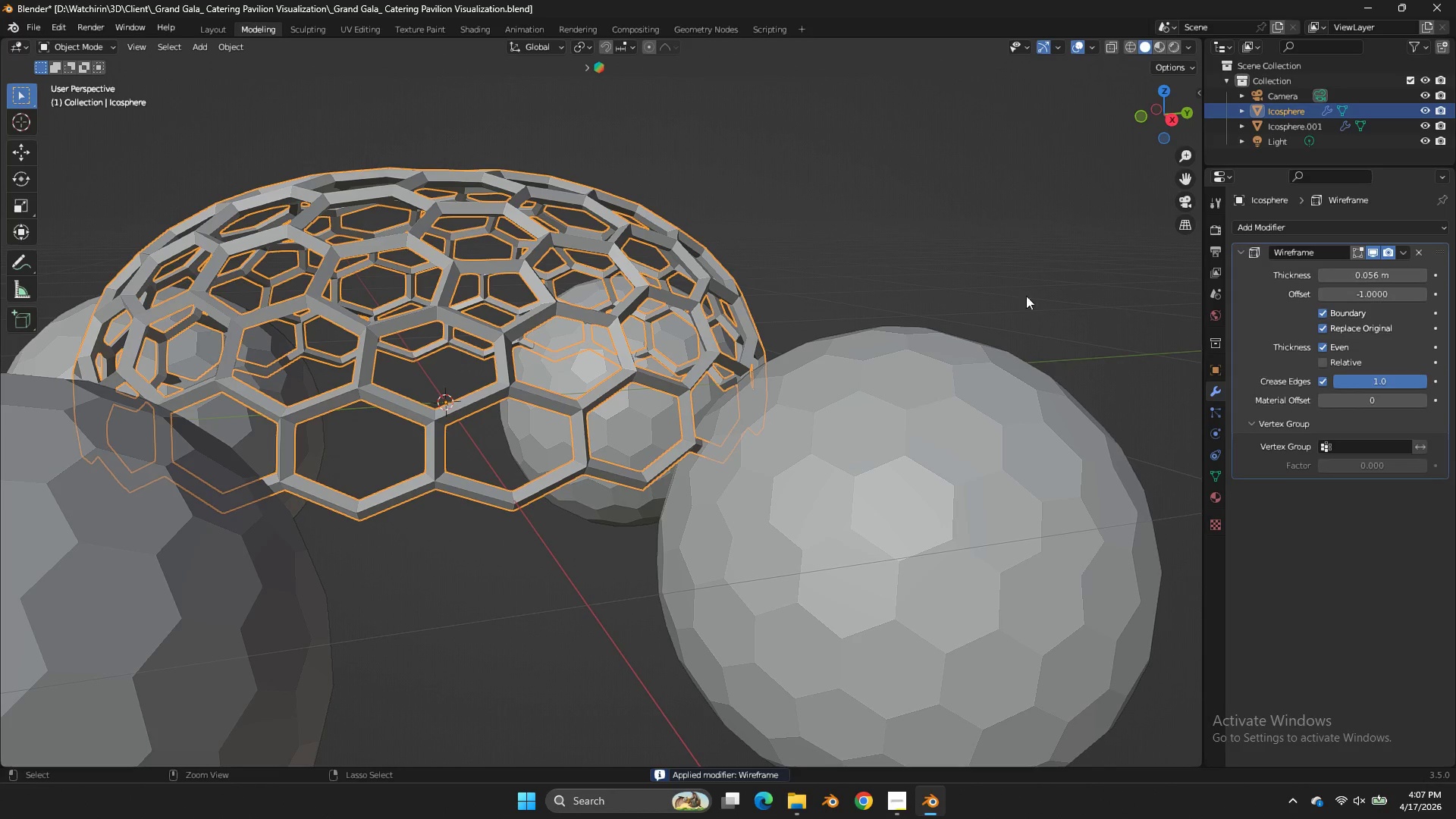 
key(Control+Z)
 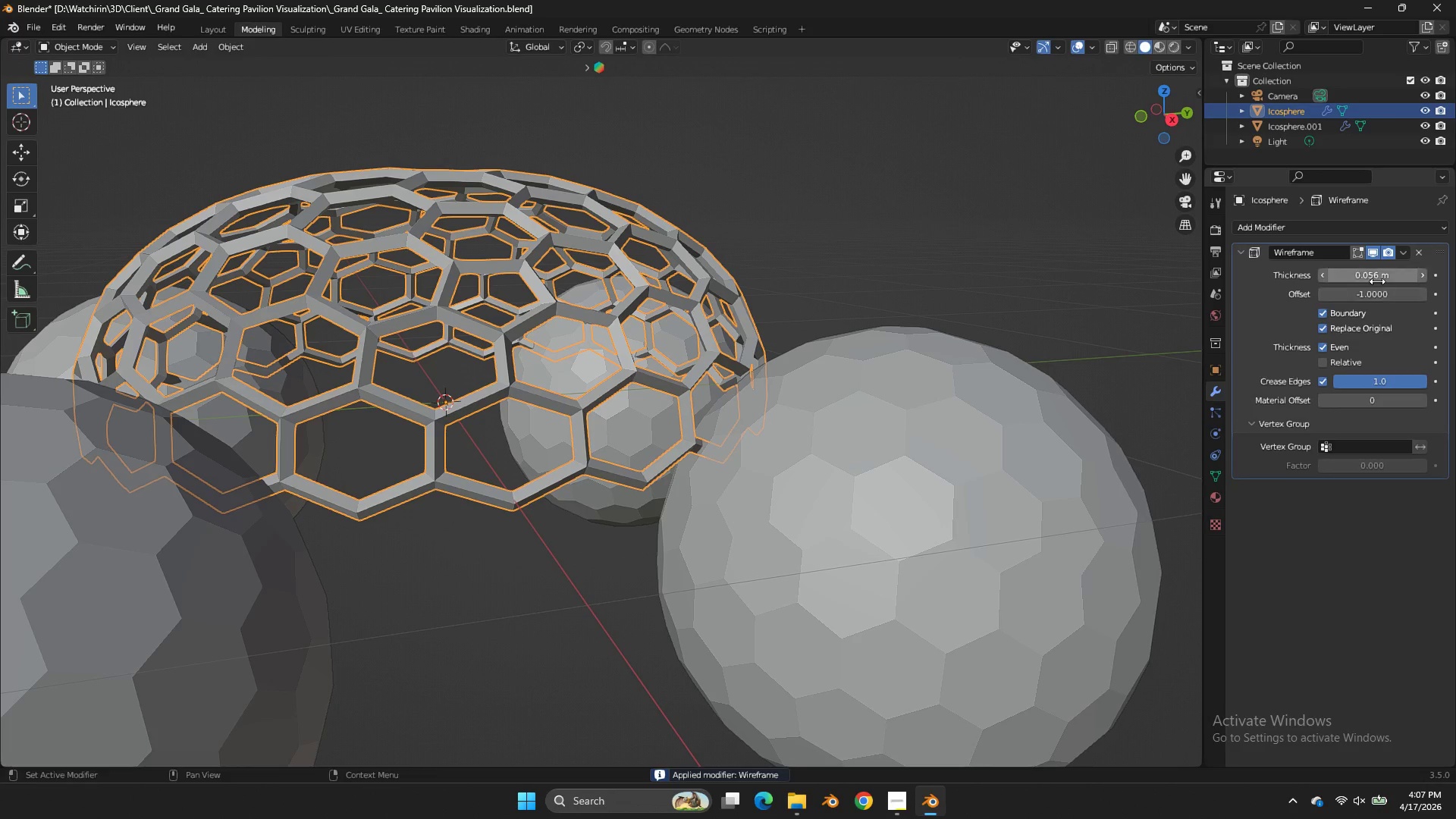 
left_click_drag(start_coordinate=[1373, 277], to_coordinate=[658, 471])
 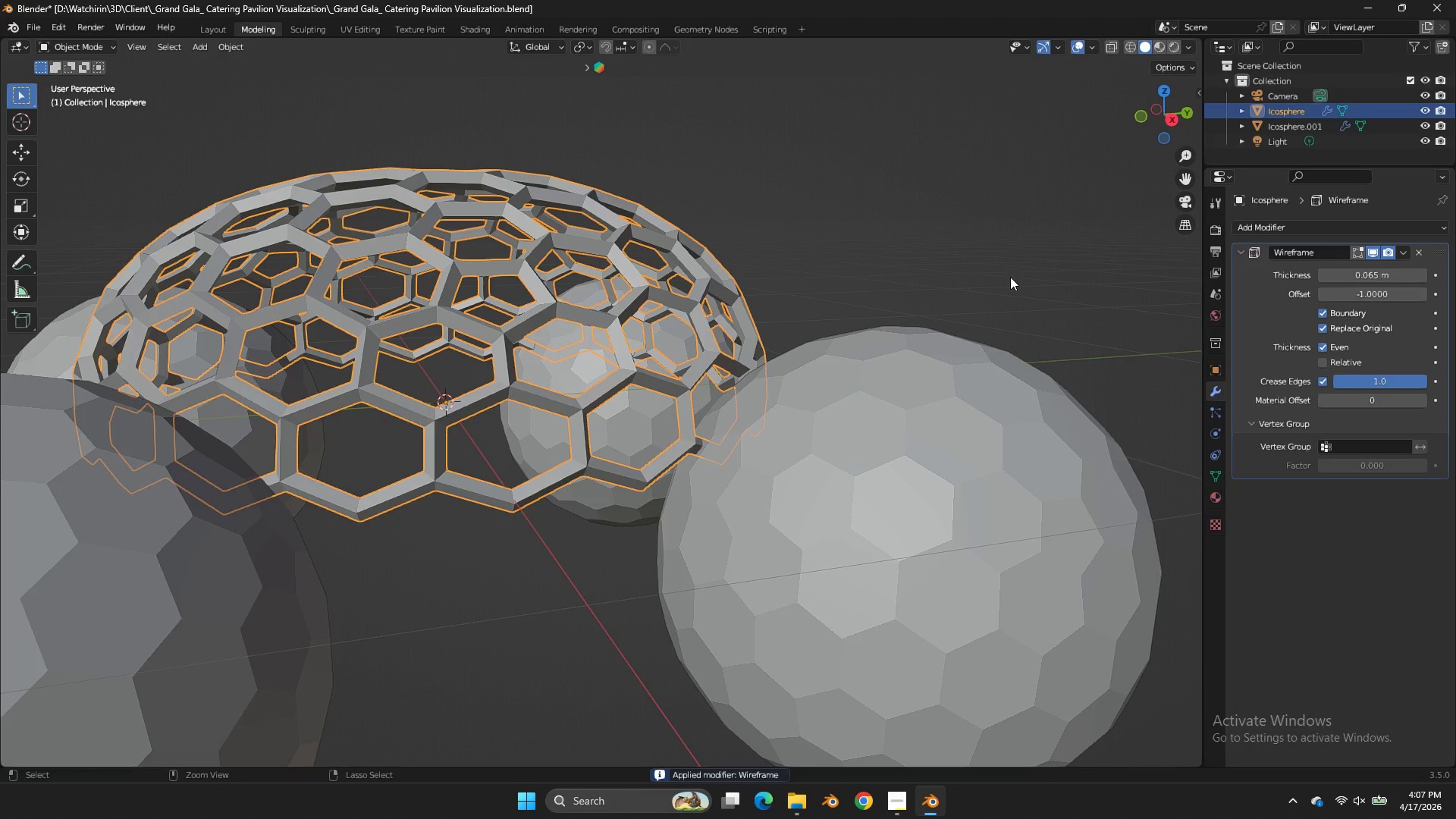 
key(Control+A)
 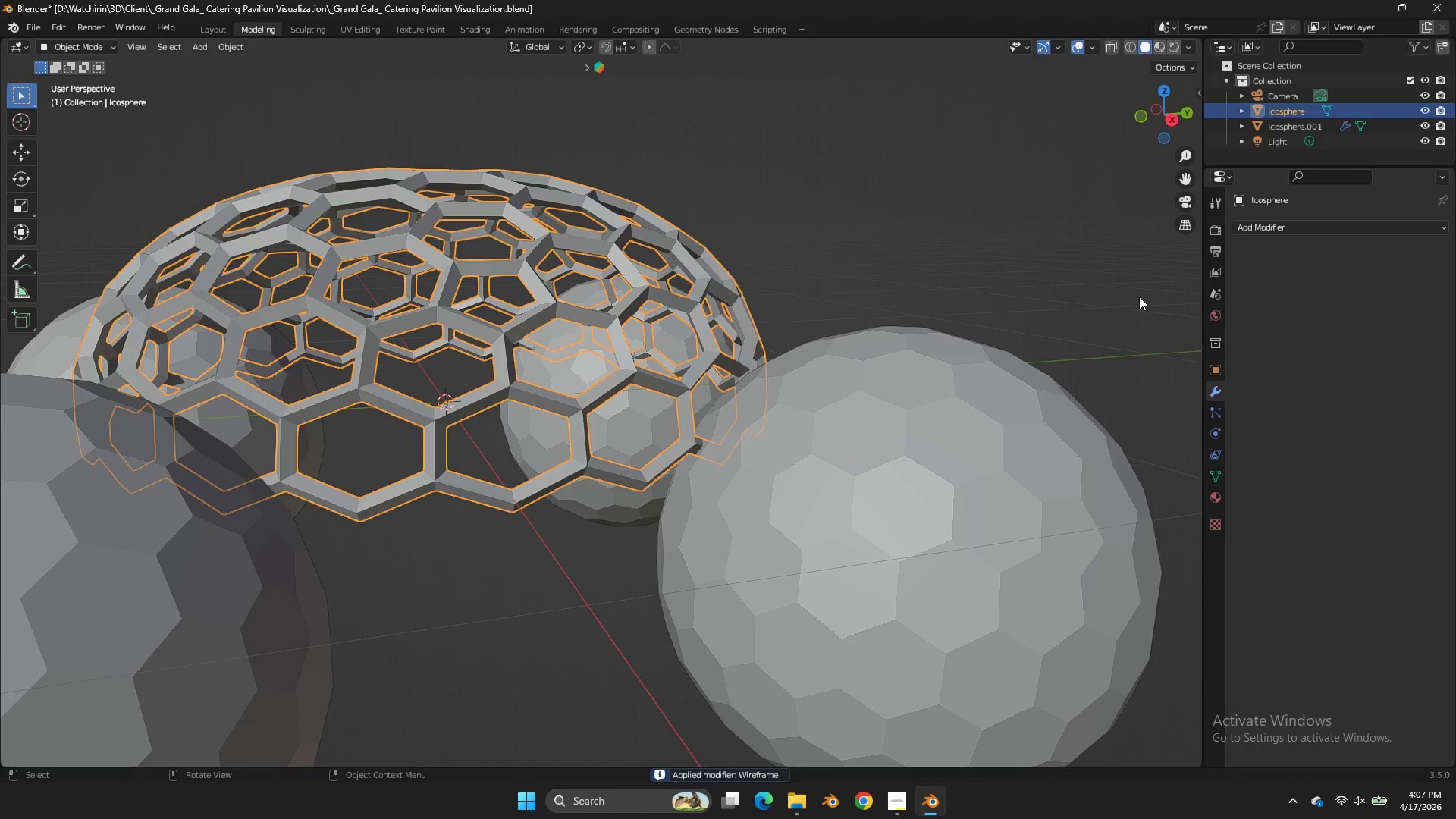 
key(Tab)
 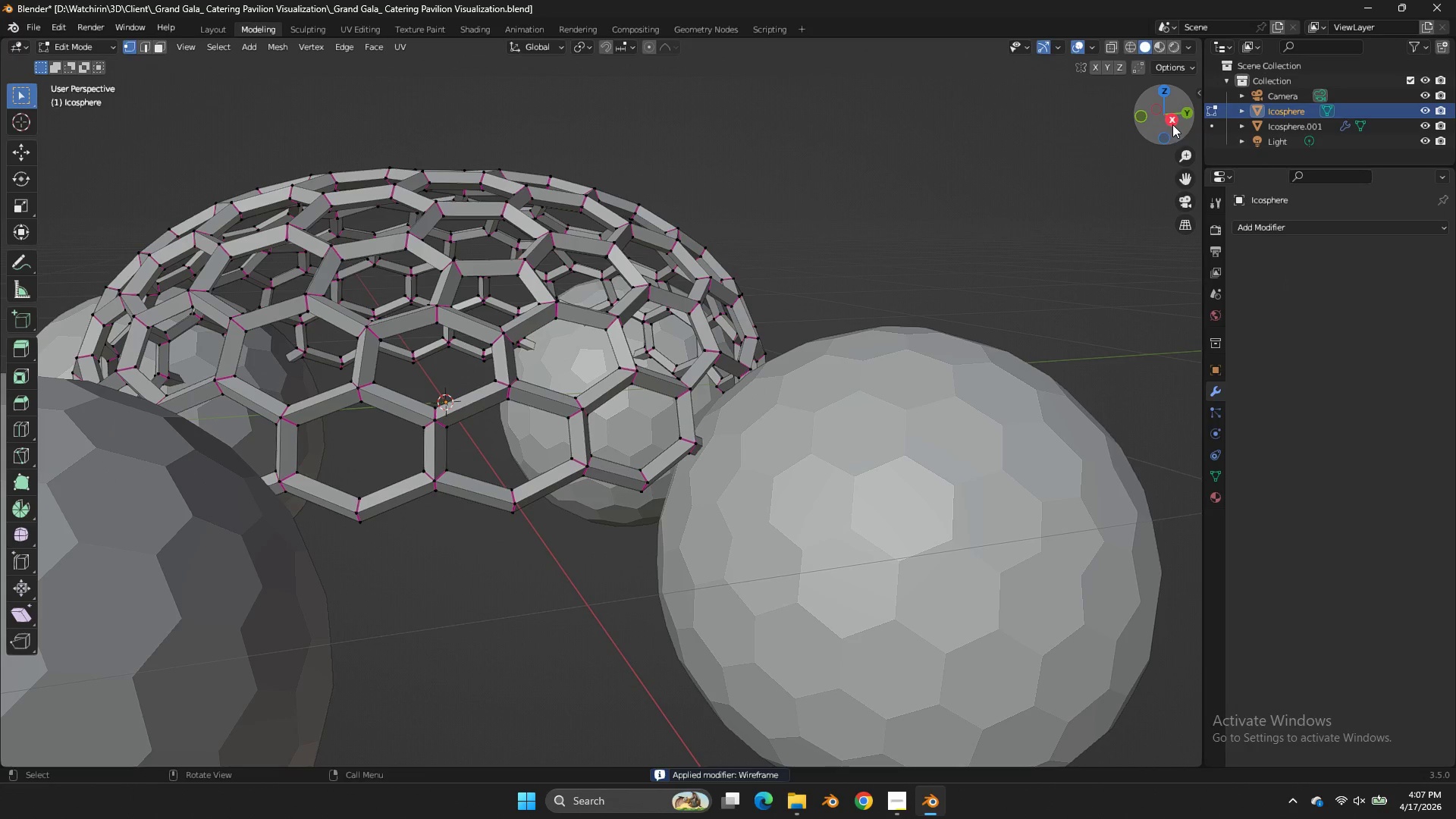 
key(Control+Z)
 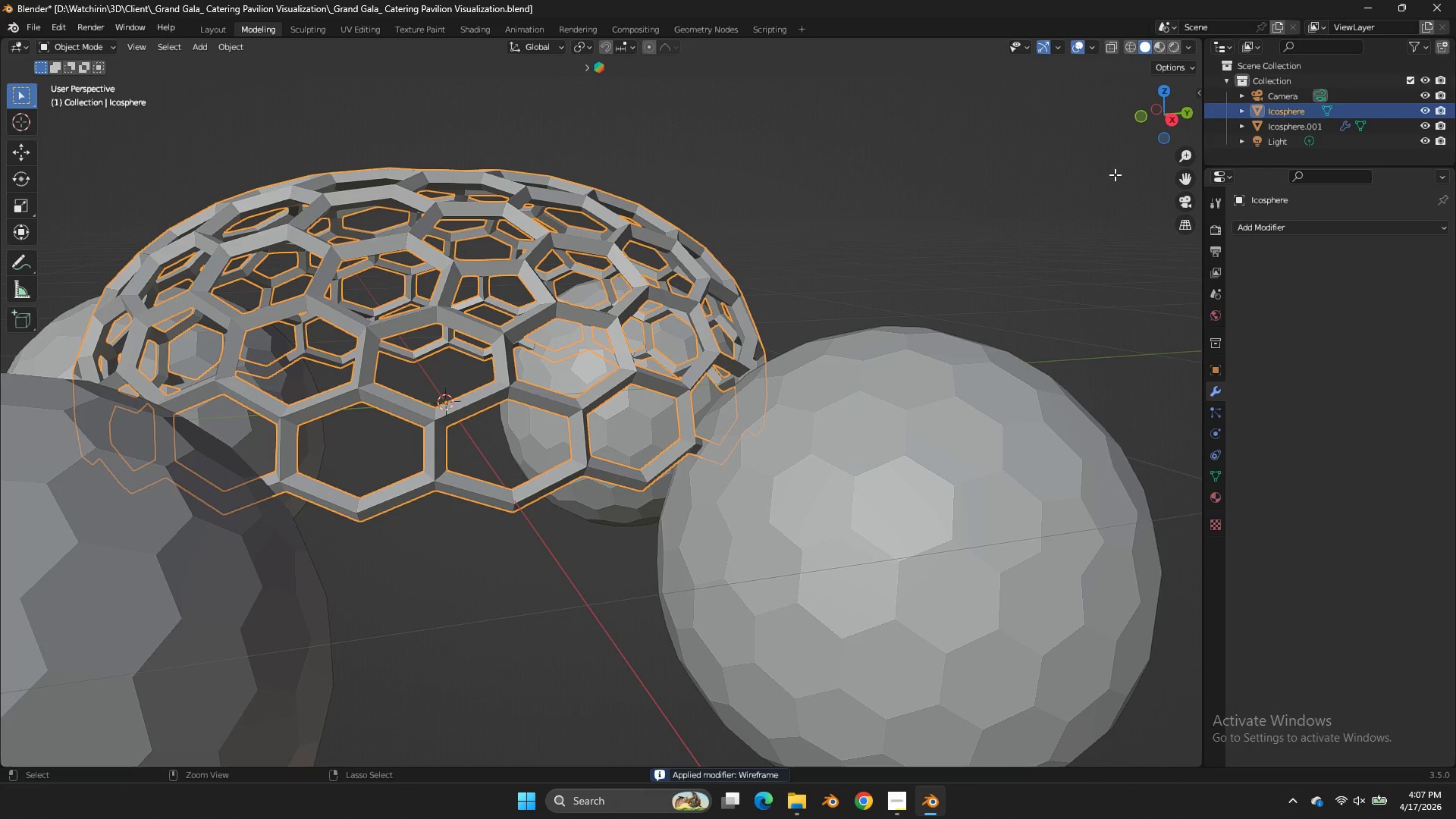 
key(Control+Z)
 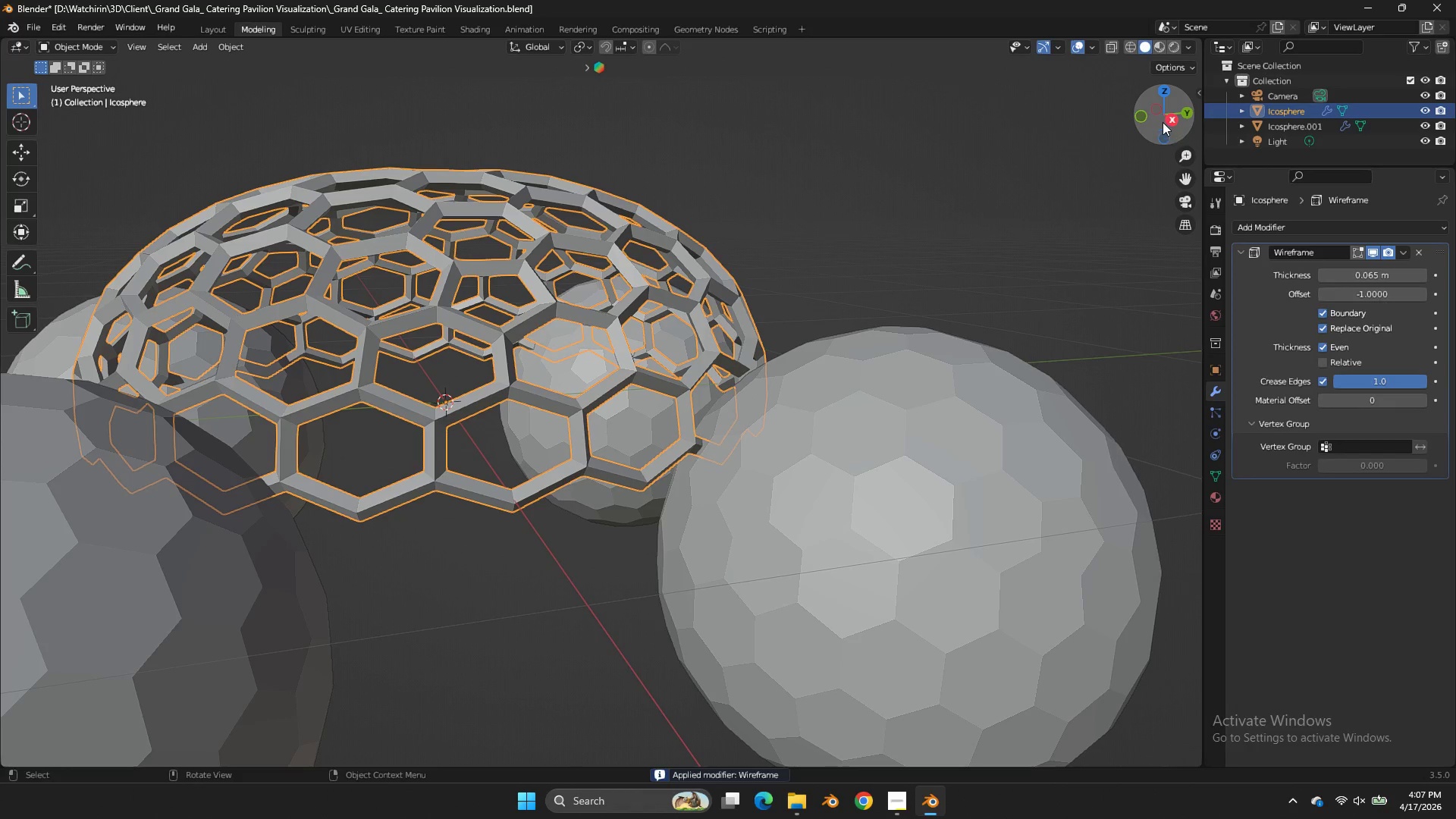 
key(Tab)
 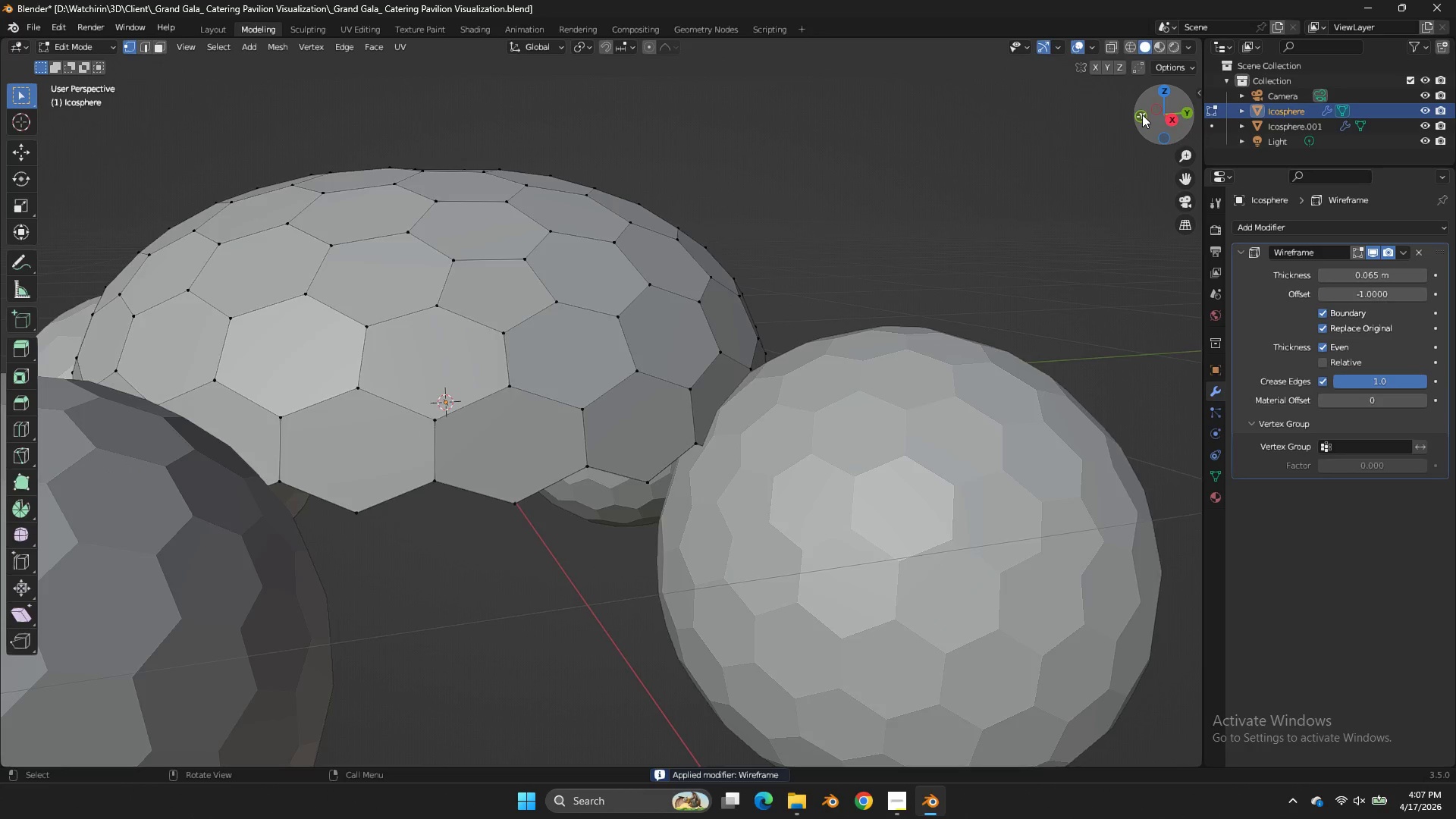 
left_click([1141, 115])
 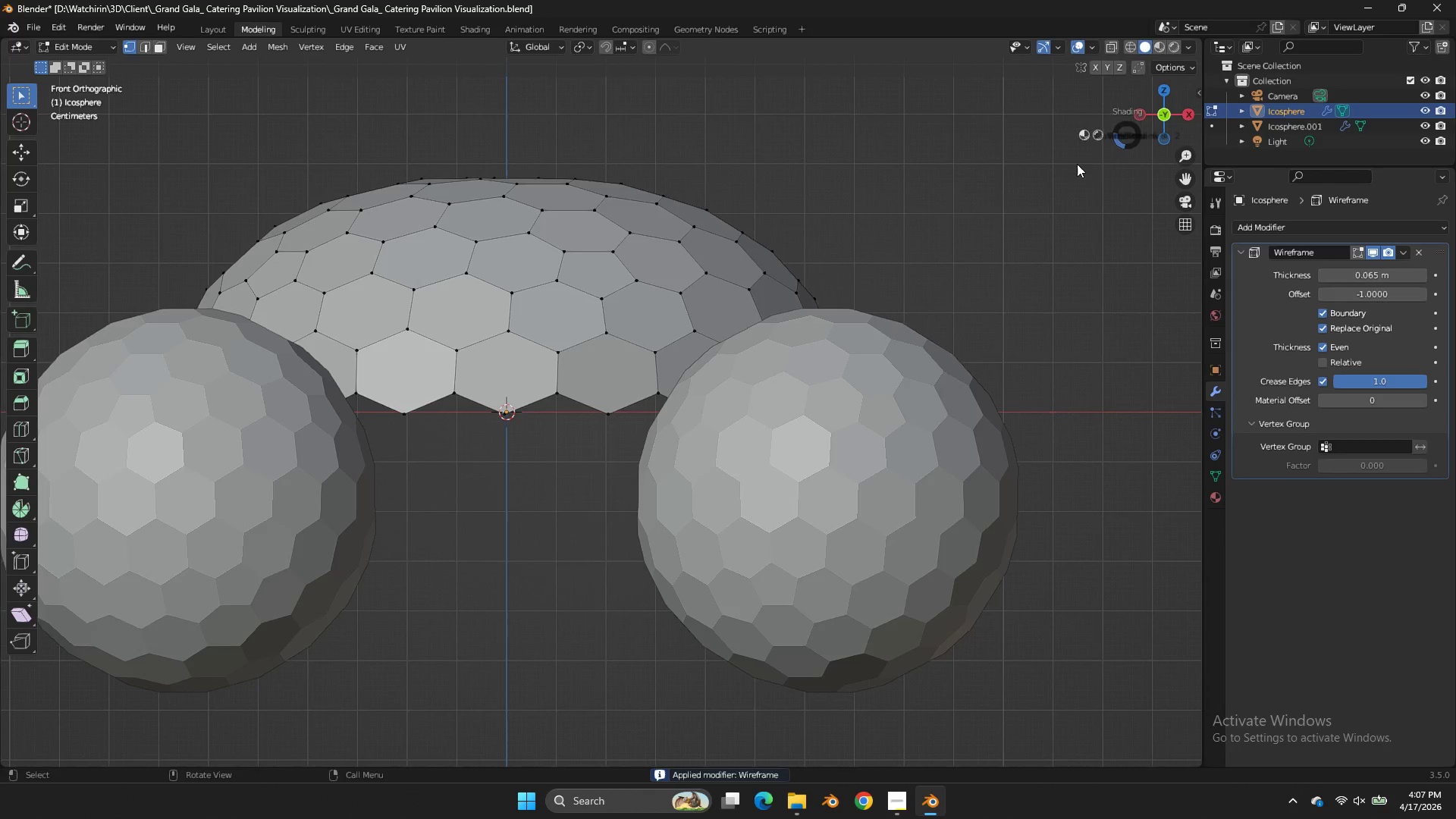 
type(zsz0)
 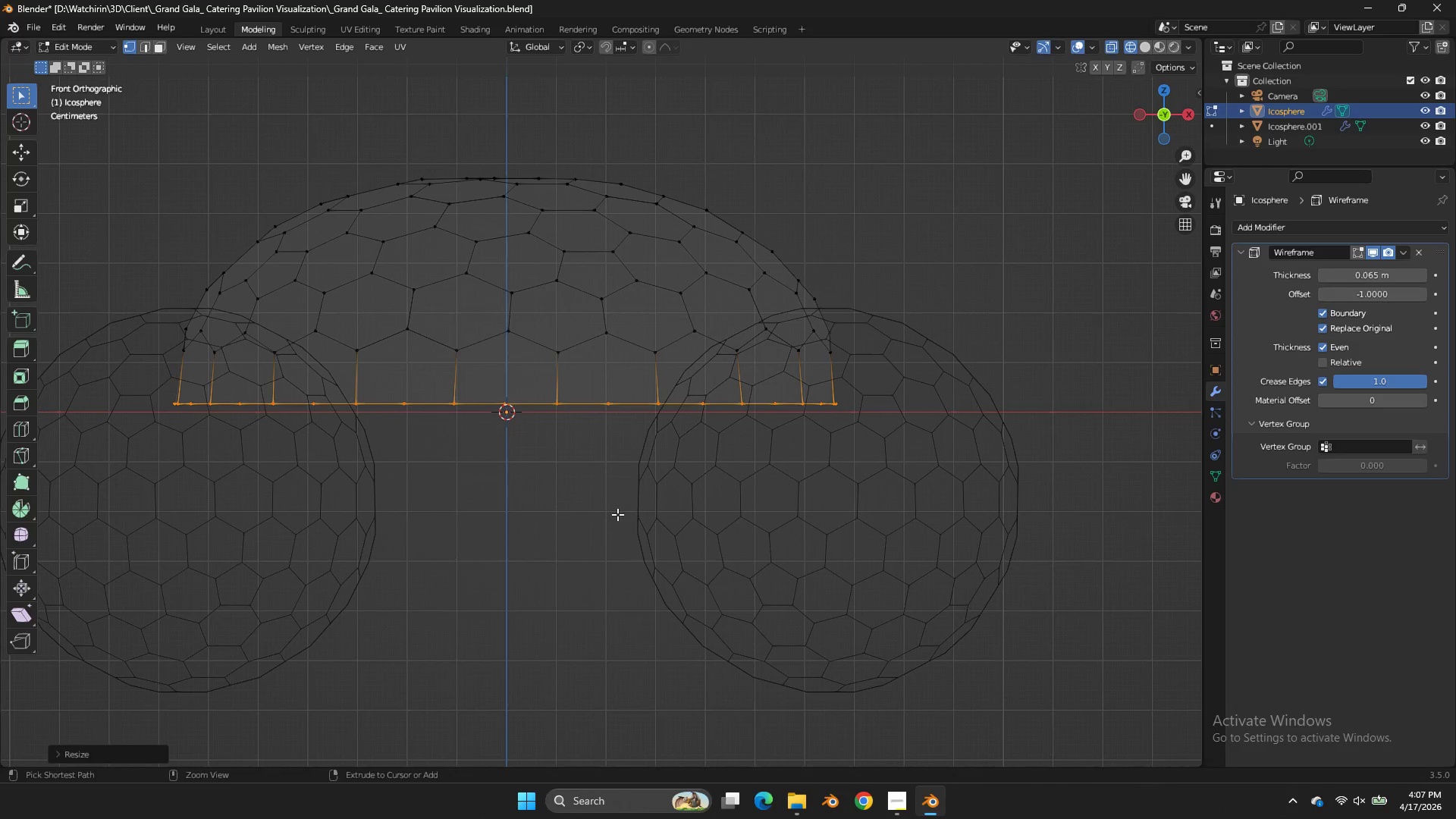 
left_click_drag(start_coordinate=[964, 372], to_coordinate=[70, 529])
 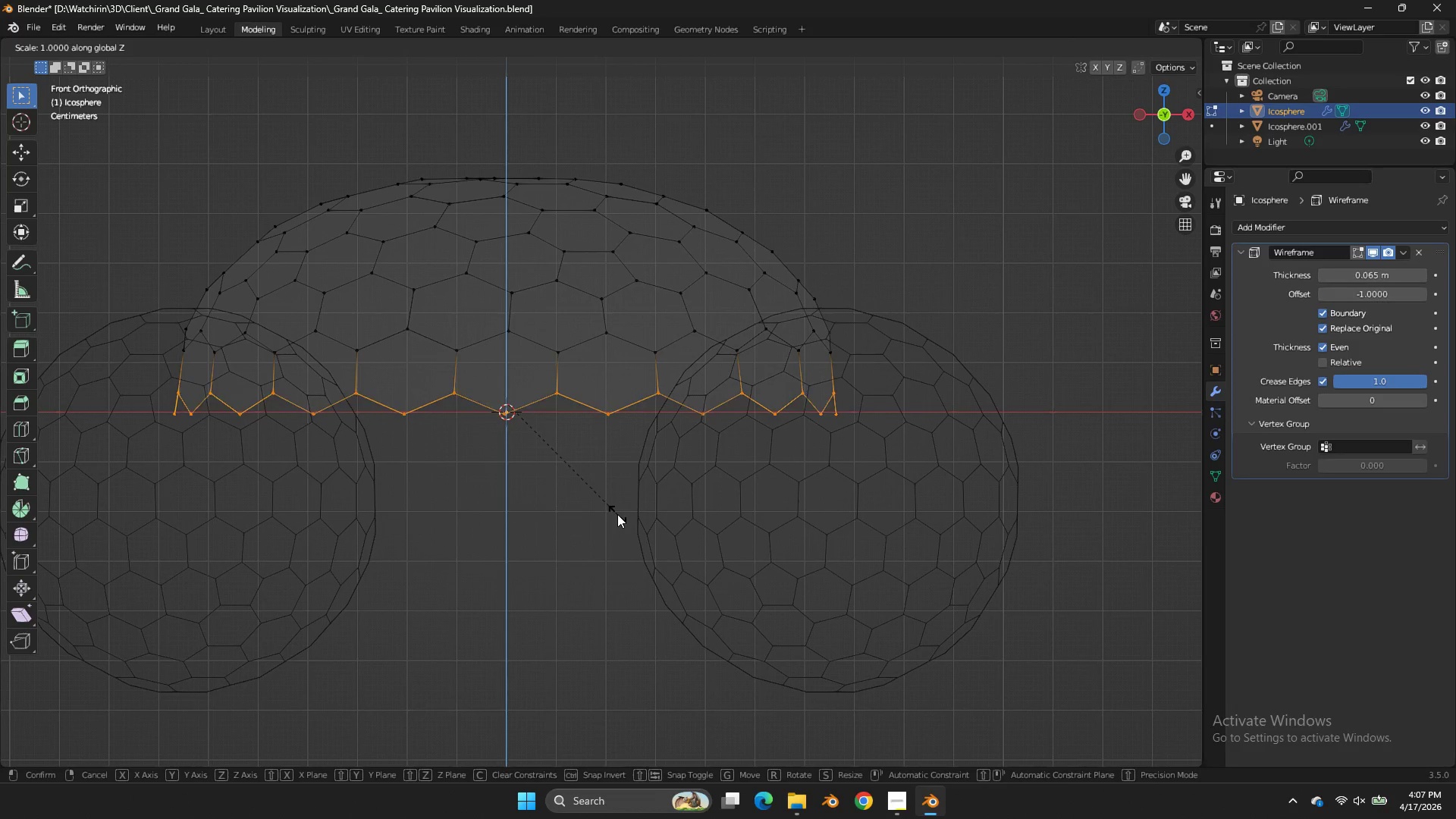 
key(Enter)
 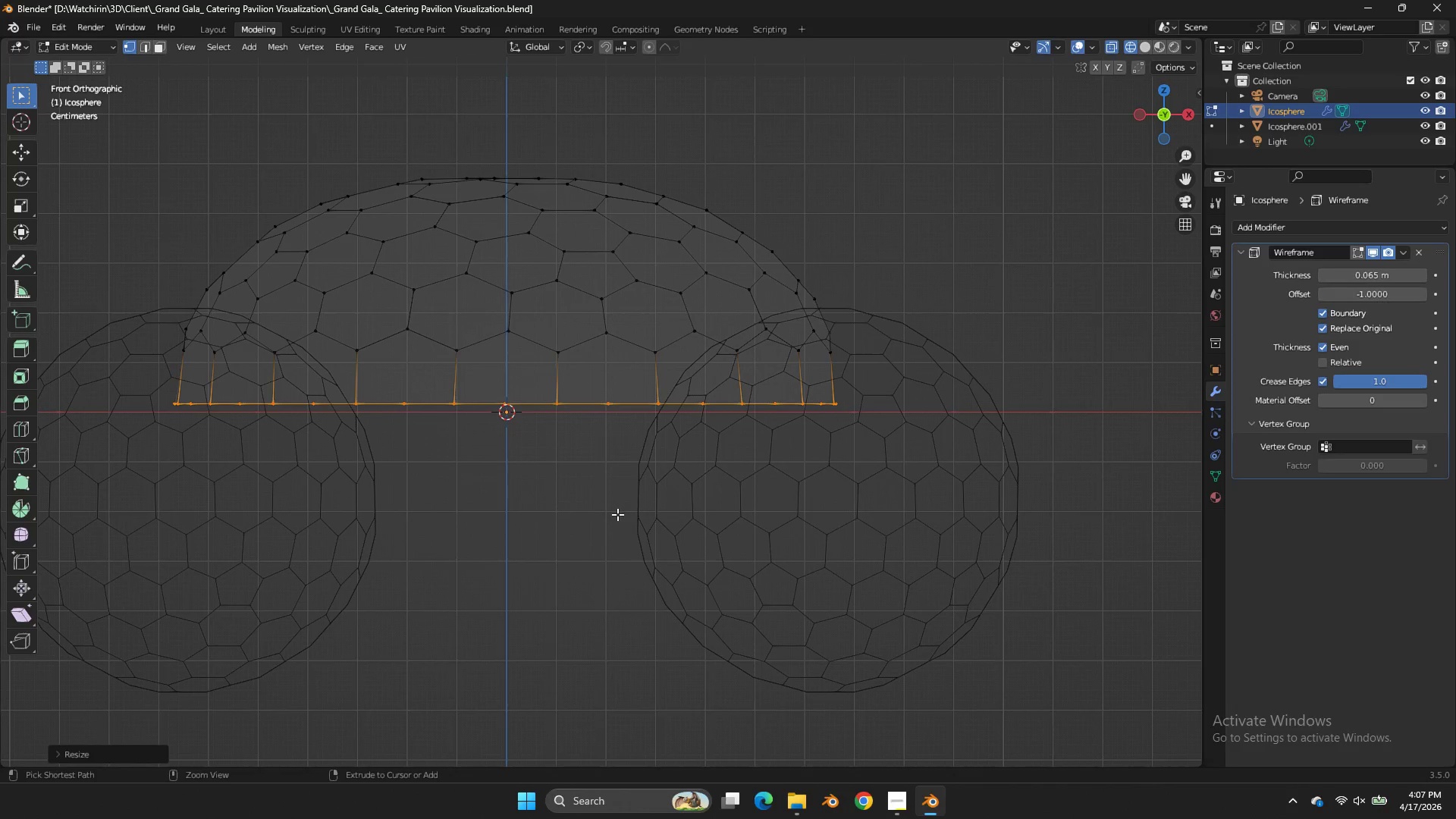 
key(Control+ControlLeft)
 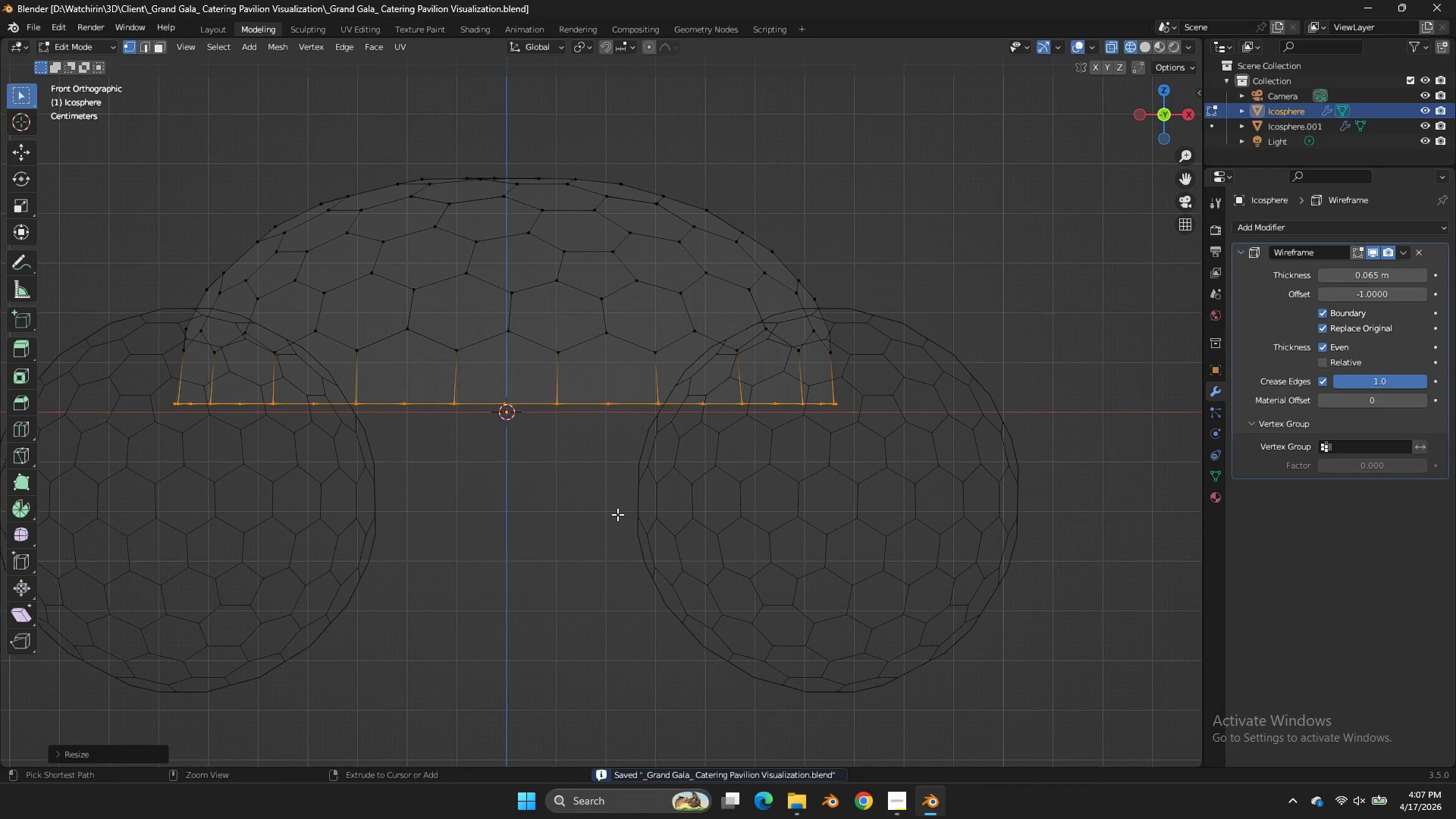 
key(Control+S)
 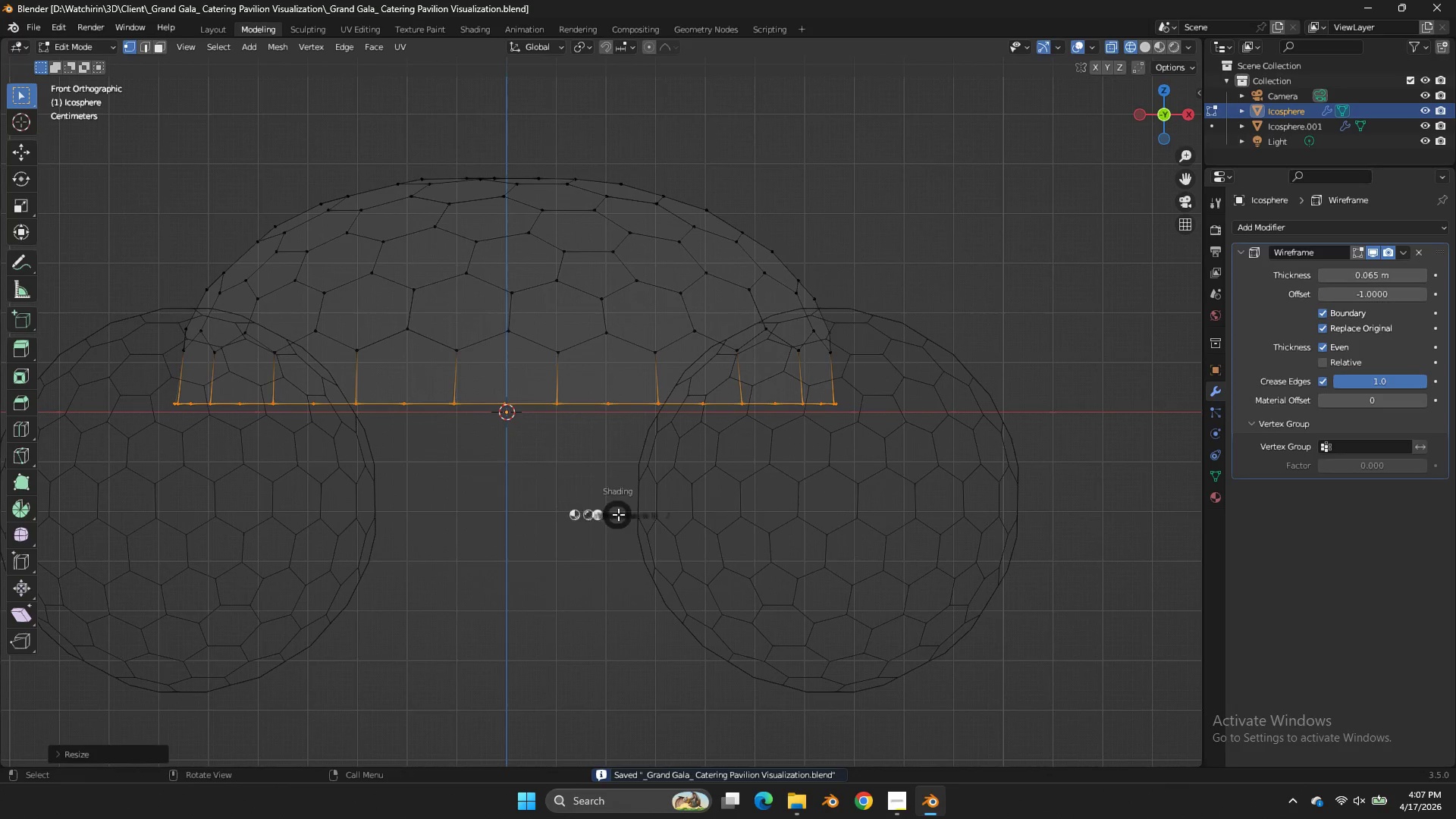 
key(Z)
 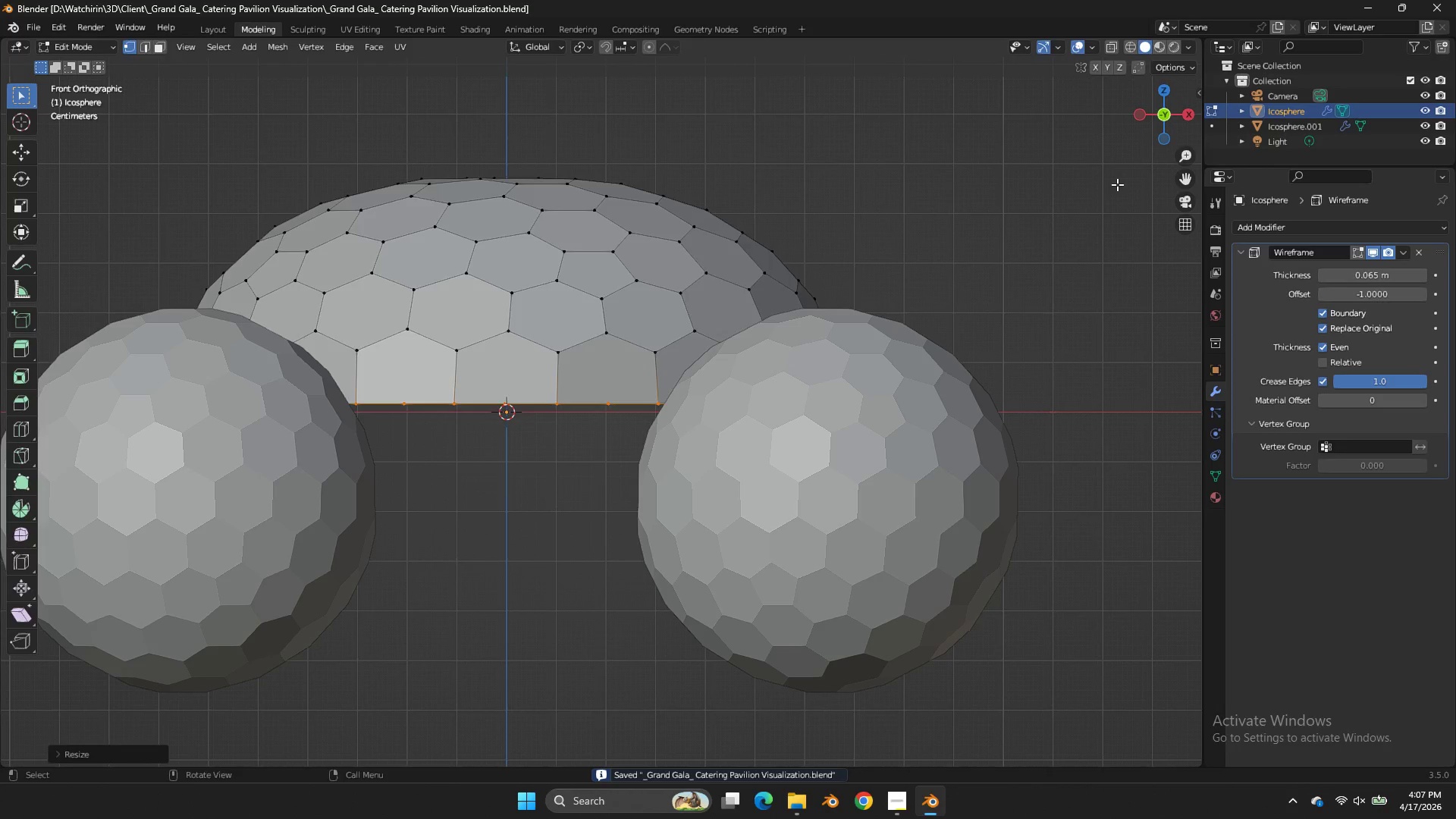 
key(Tab)
 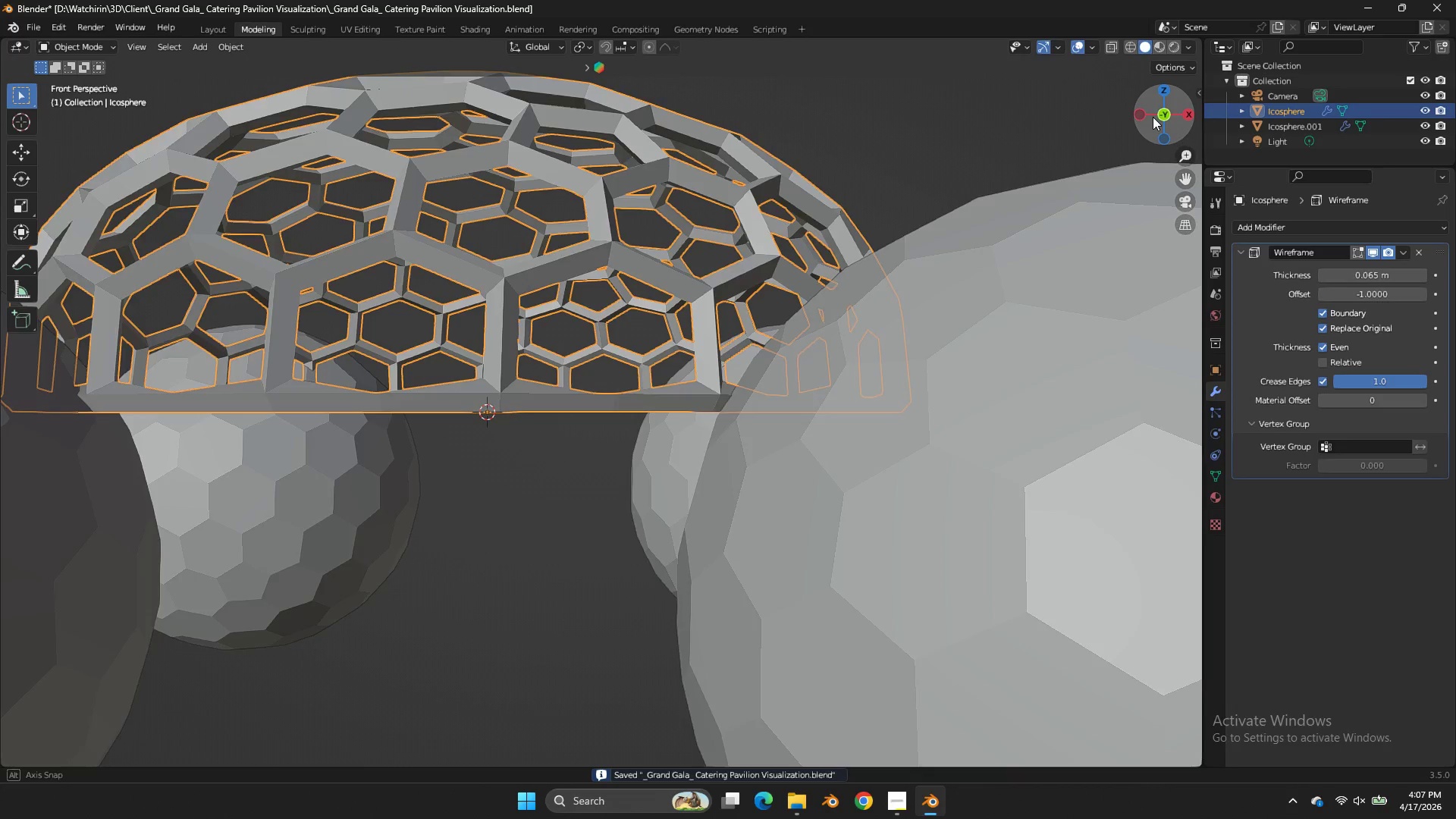 
left_click_drag(start_coordinate=[1161, 111], to_coordinate=[757, 155])
 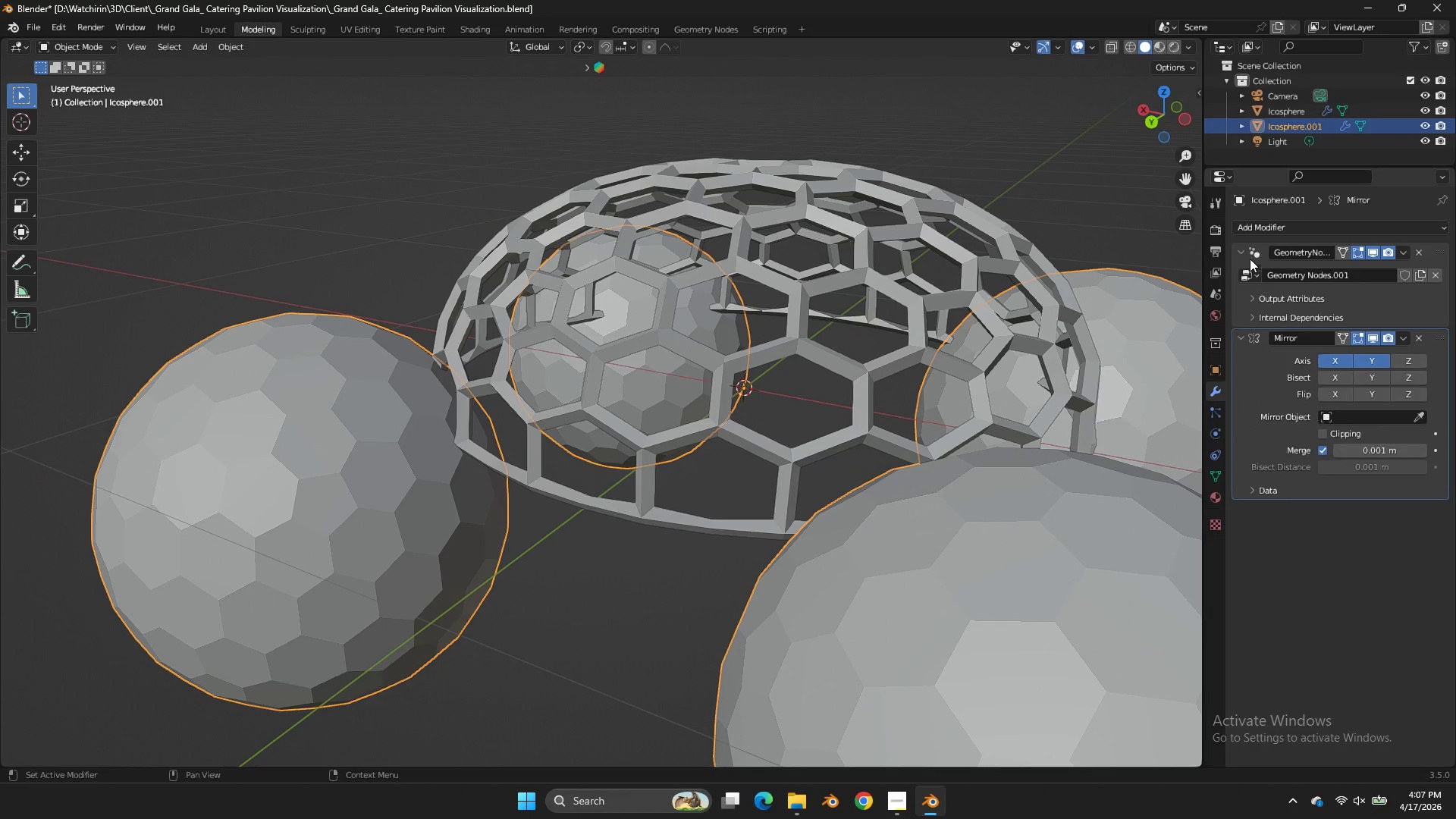 
double_click([1244, 234])
 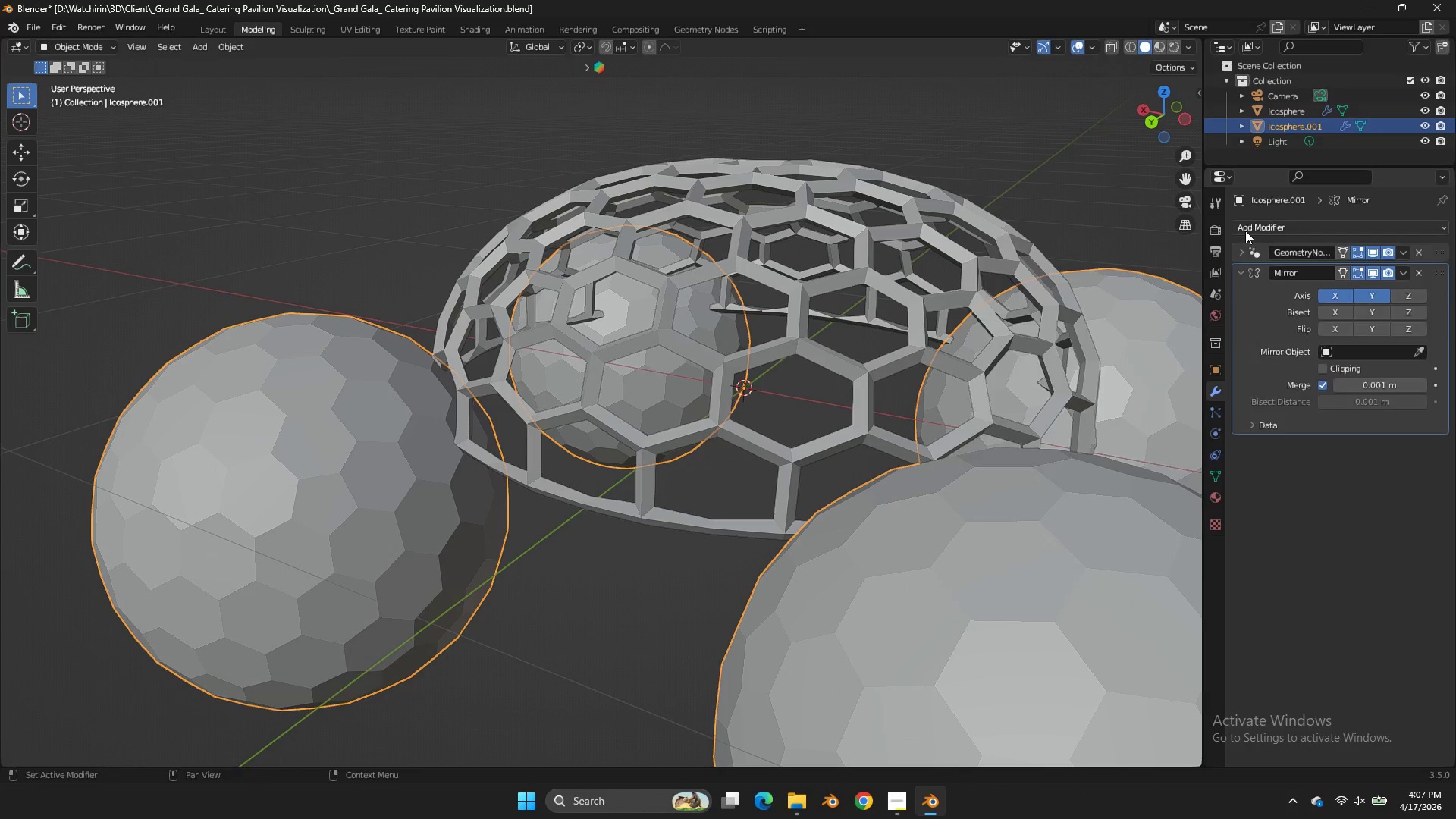 
triple_click([1245, 231])
 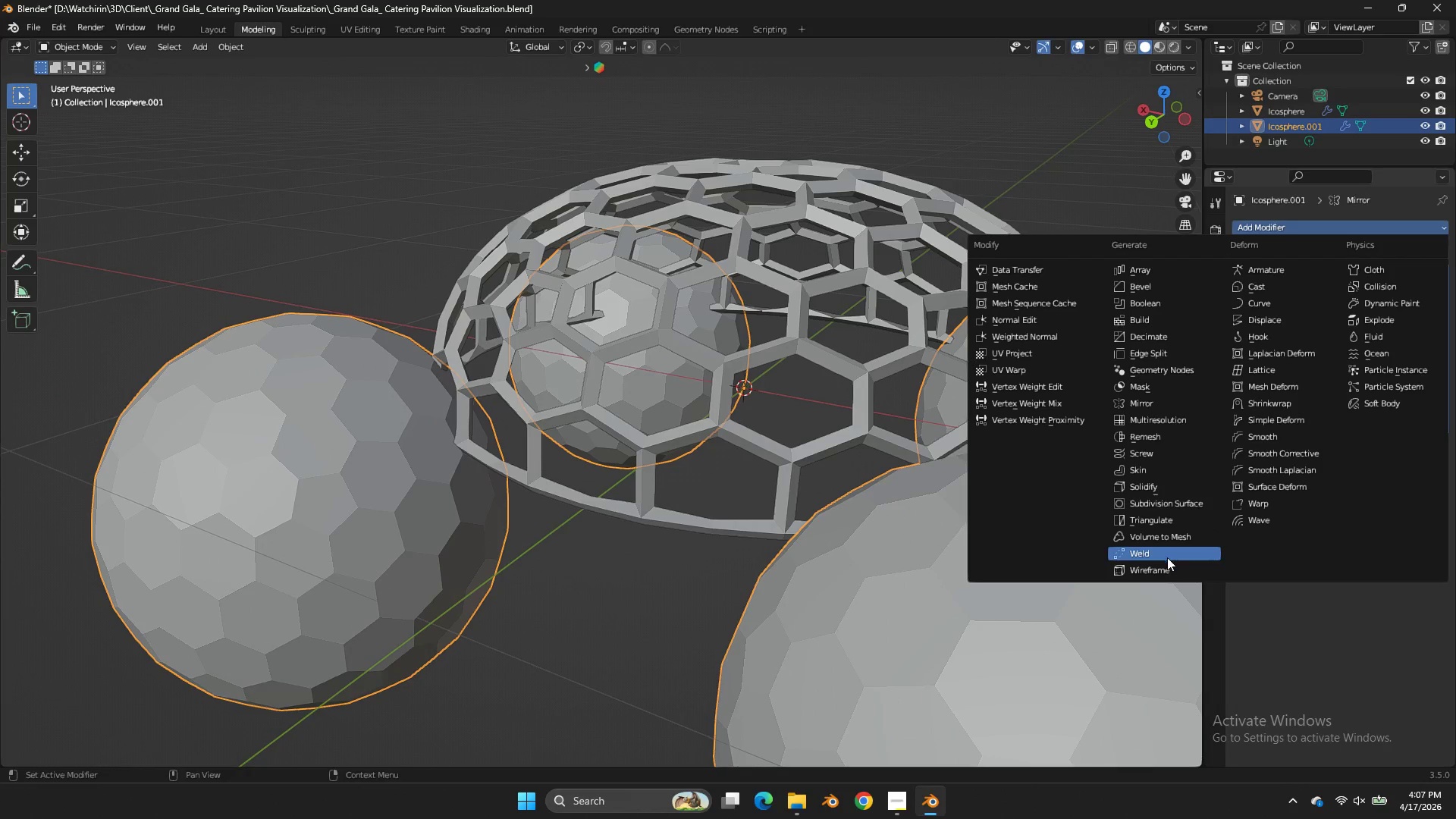 
double_click([1166, 565])
 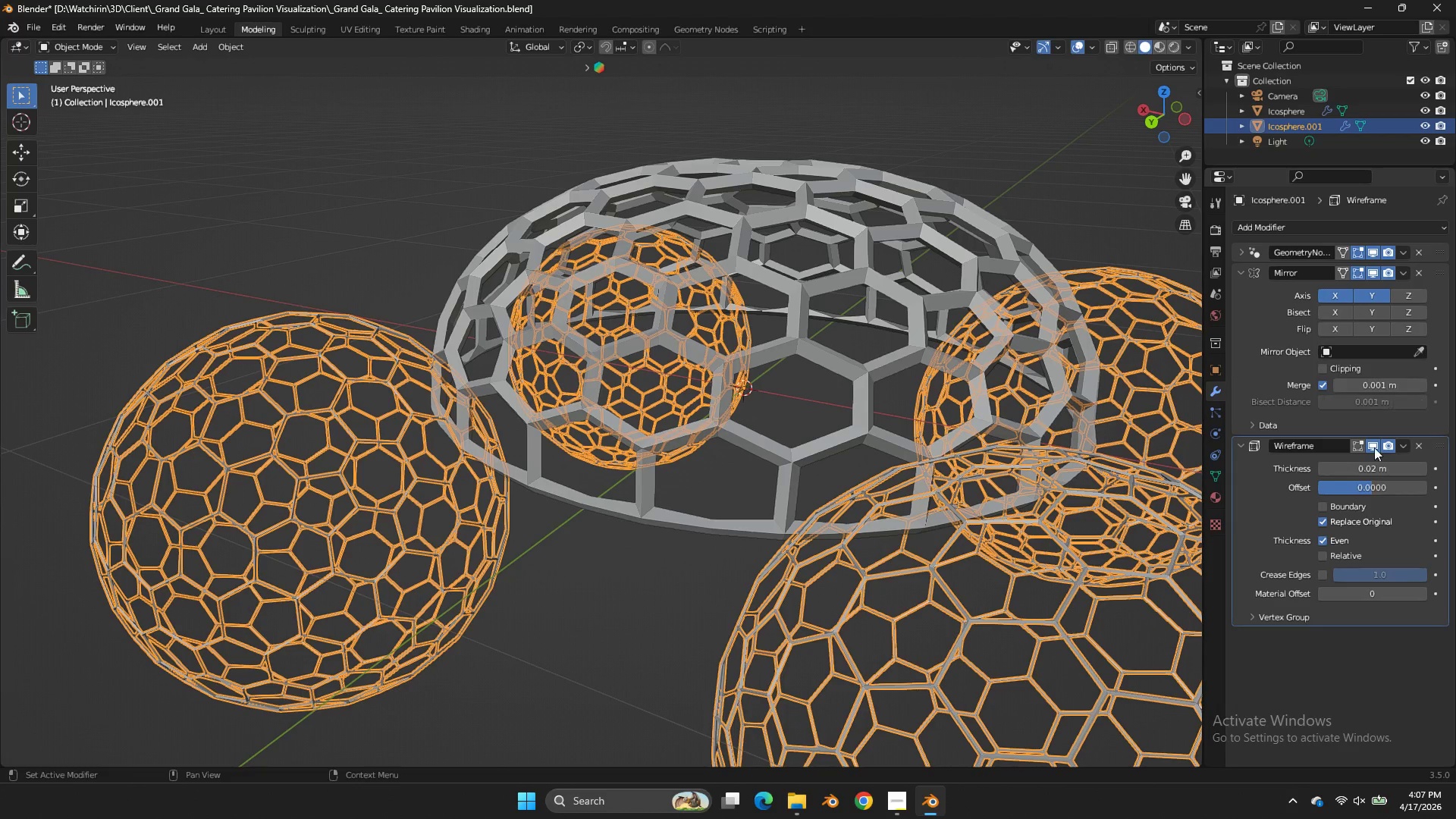 
left_click_drag(start_coordinate=[1374, 463], to_coordinate=[714, 472])
 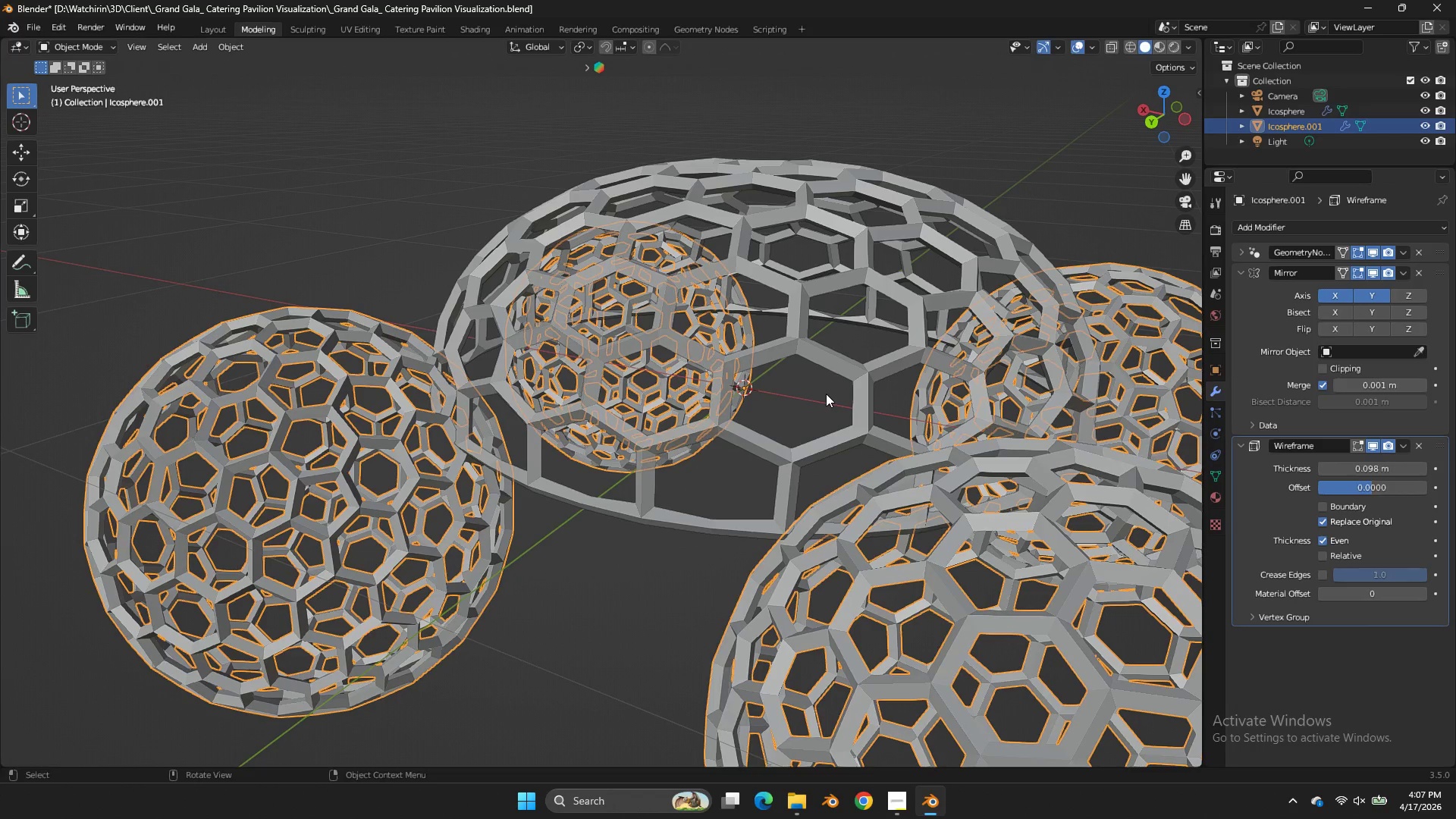 
left_click([826, 394])
 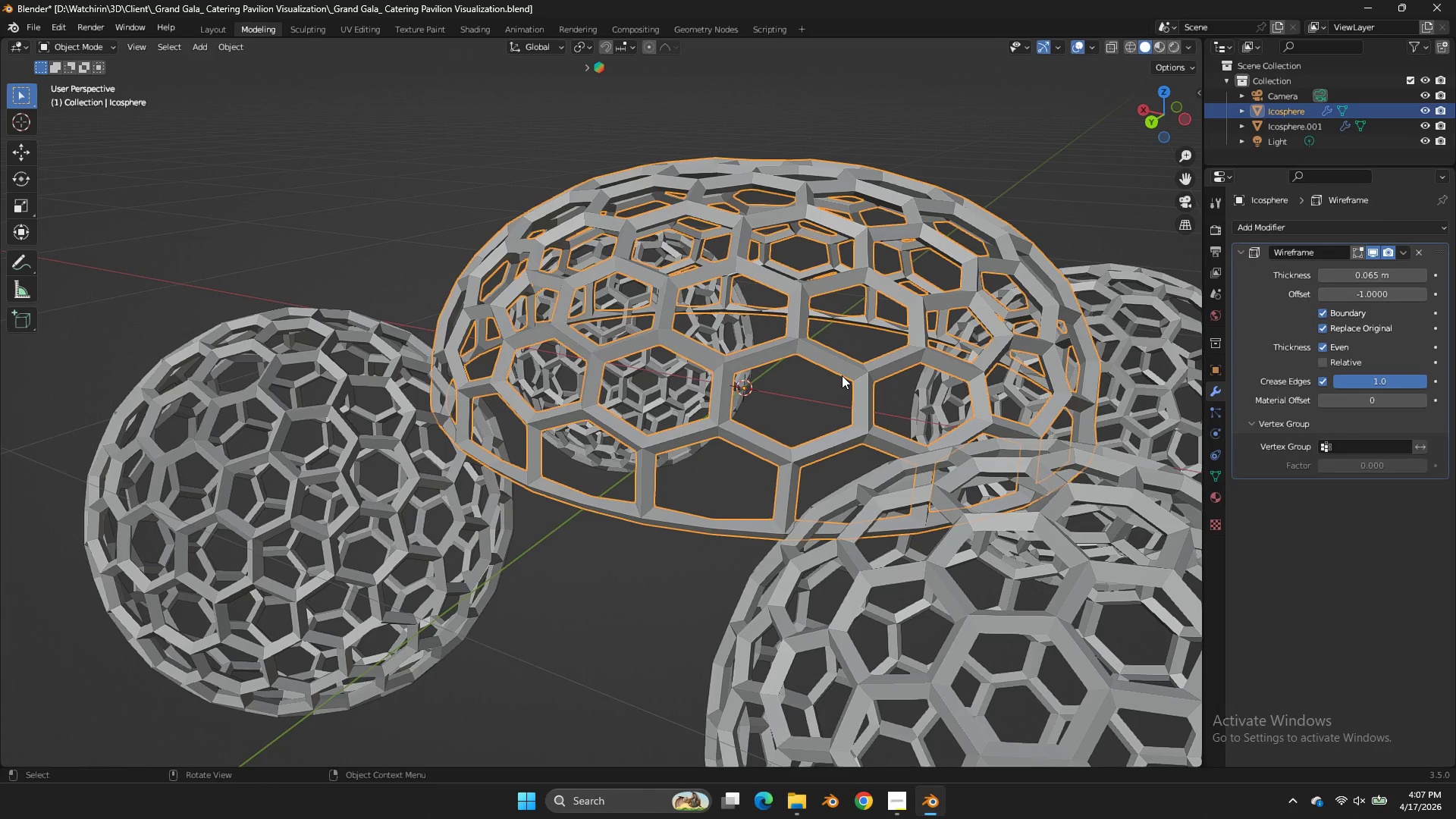 
double_click([826, 394])
 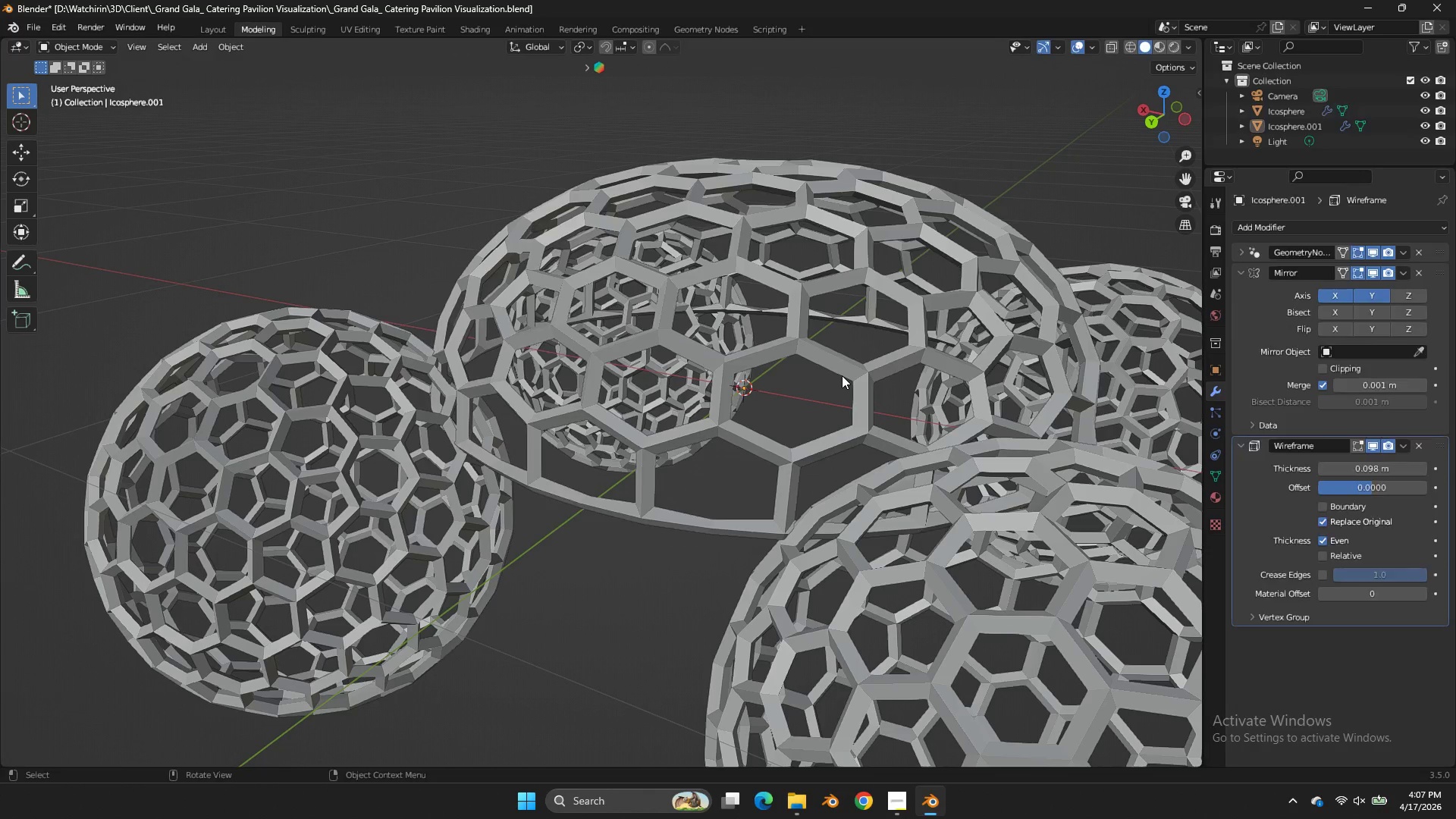 
triple_click([842, 375])
 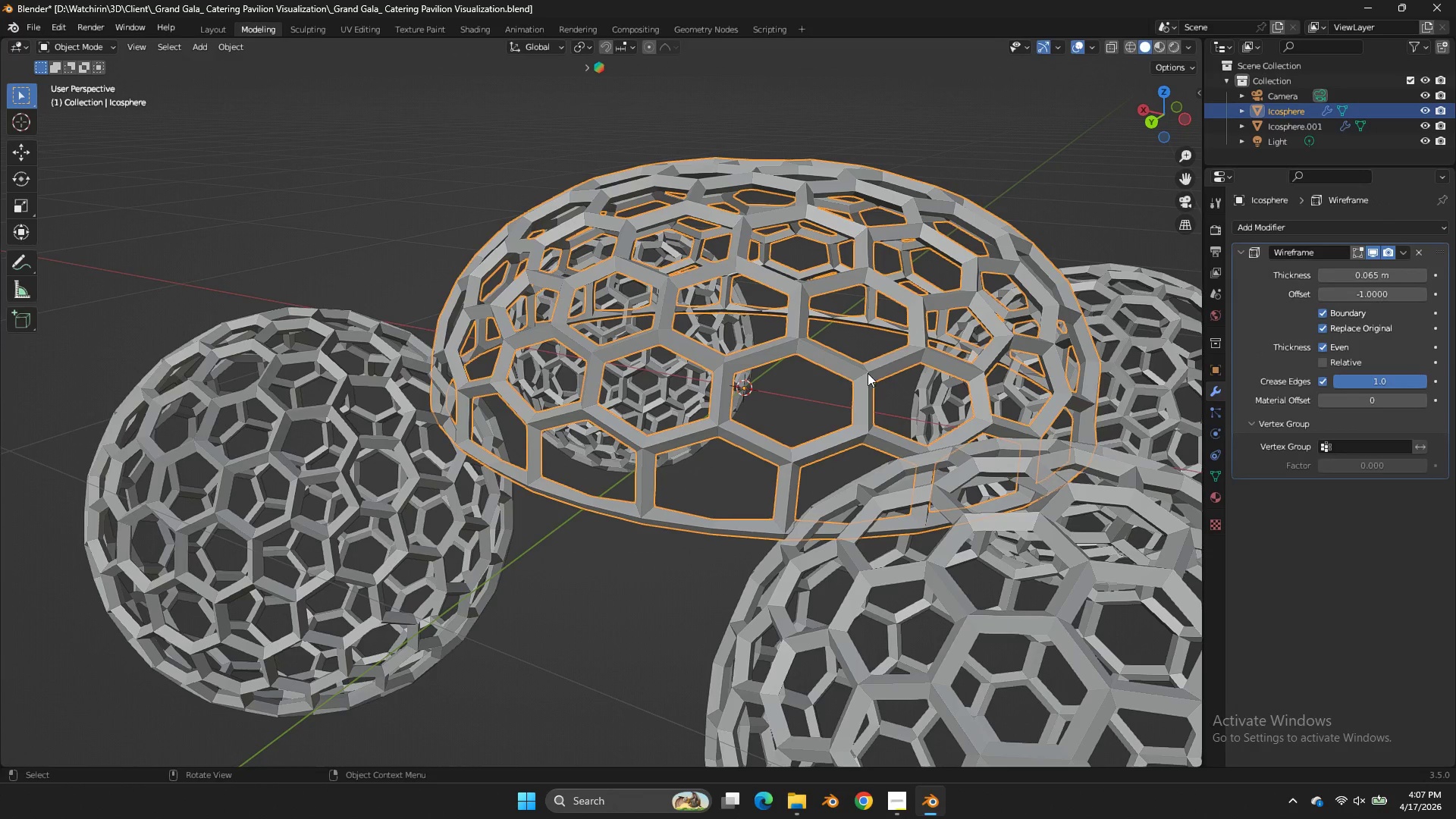 
triple_click([842, 375])
 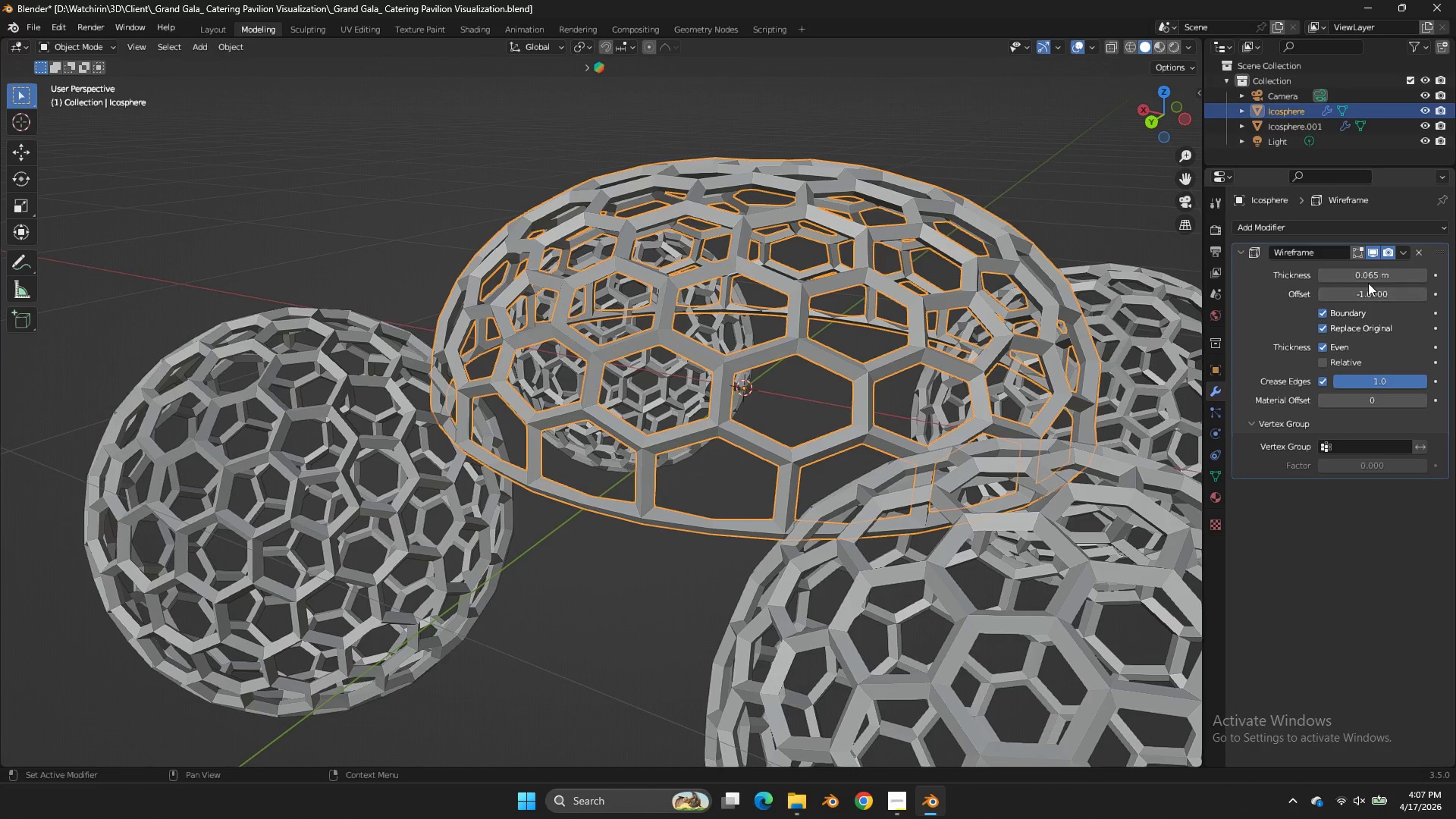 
double_click([1369, 279])
 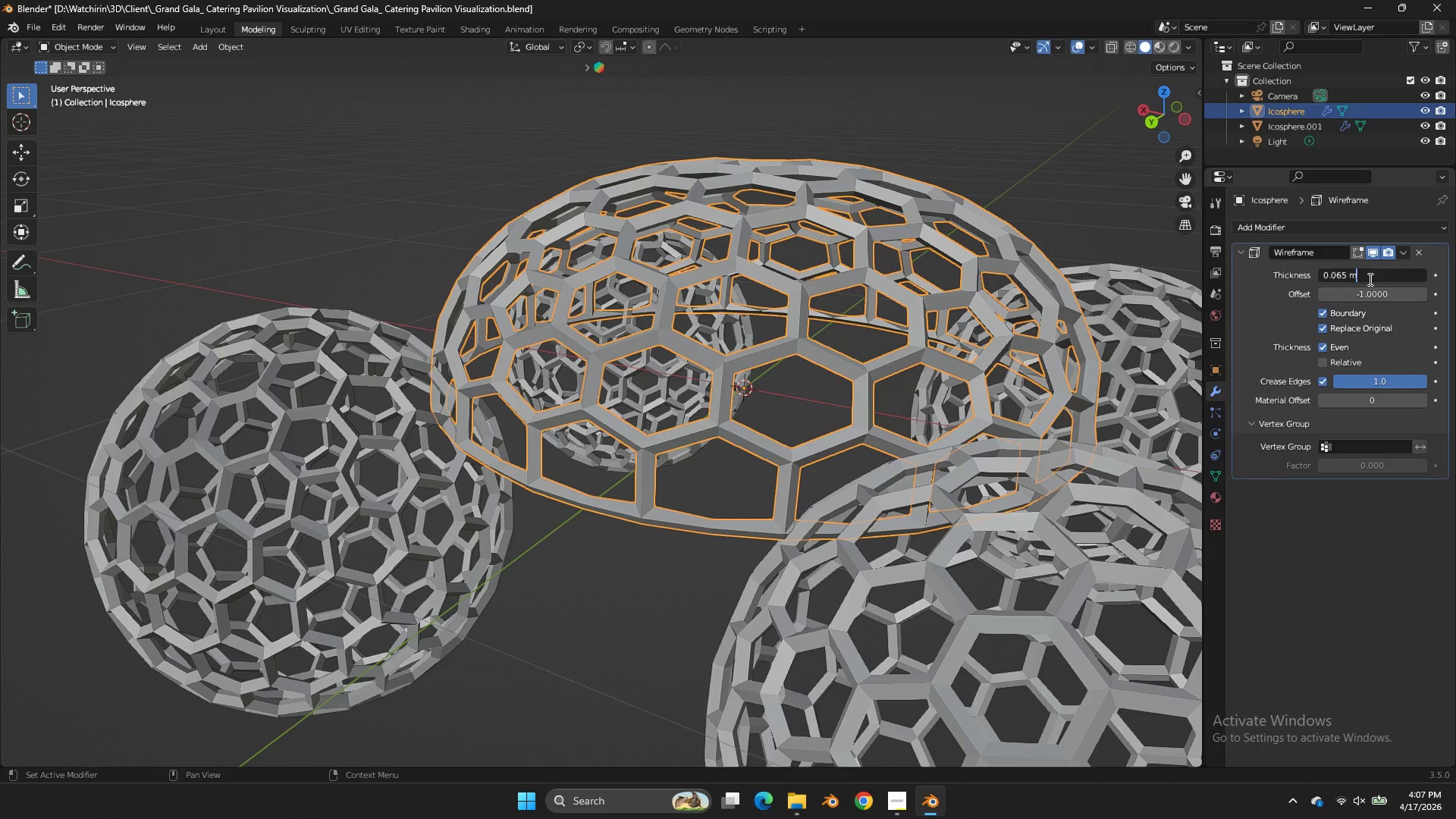 
triple_click([1369, 279])
 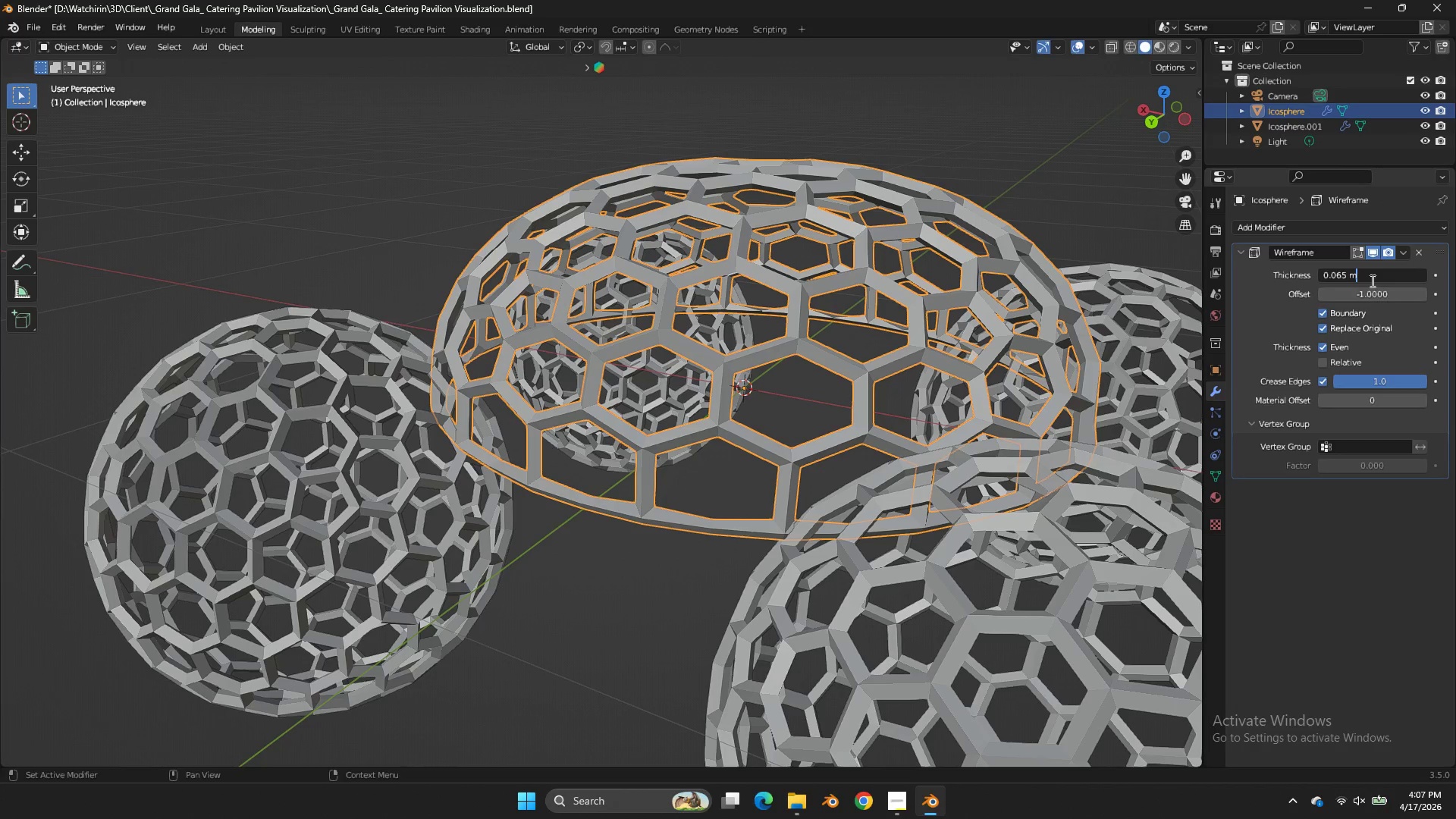 
left_click([1372, 281])
 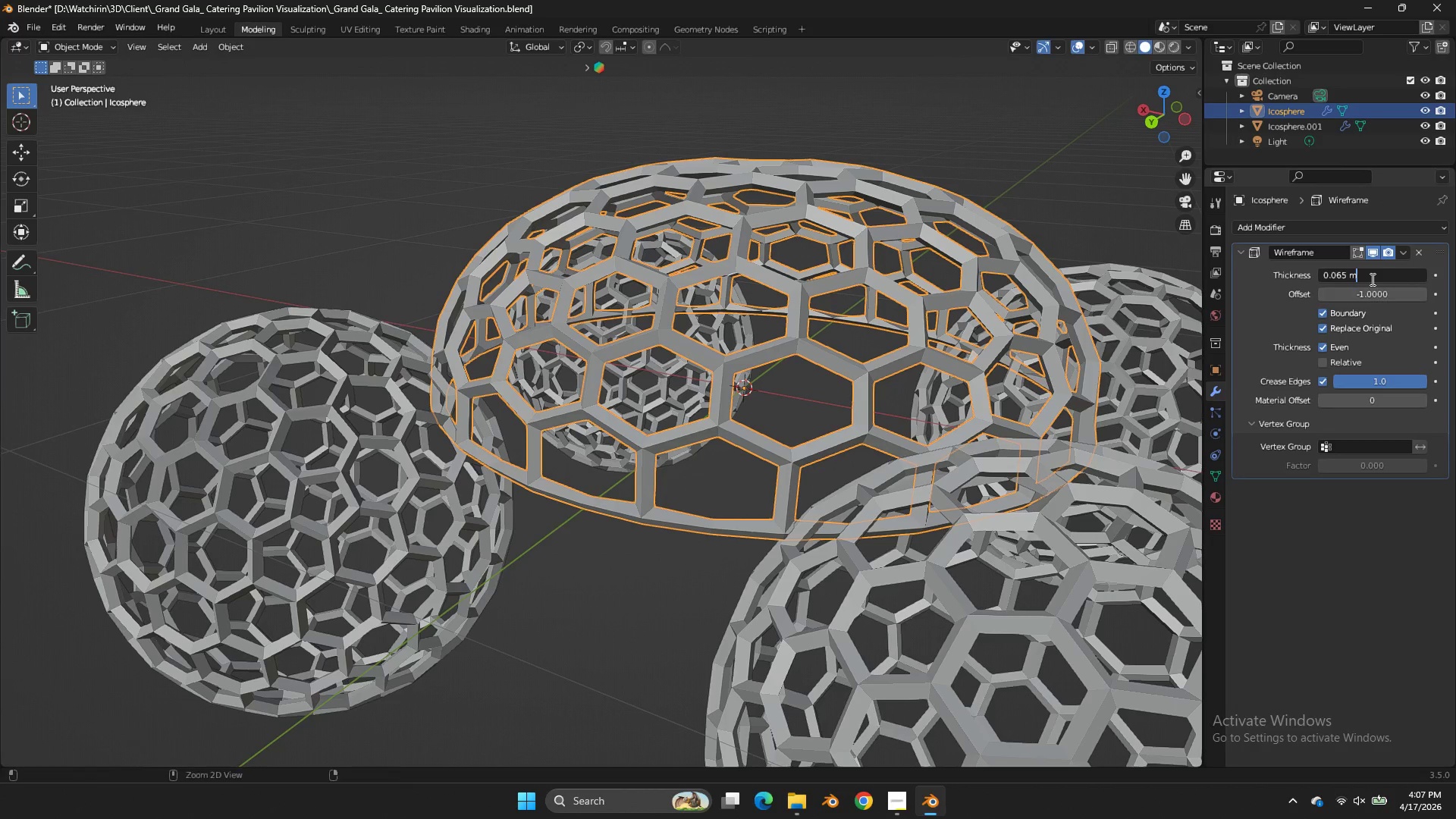 
key(Control+A)
 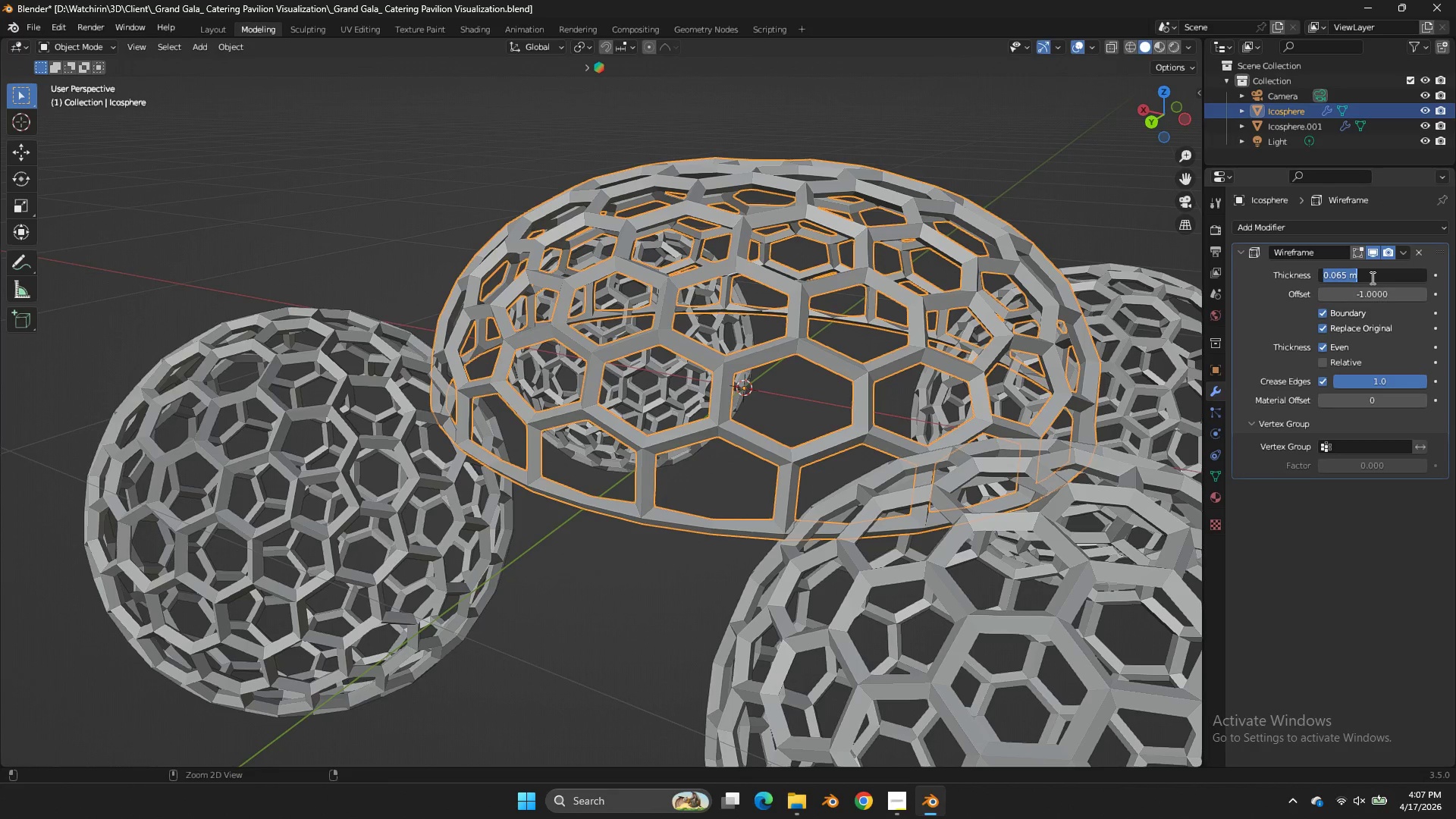 
key(Control+C)
 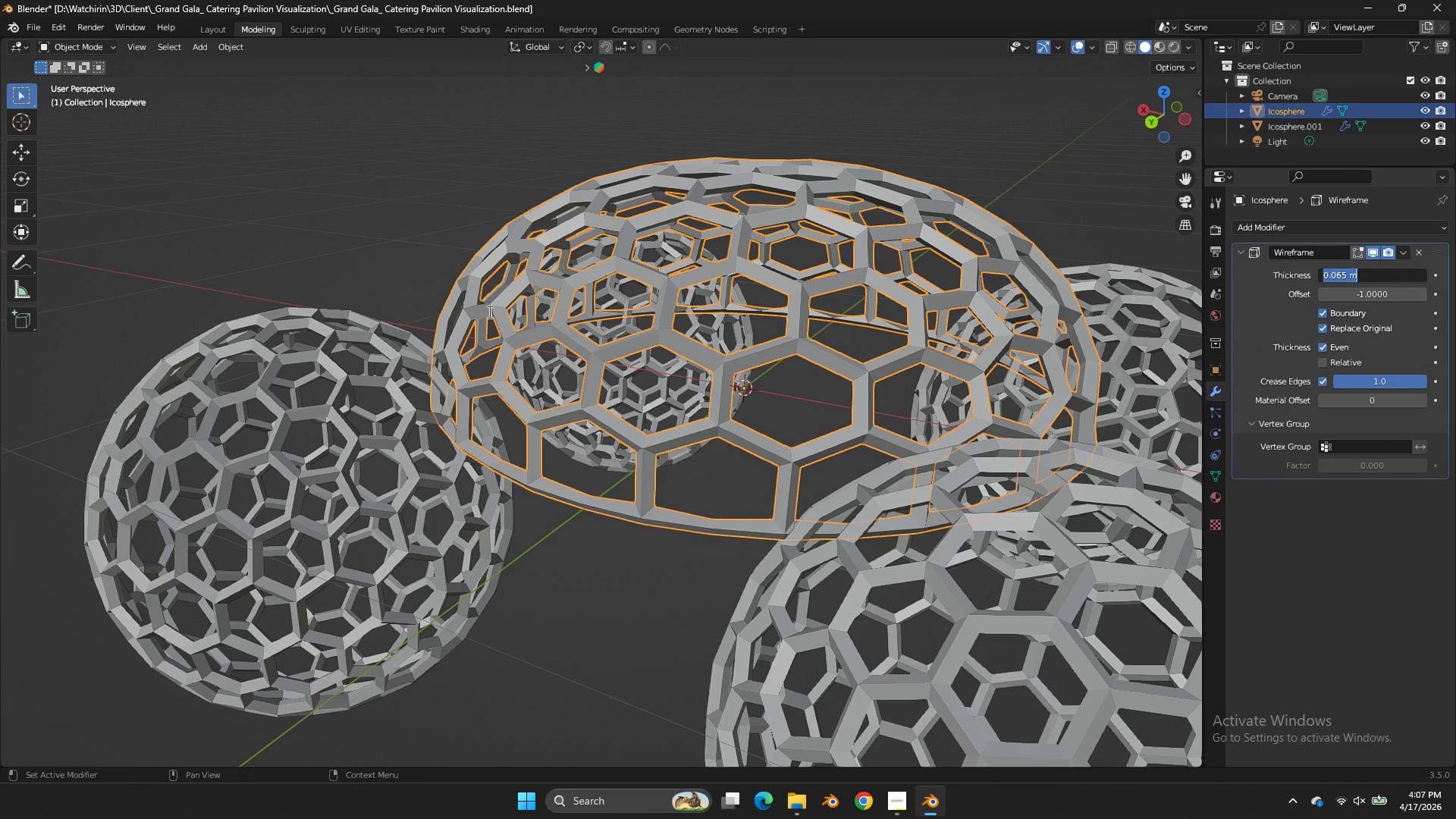 
left_click([488, 315])
 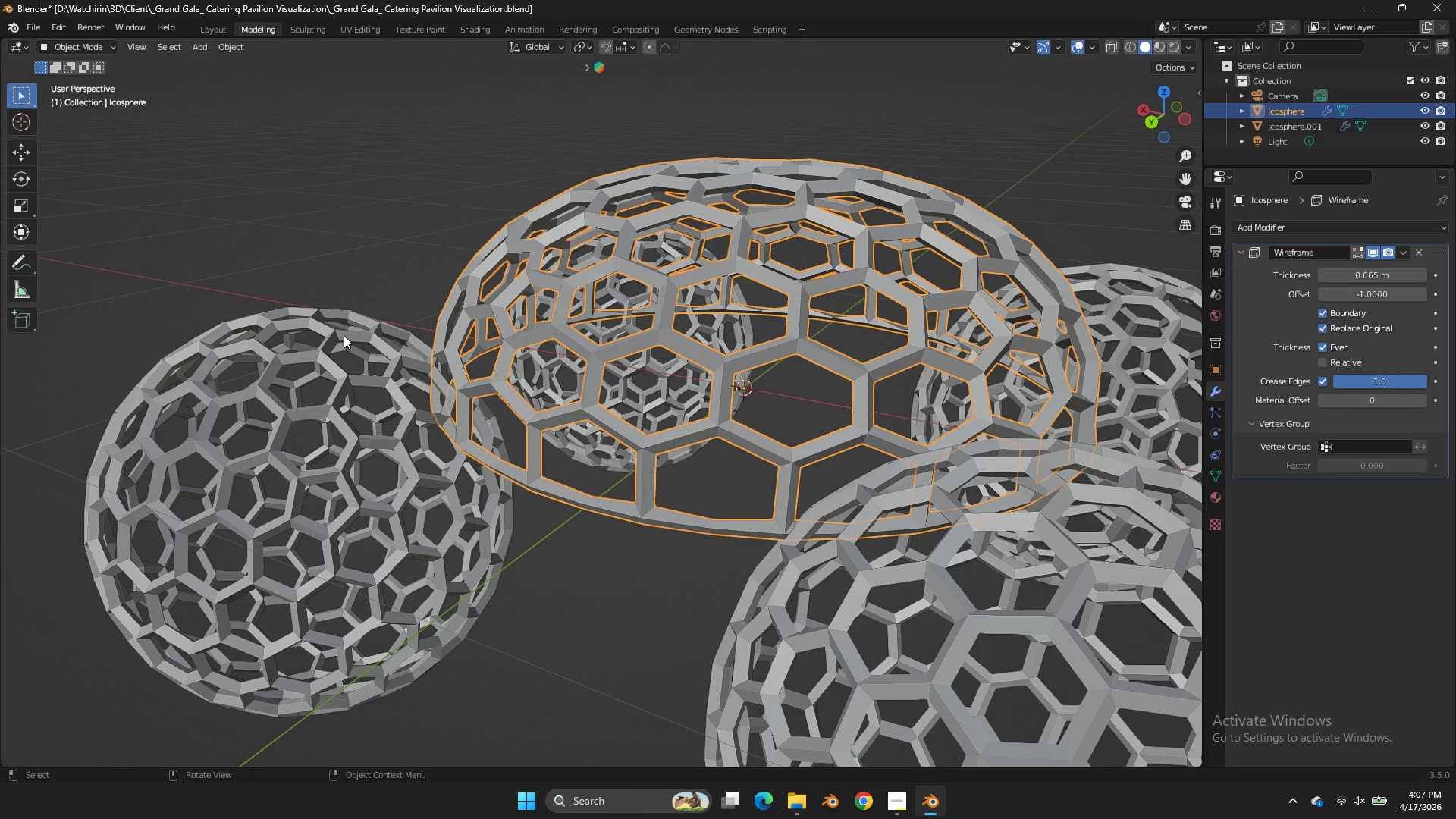 
triple_click([344, 335])
 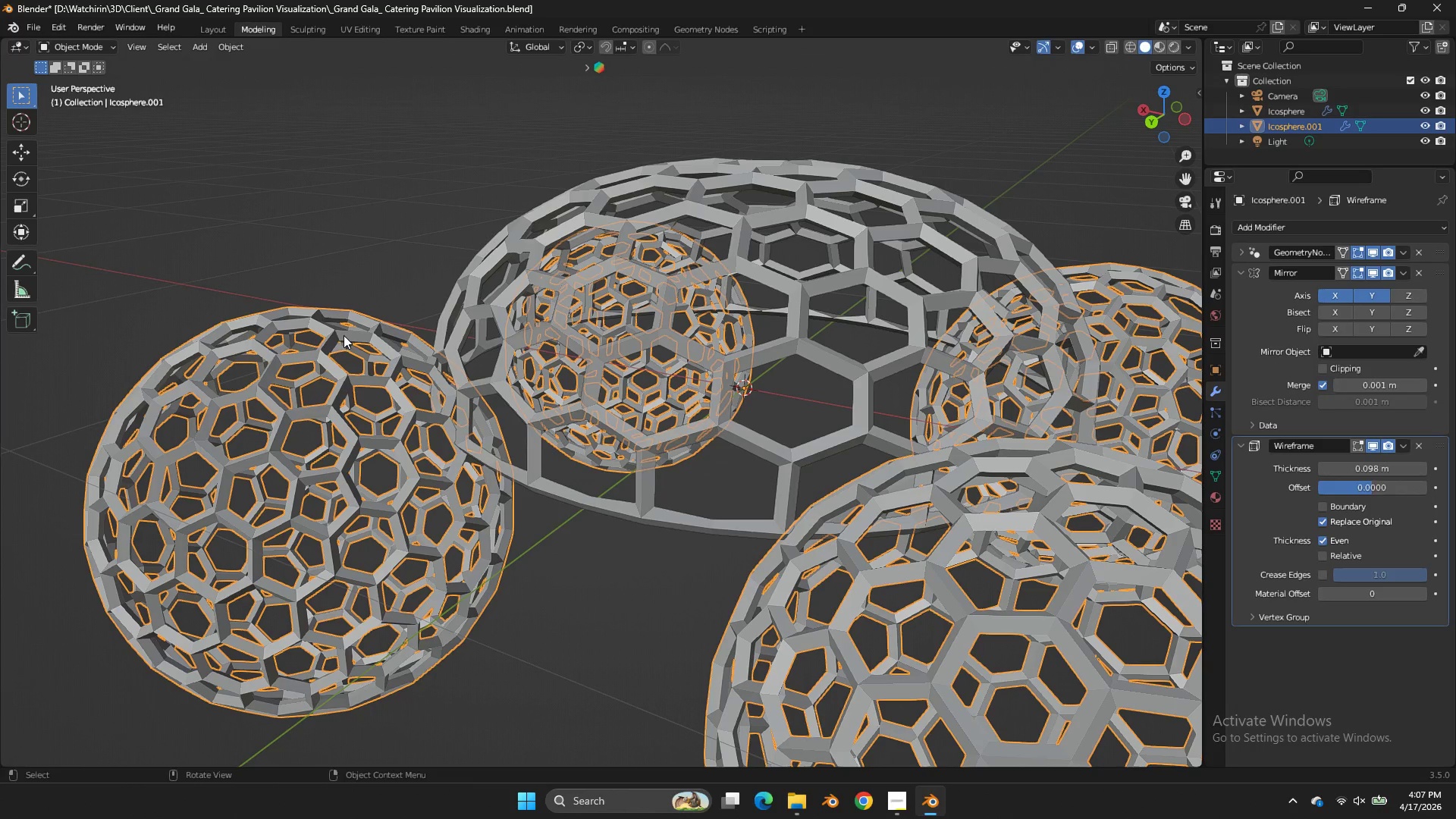 
triple_click([344, 335])
 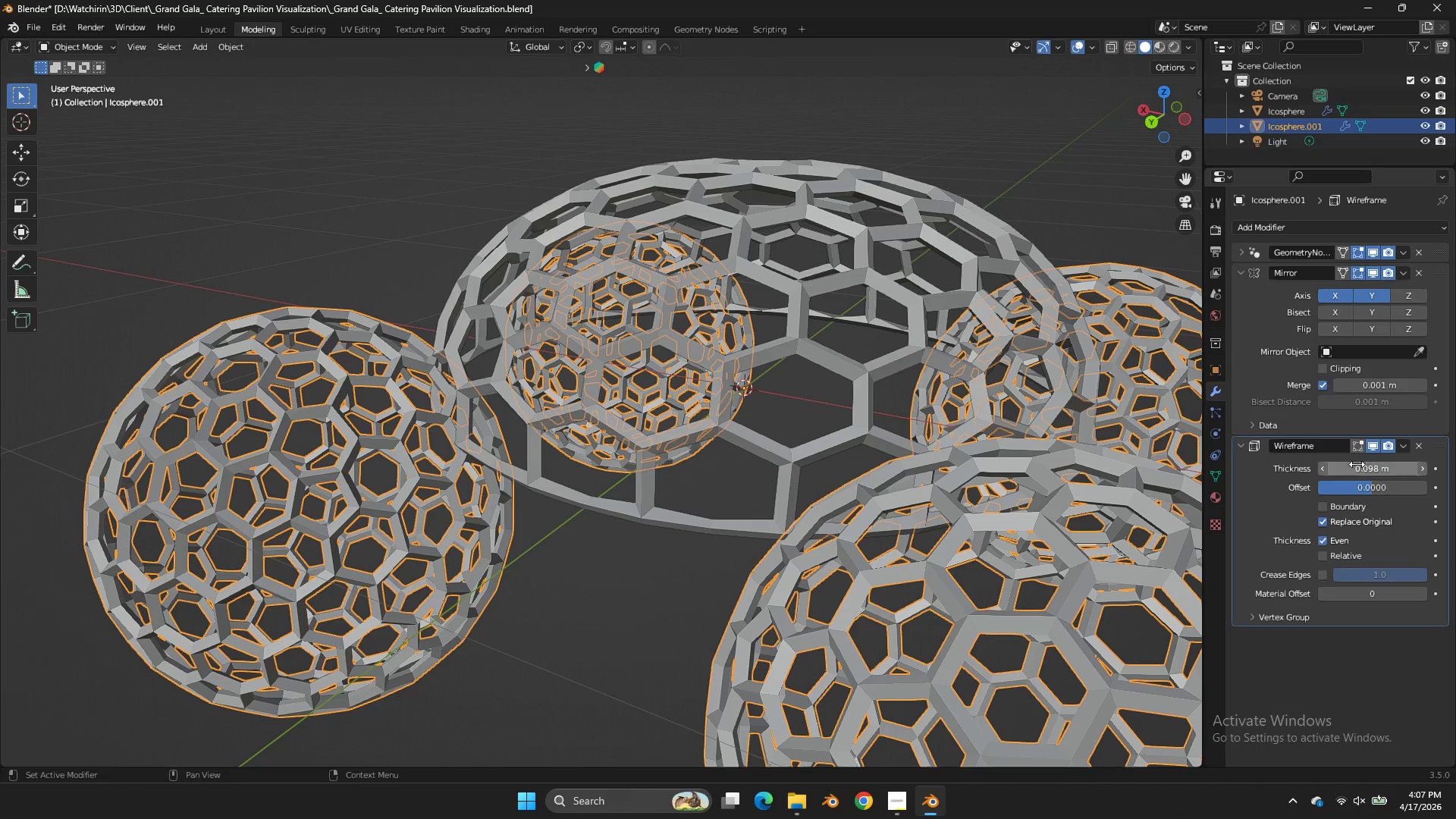 
double_click([1358, 471])
 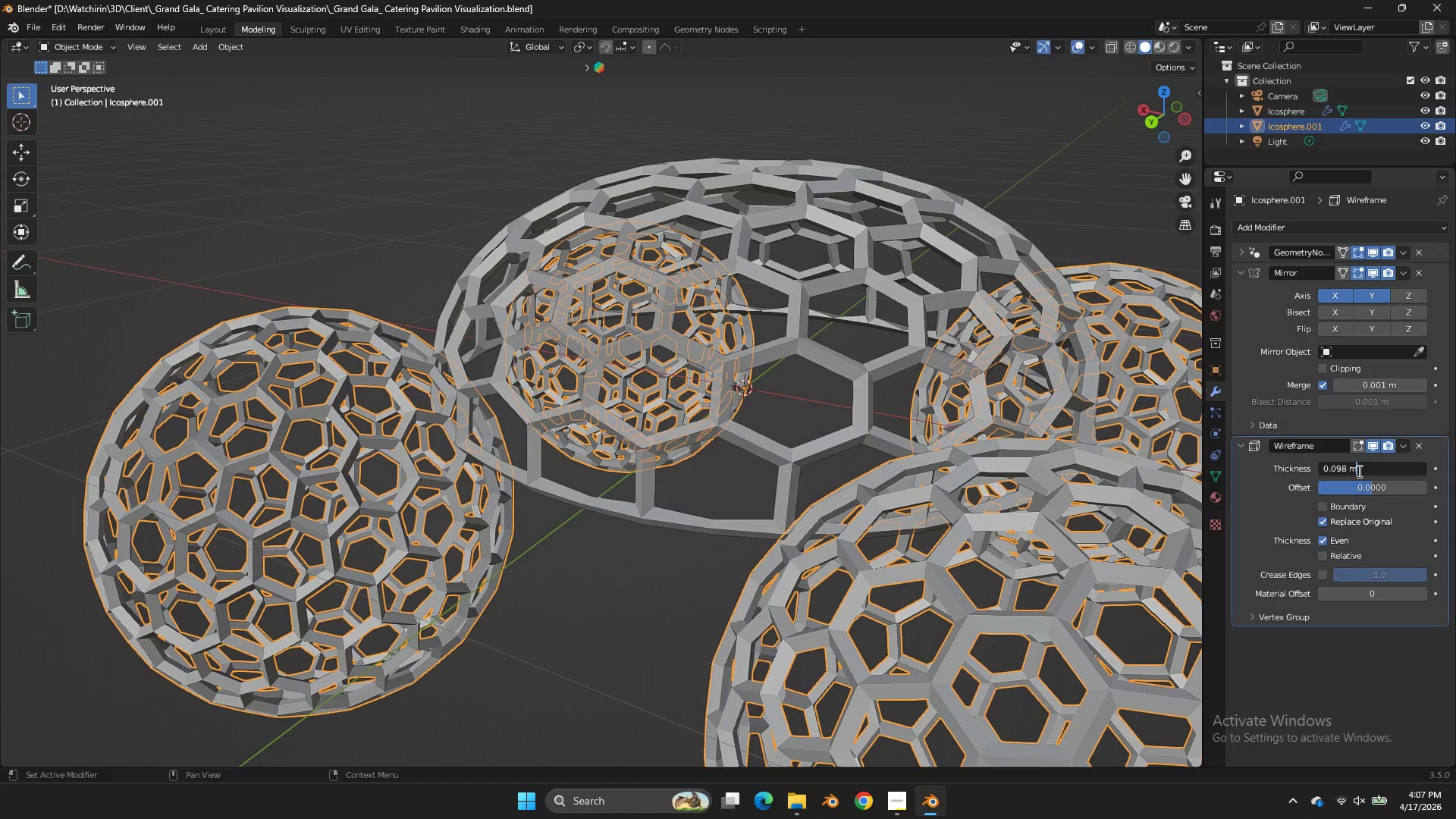 
key(Control+ControlLeft)
 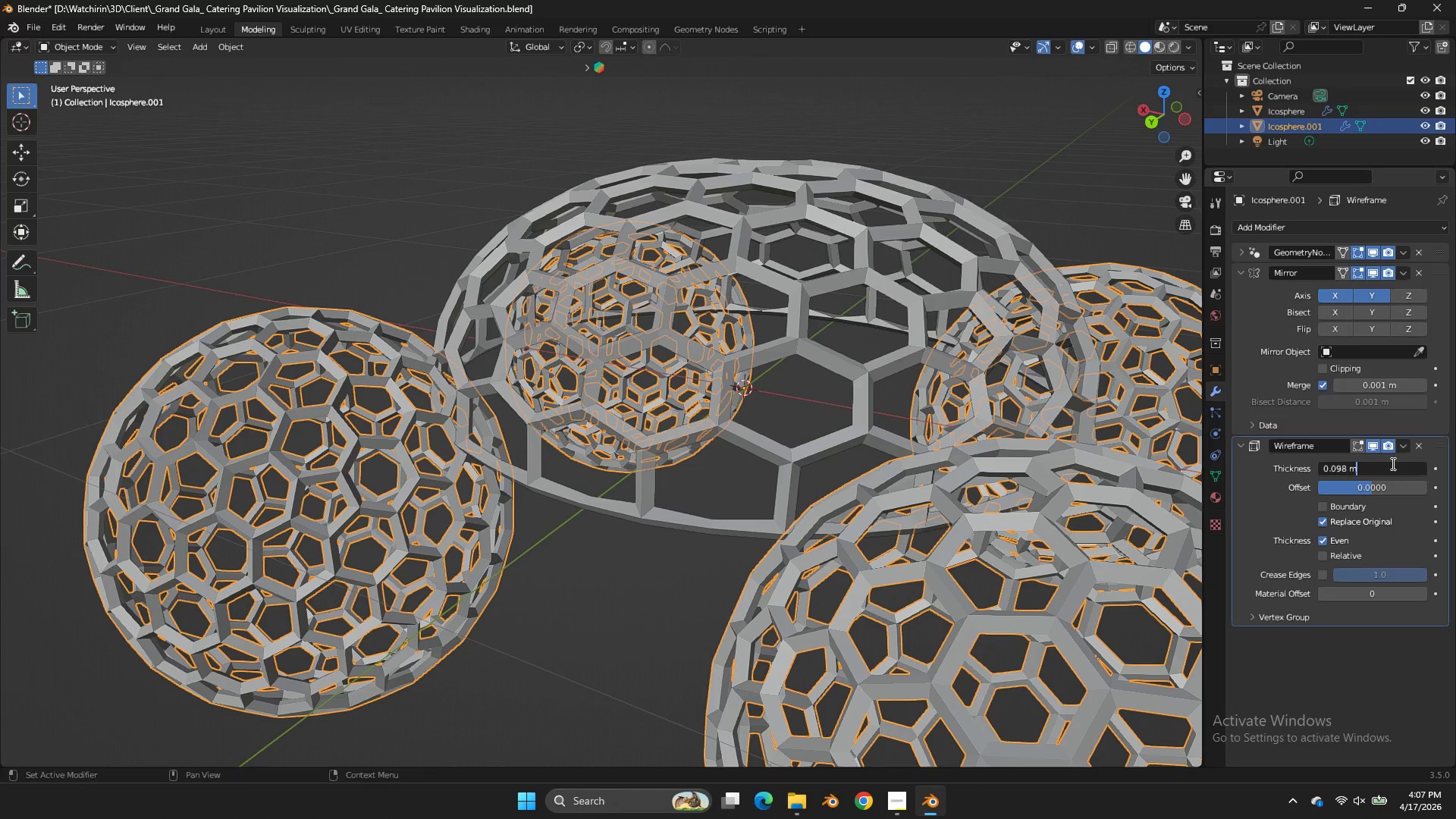 
key(Control+A)
 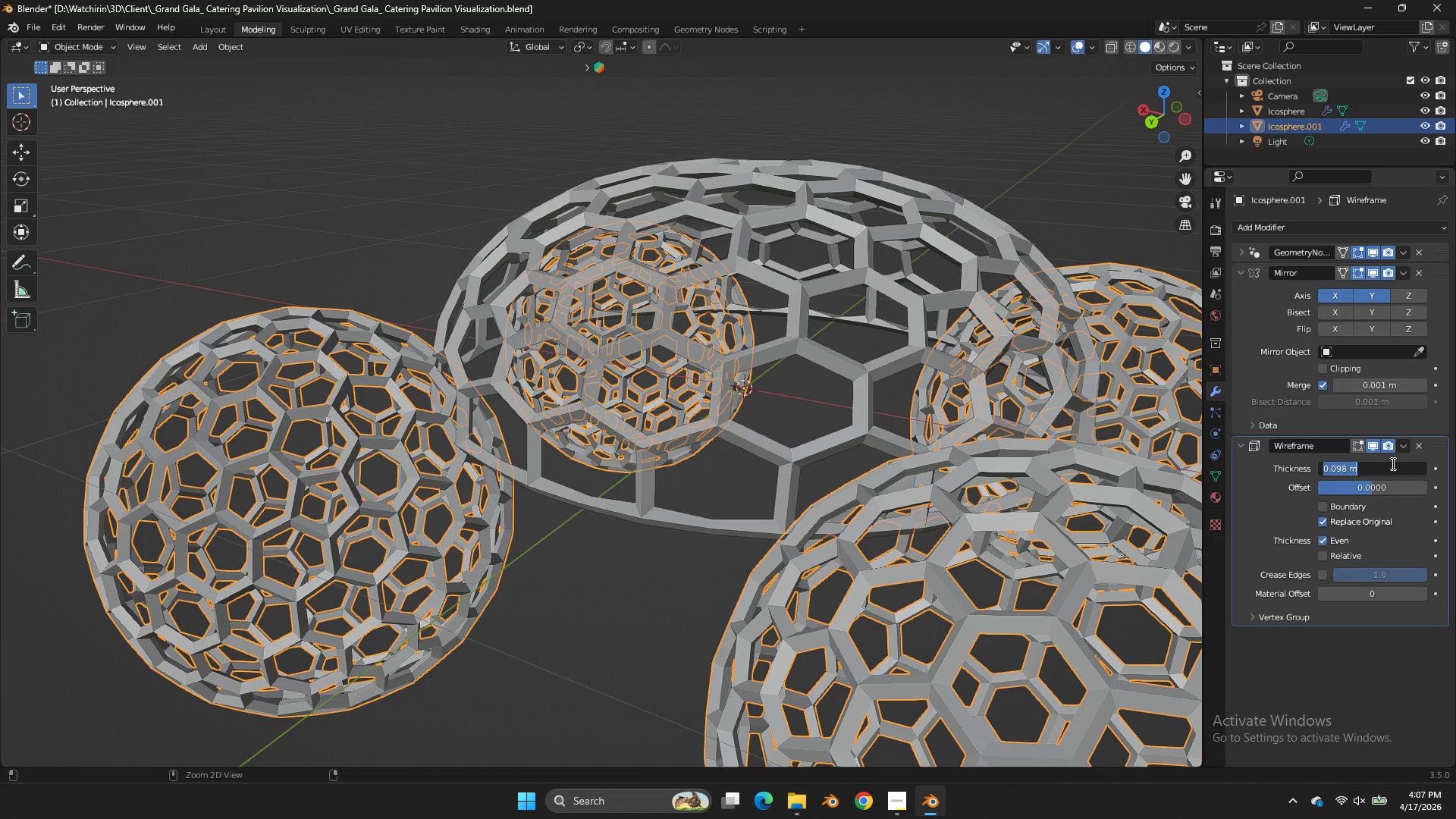 
key(Control+V)
 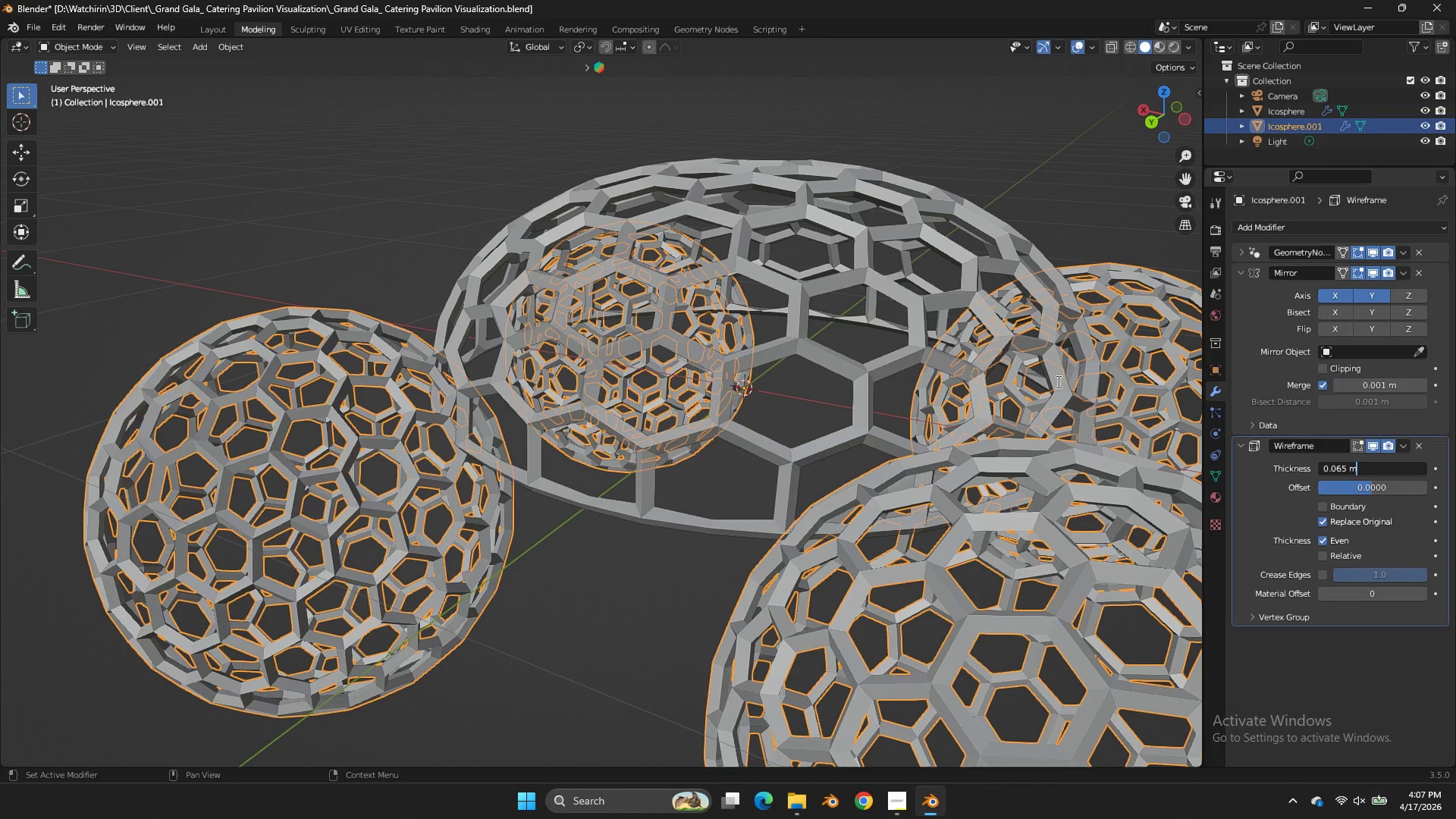 
left_click([1057, 381])
 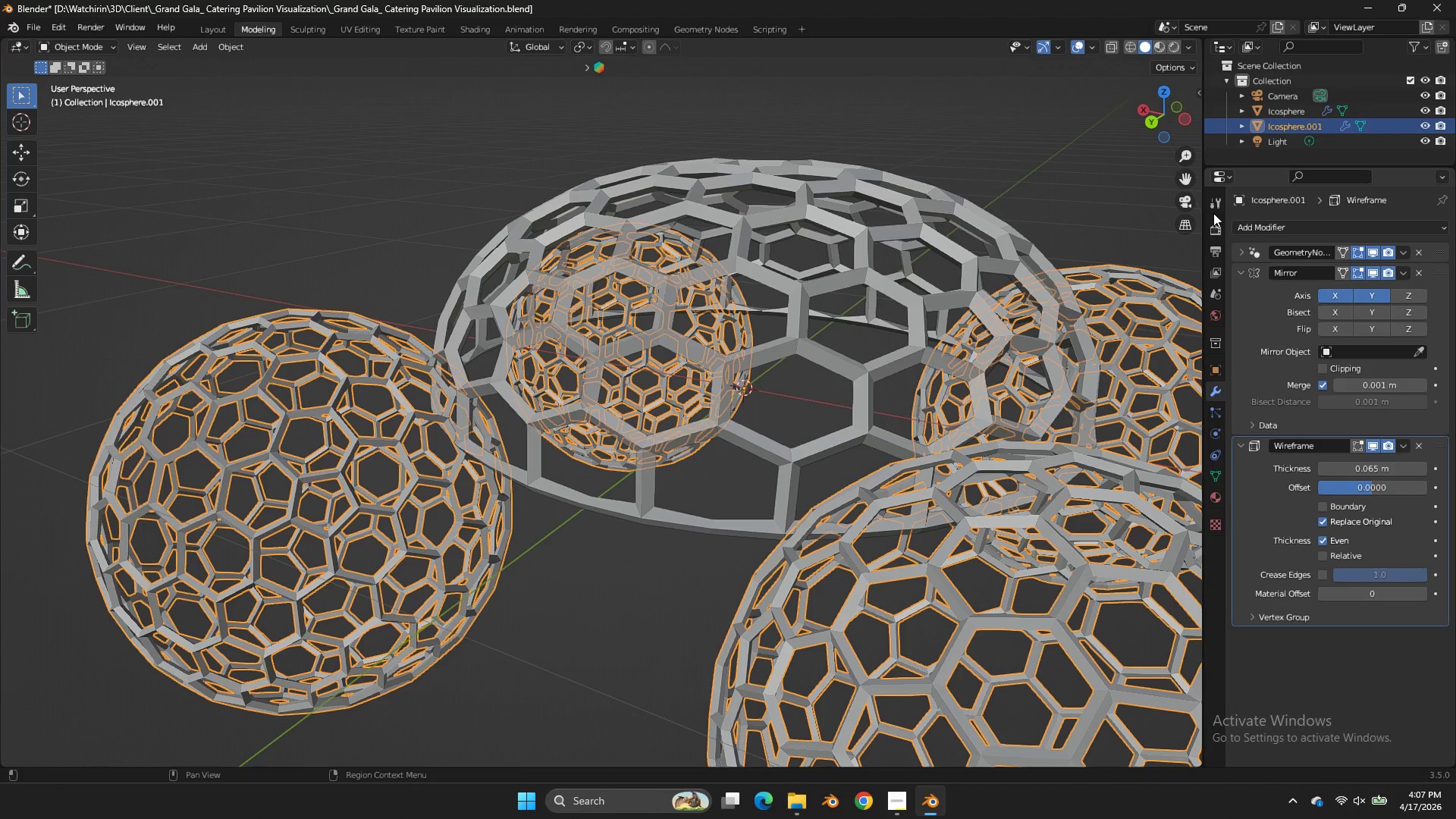 
scroll: coordinate [1213, 213], scroll_direction: up, amount: 1.0
 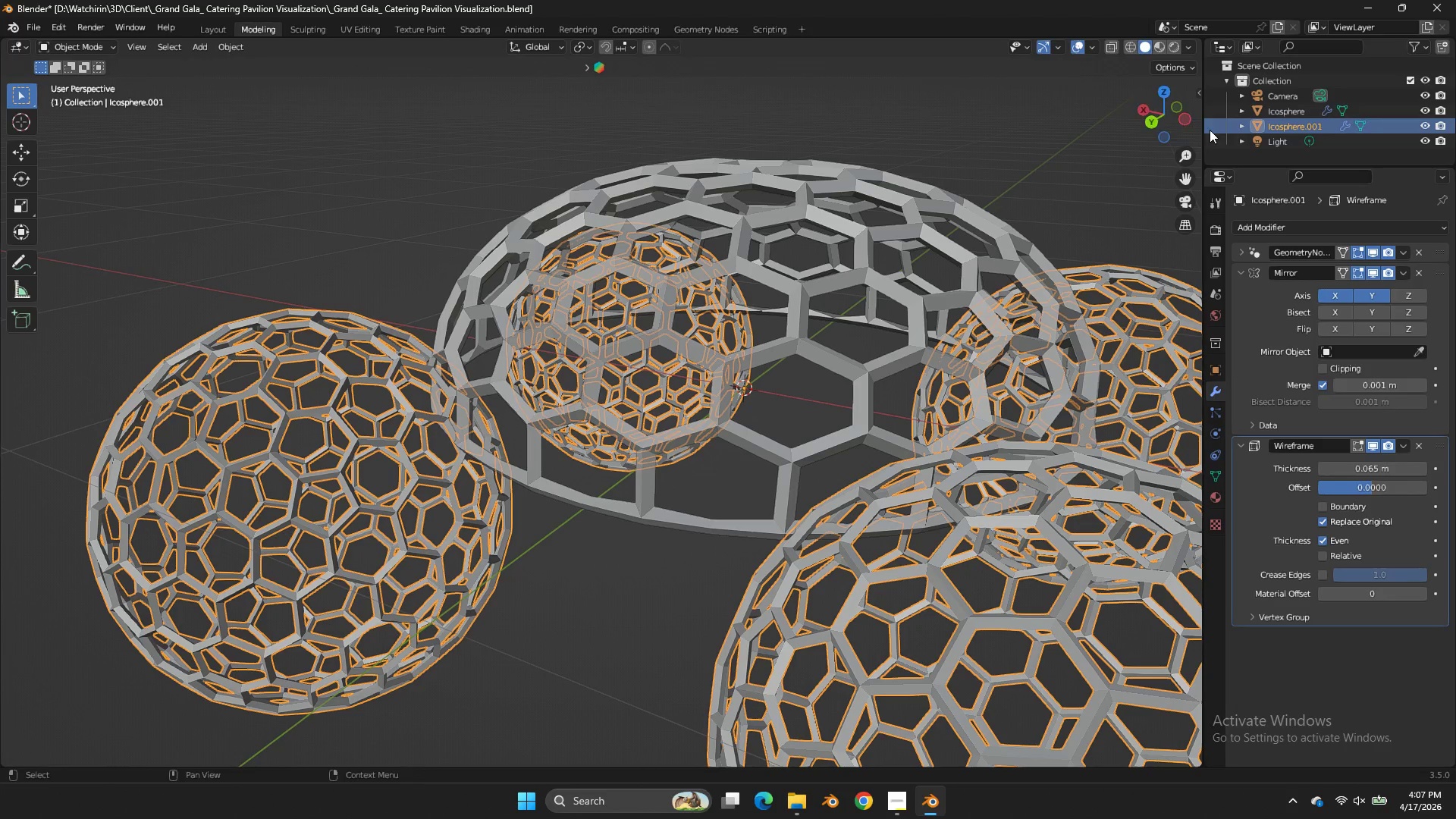 
left_click_drag(start_coordinate=[1177, 115], to_coordinate=[167, 118])
 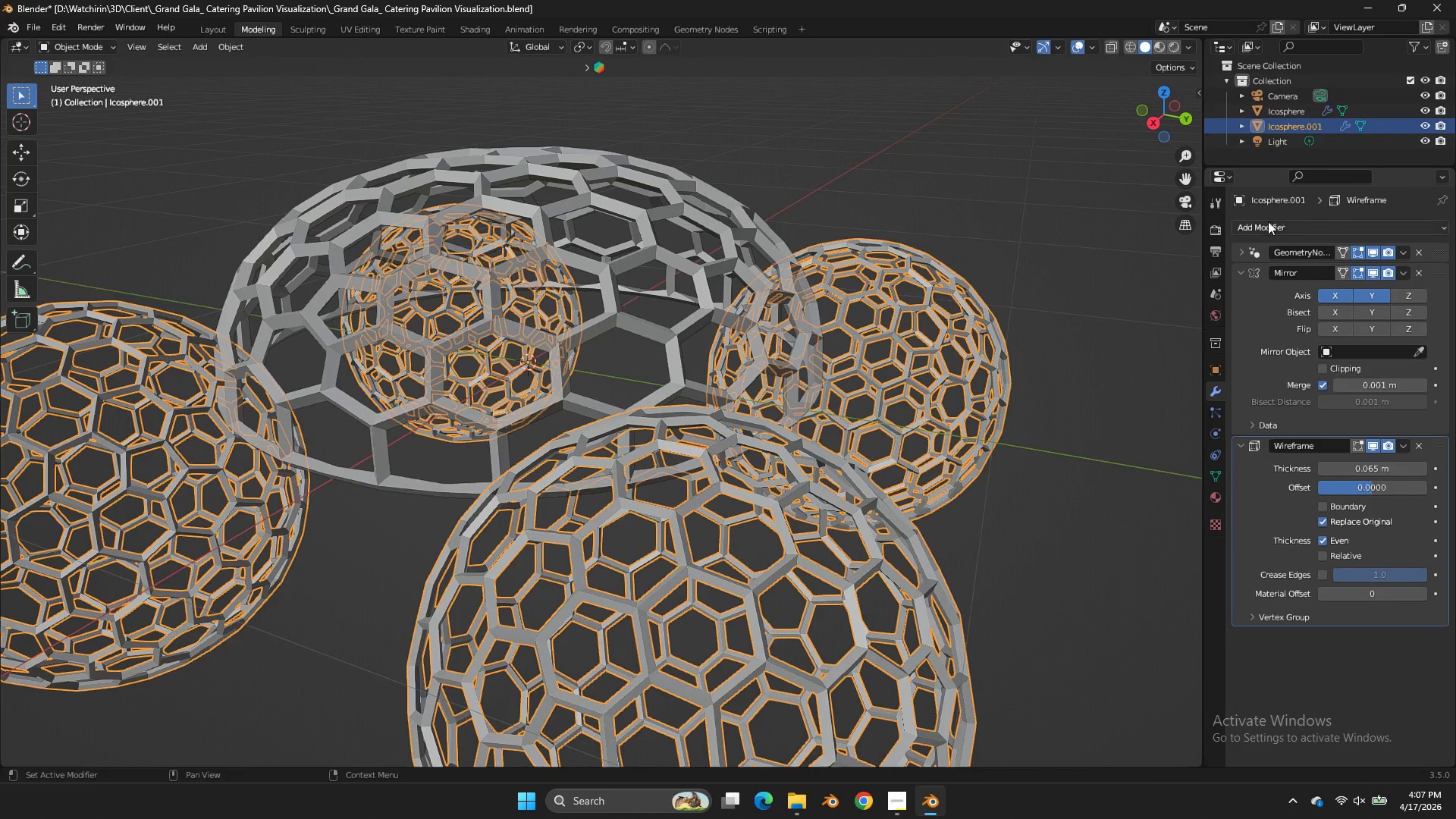 
key(Control+A)
 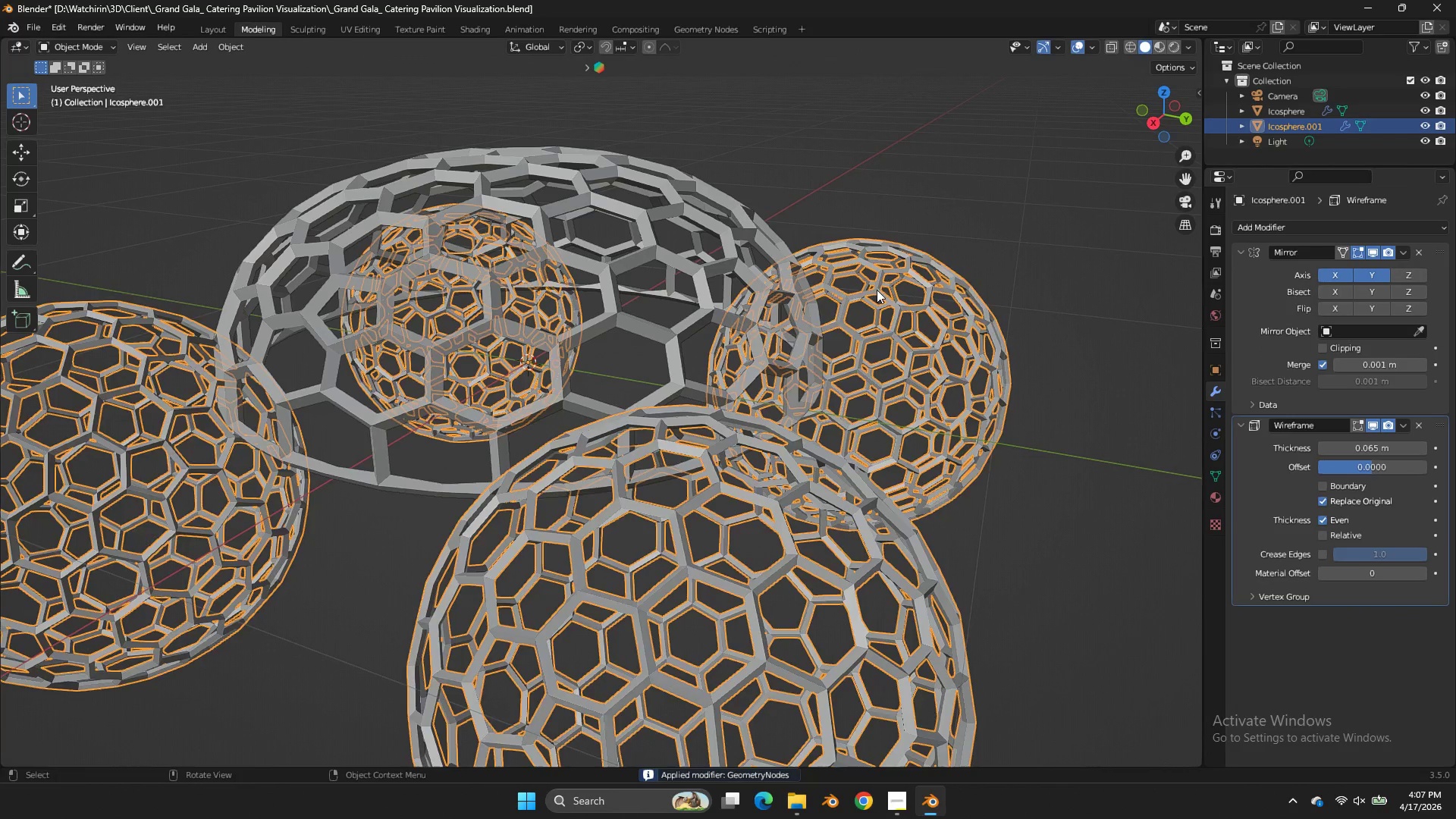 
key(Tab)
 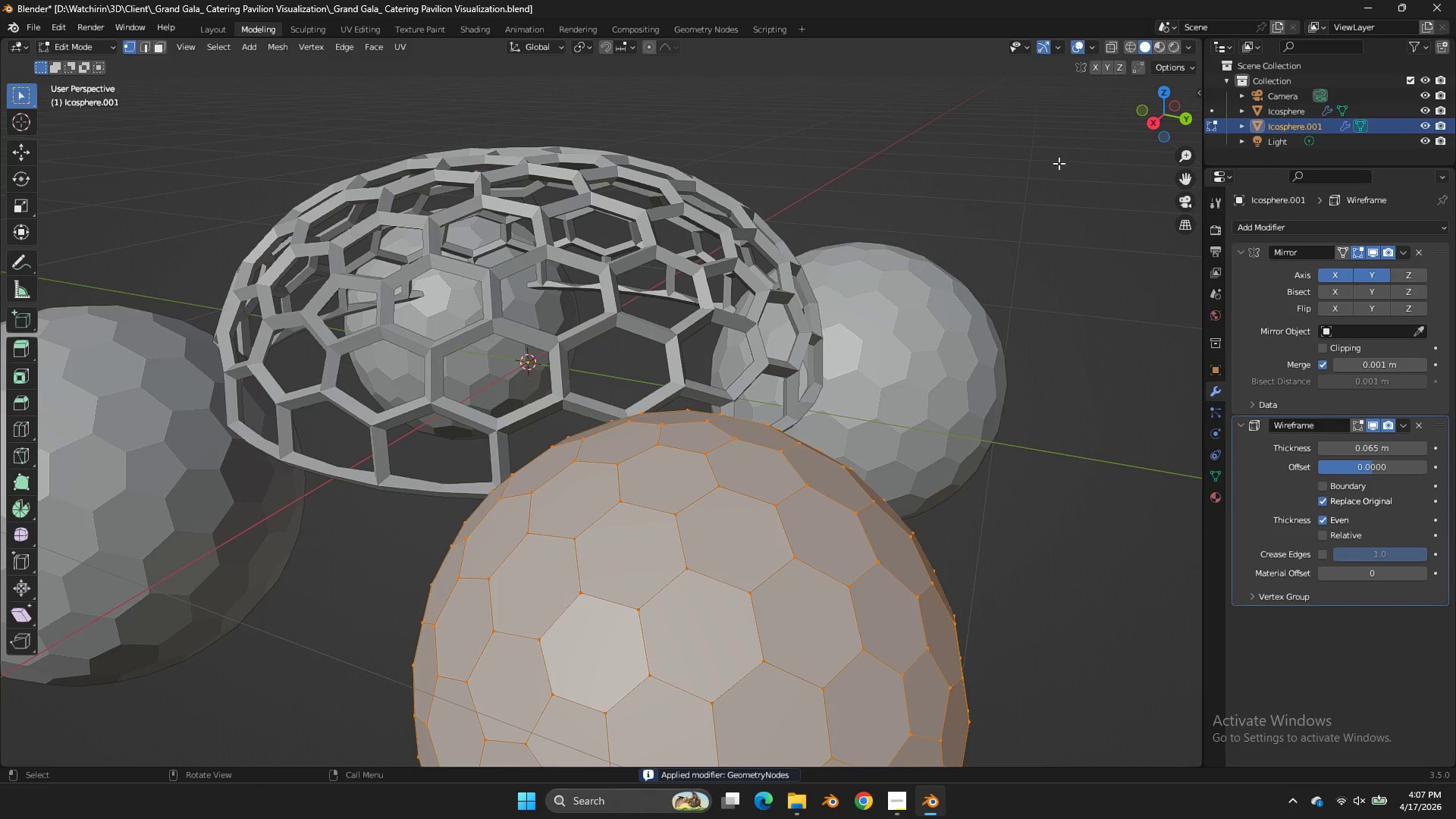 
key(Tab)
 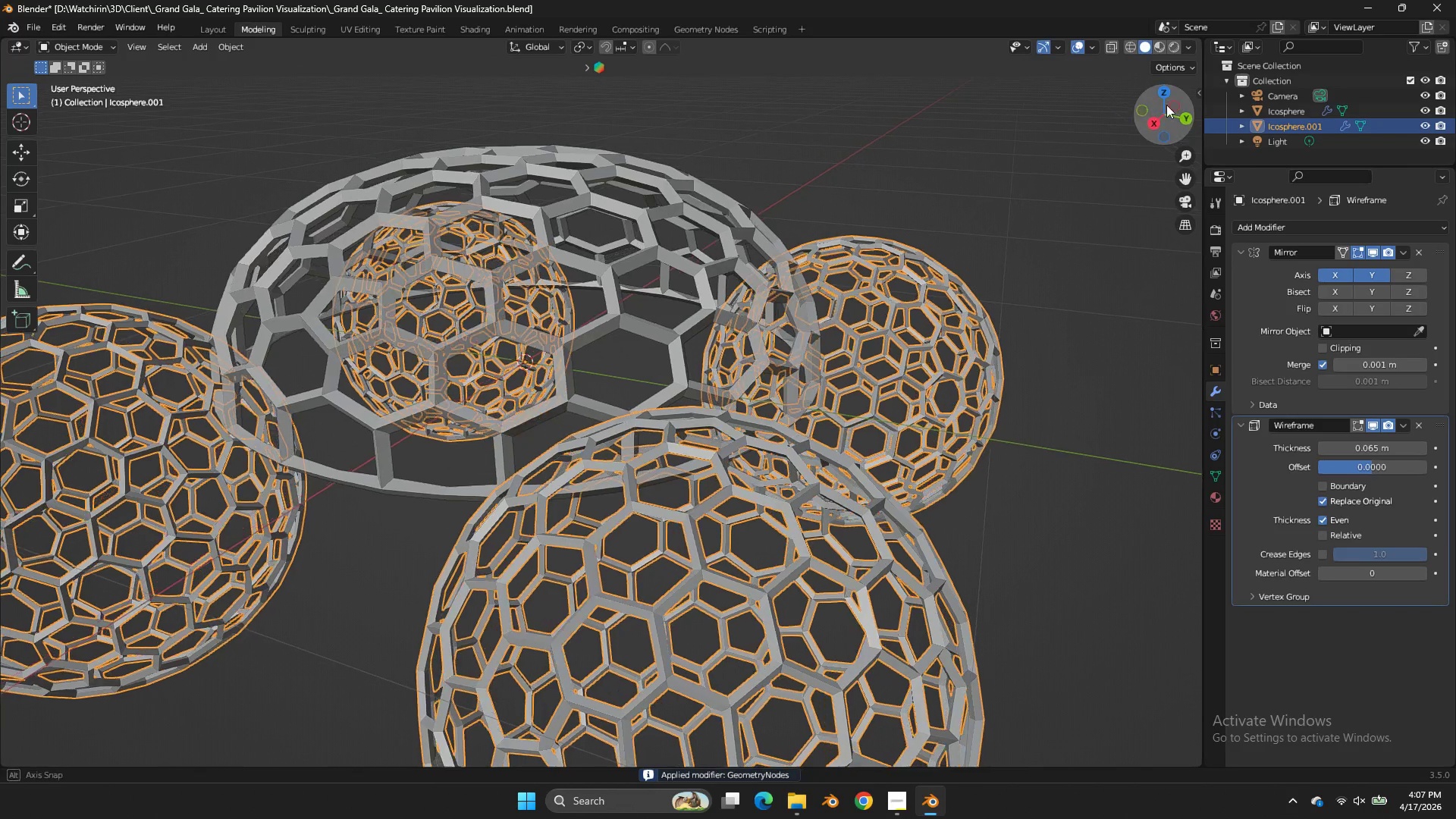 
left_click_drag(start_coordinate=[1158, 102], to_coordinate=[86, 102])
 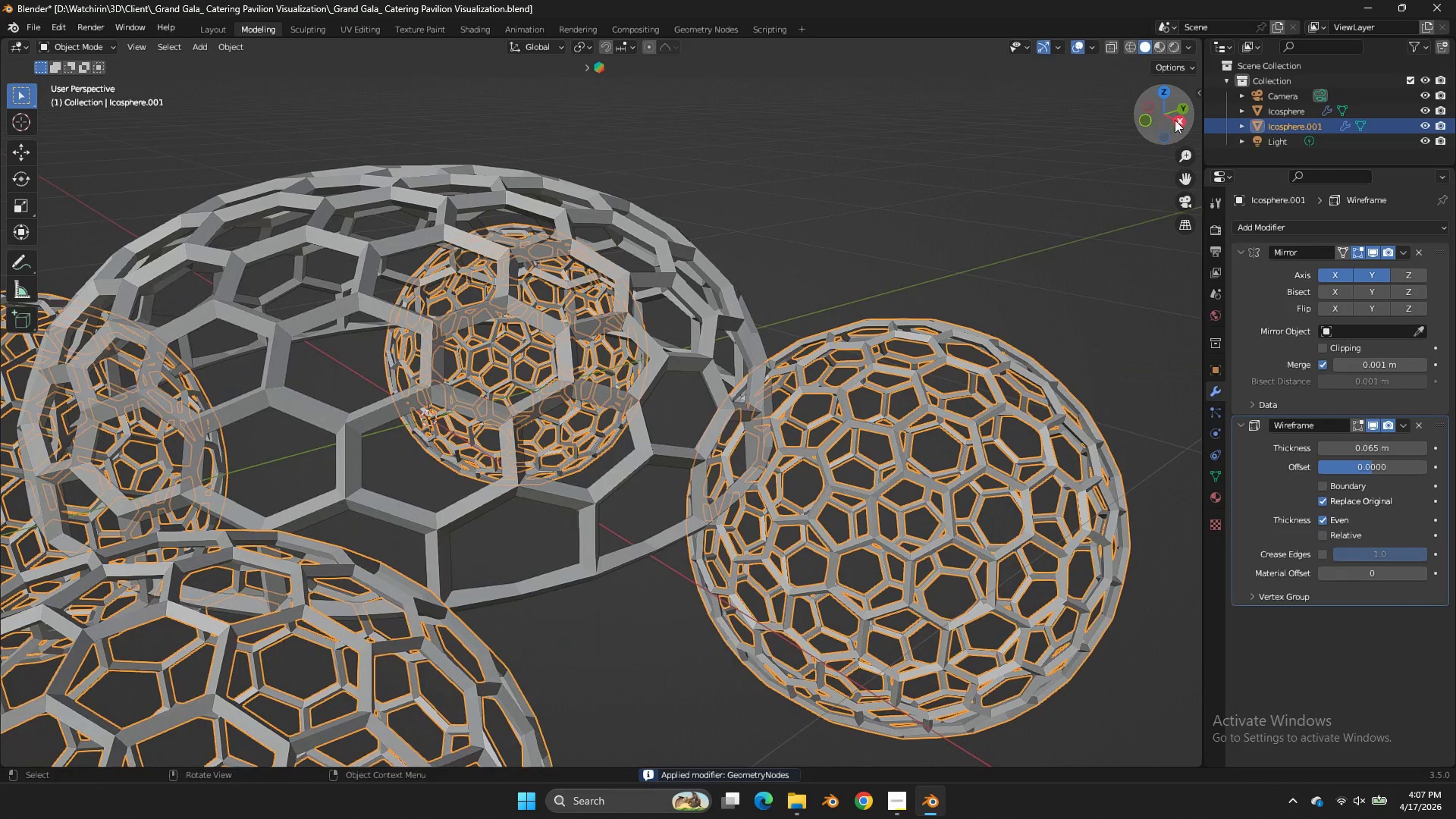 
left_click([1175, 120])
 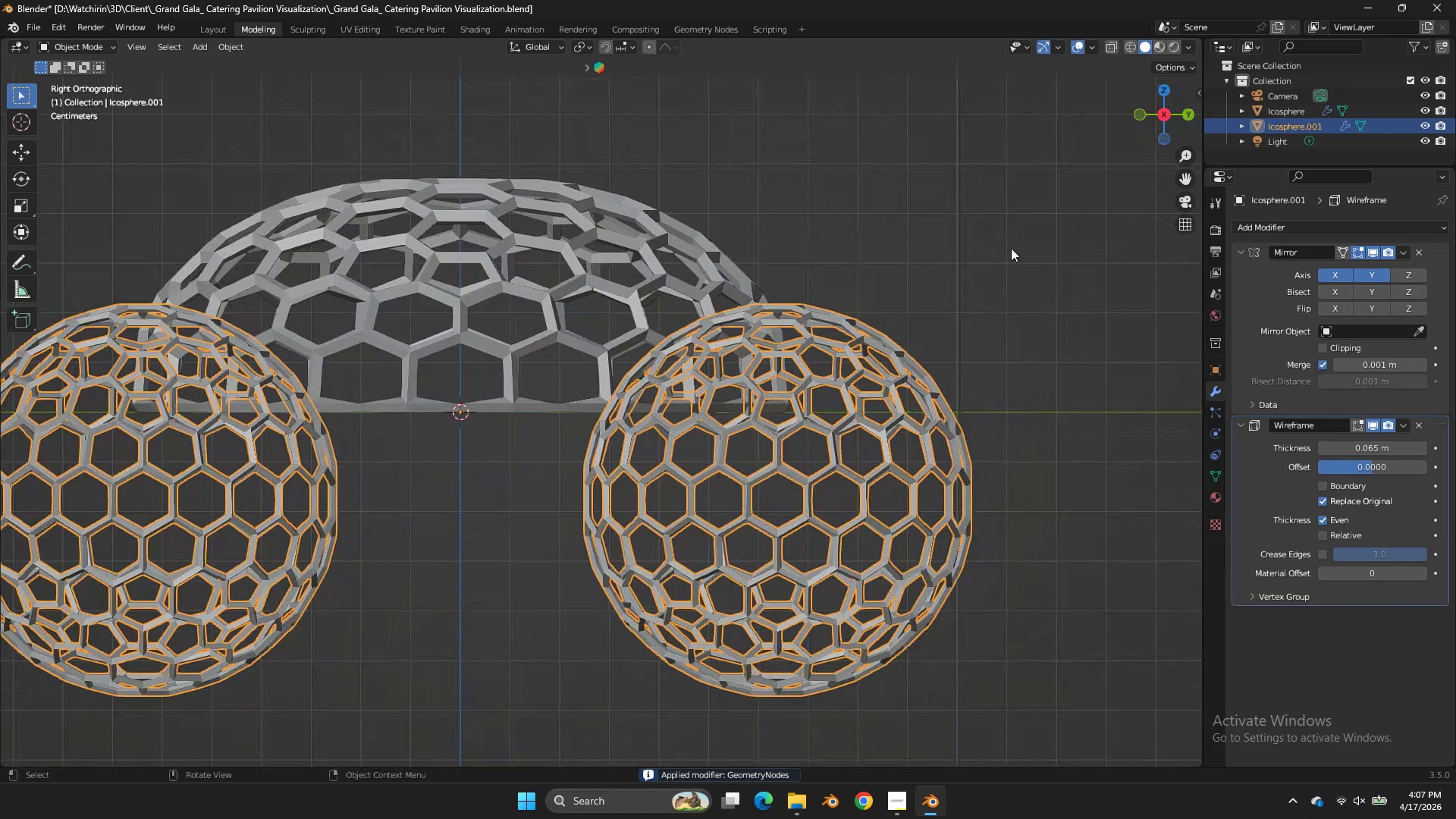 
left_click_drag(start_coordinate=[1145, 117], to_coordinate=[20, 143])
 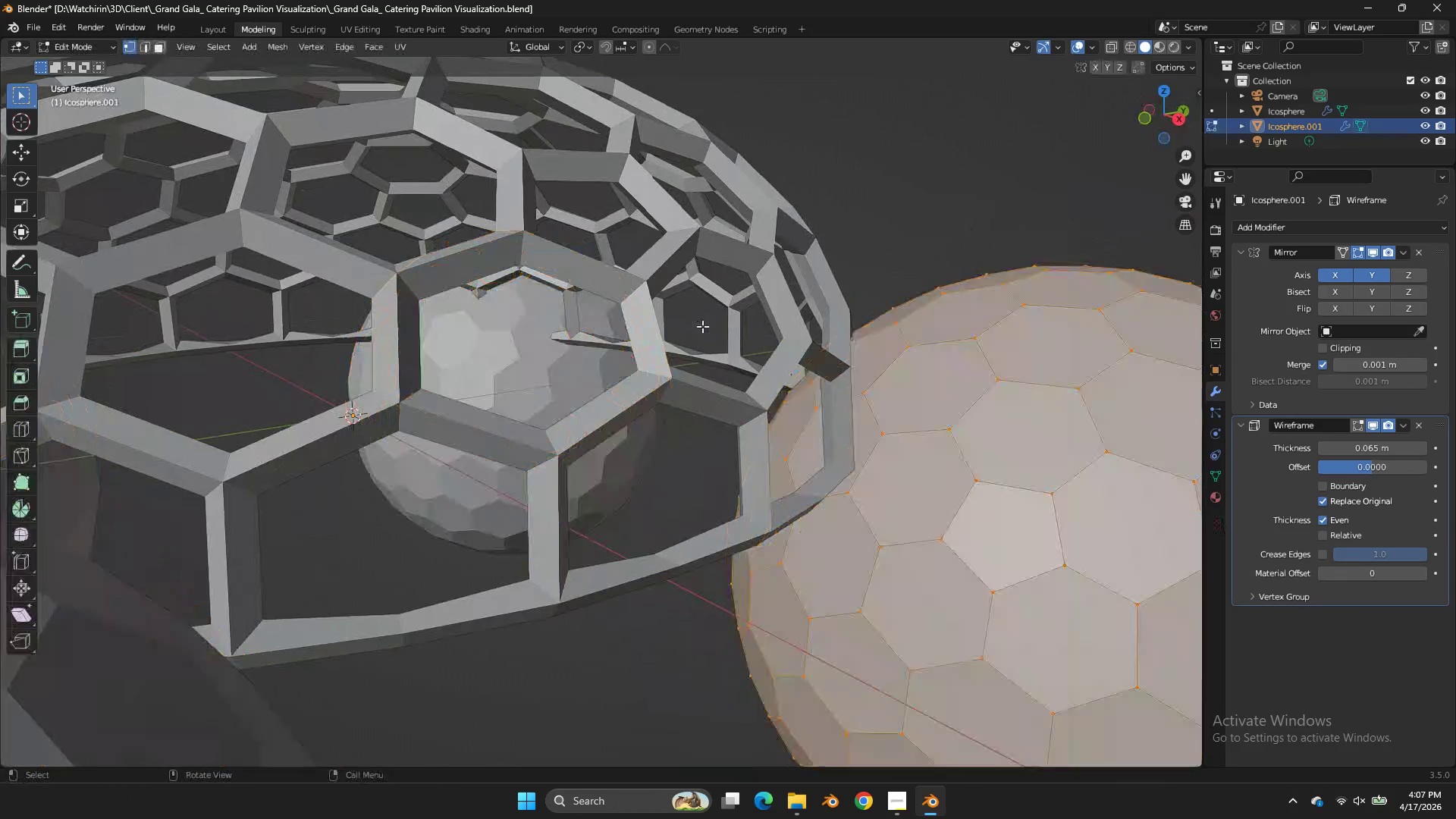 
scroll: coordinate [1011, 248], scroll_direction: up, amount: 2.0
 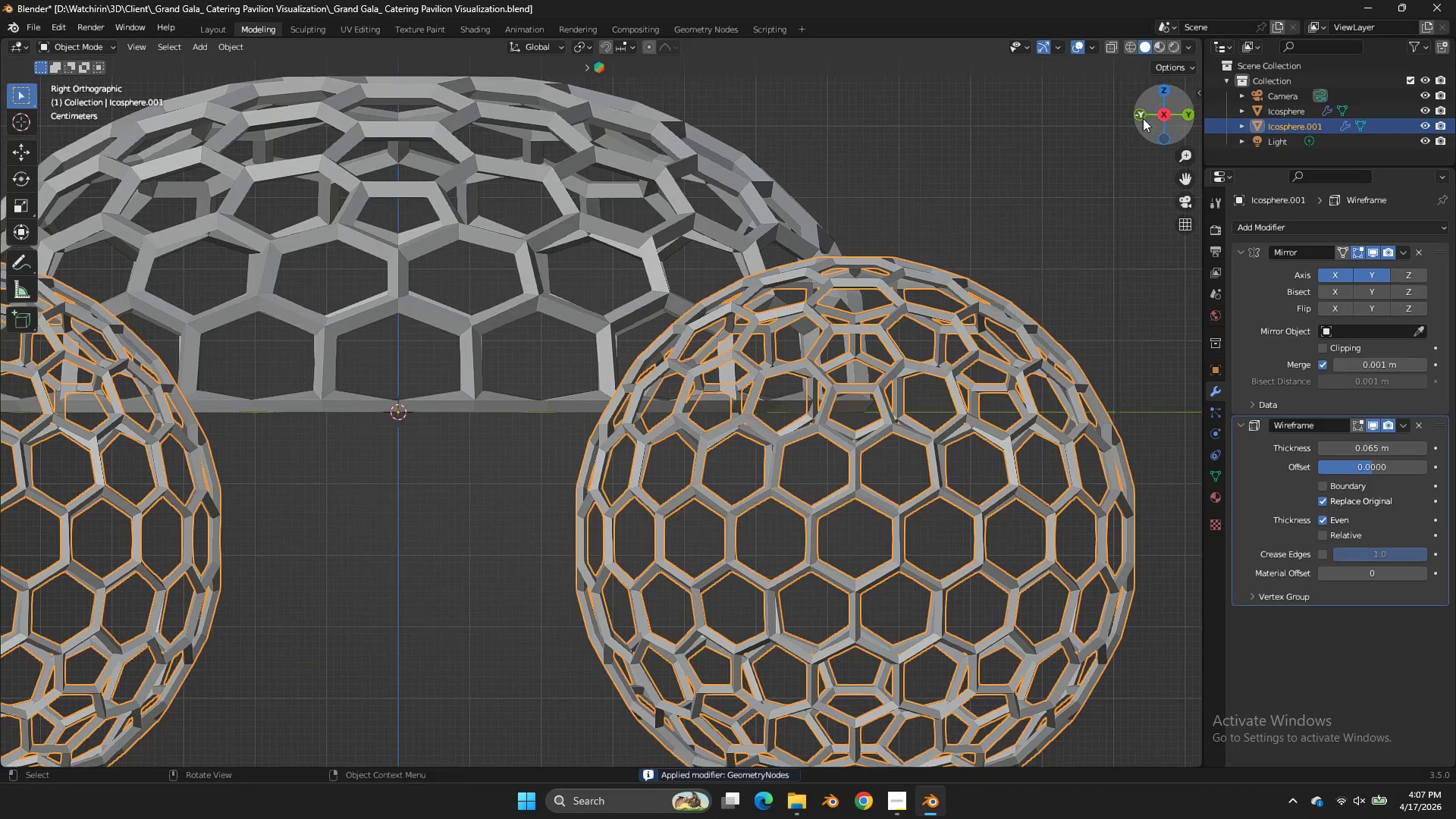 
key(Tab)
 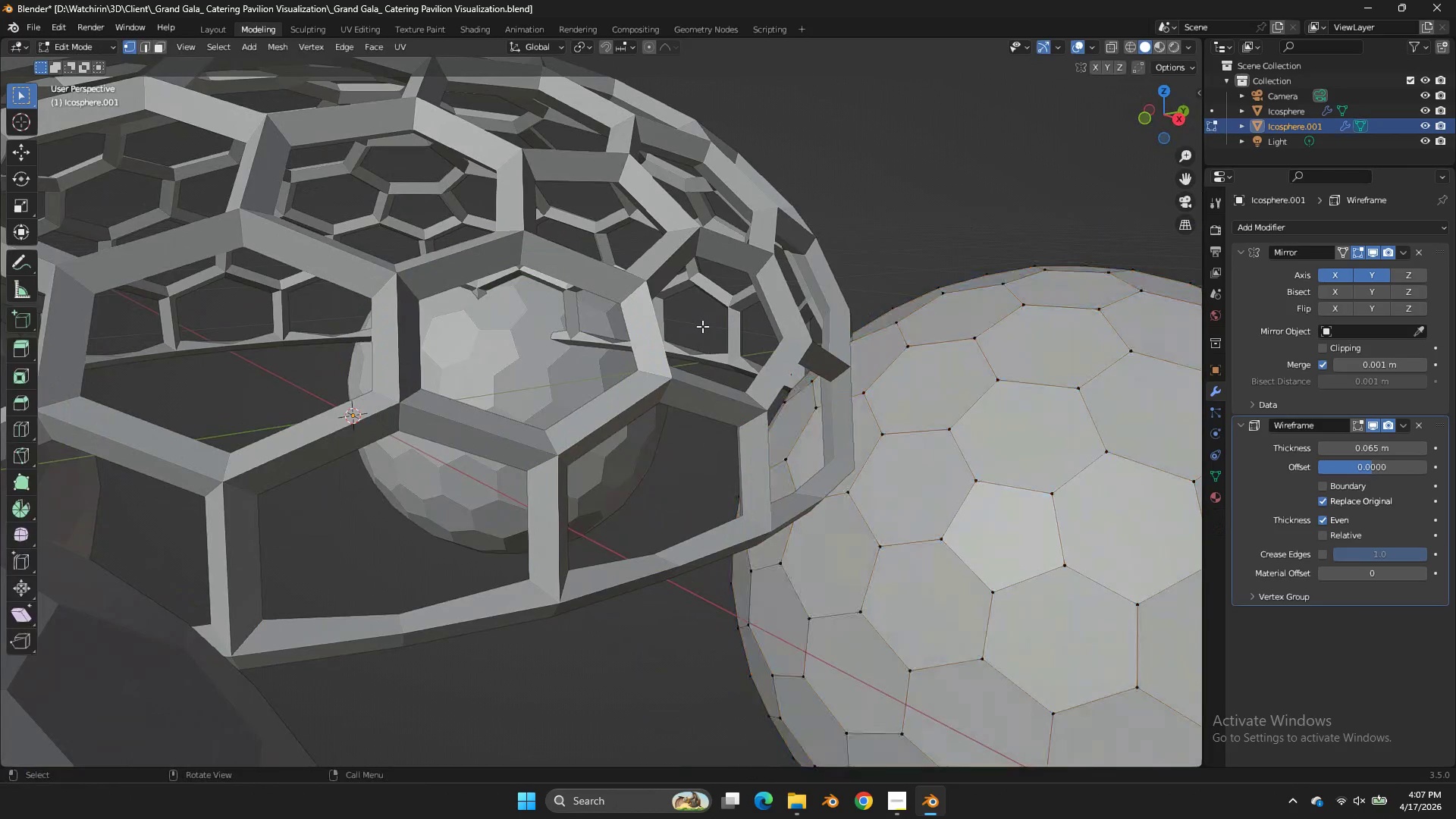 
left_click([702, 326])
 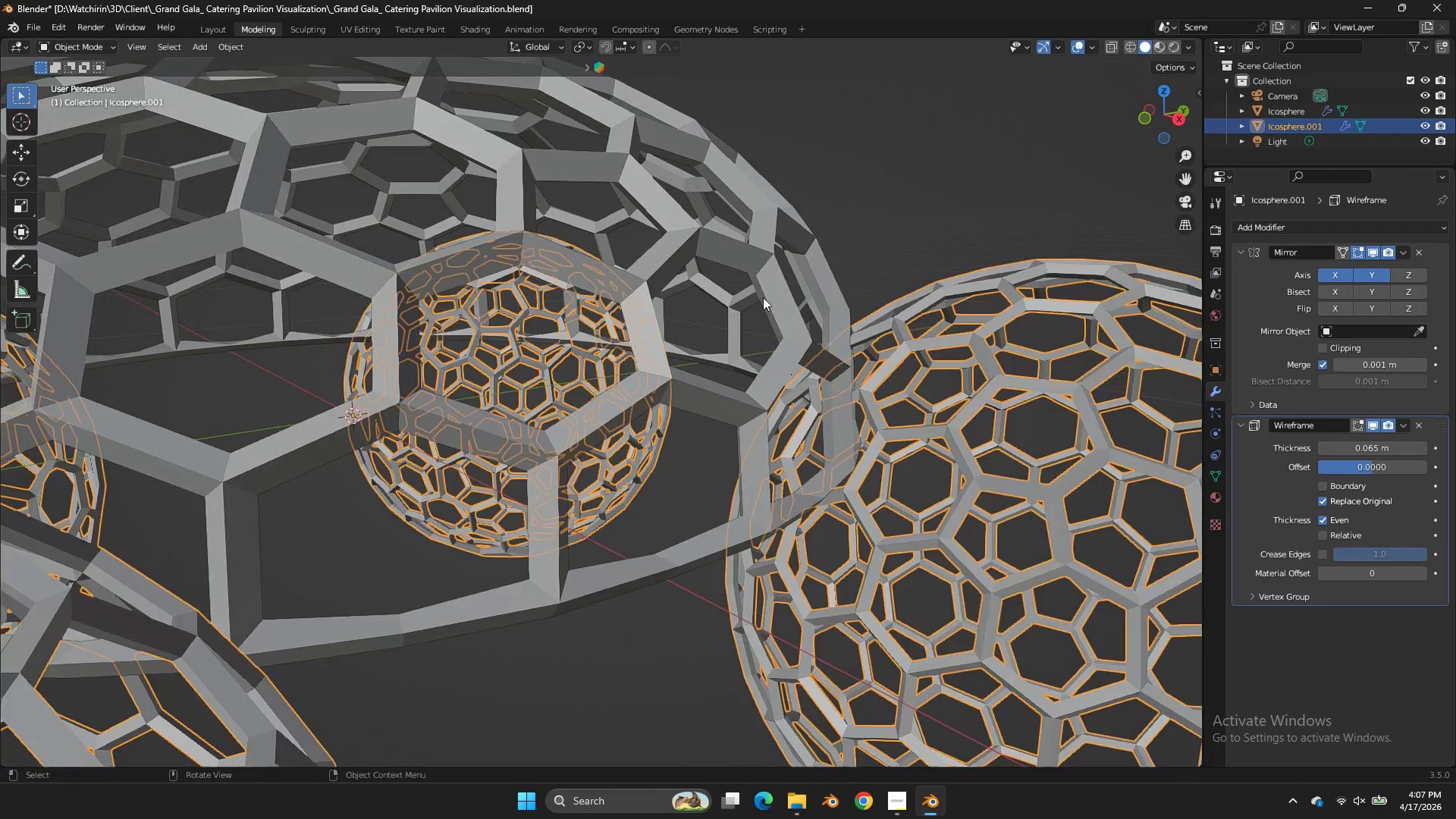 
key(Tab)
 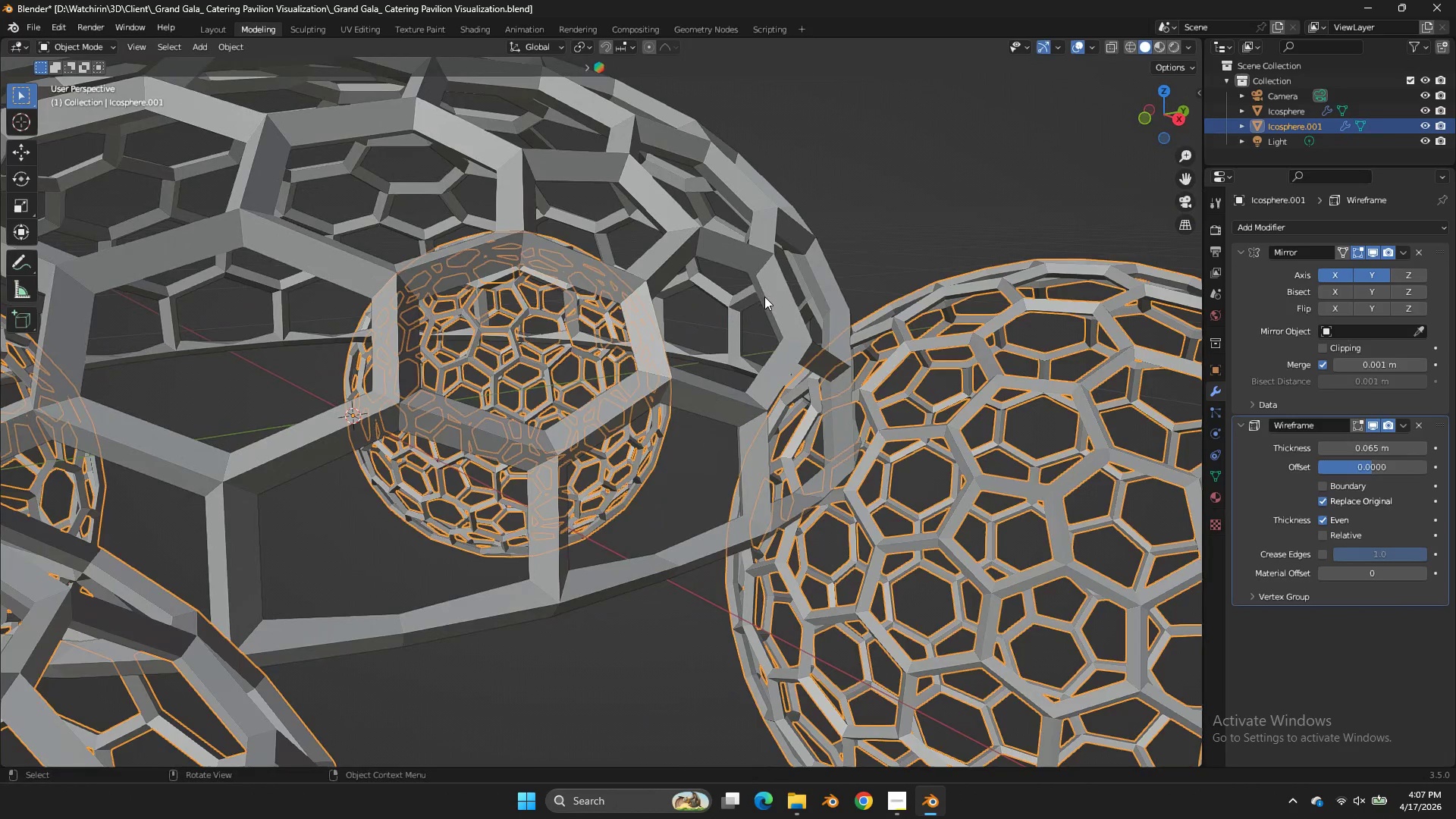 
double_click([764, 297])
 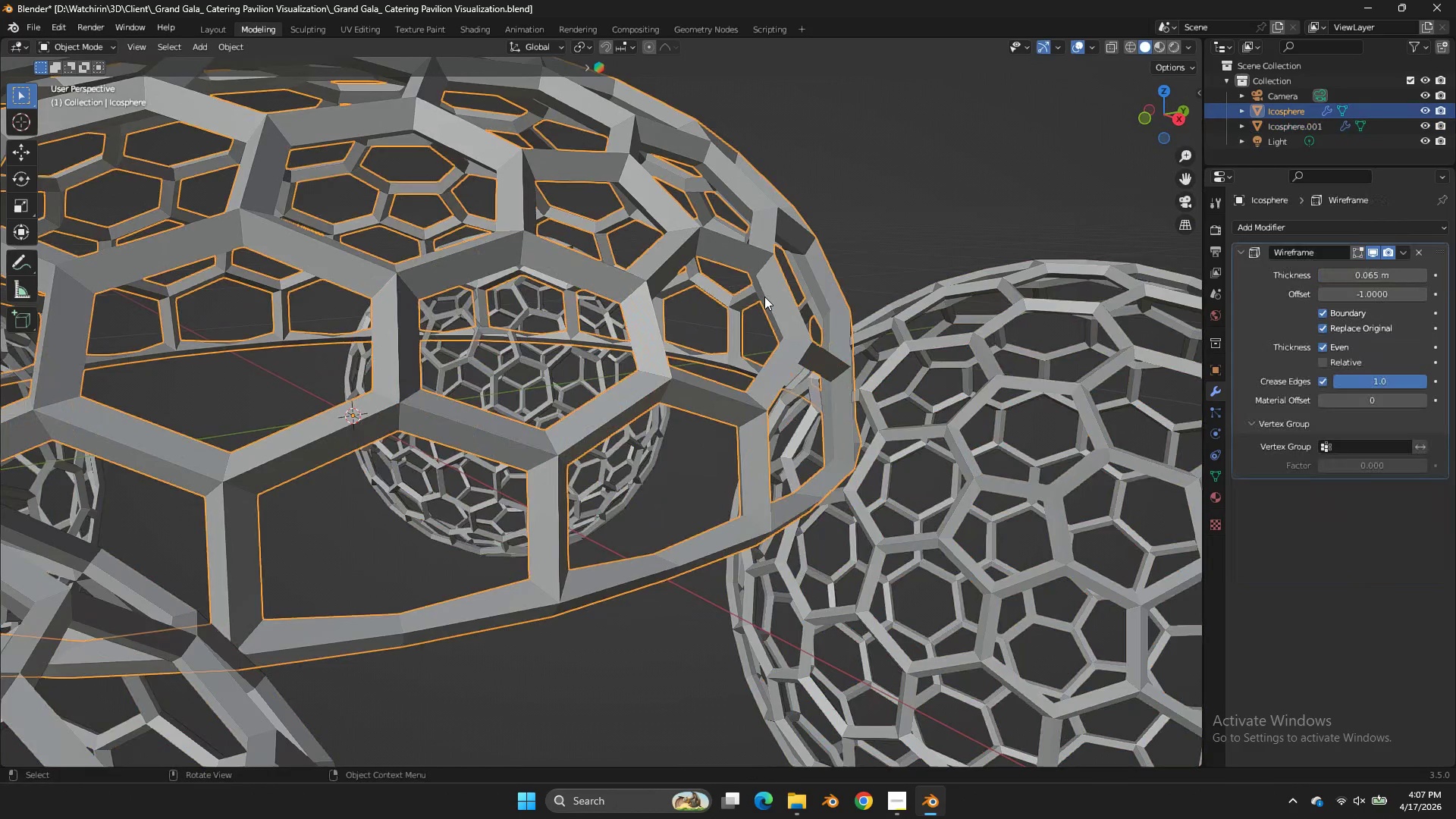 
triple_click([764, 297])
 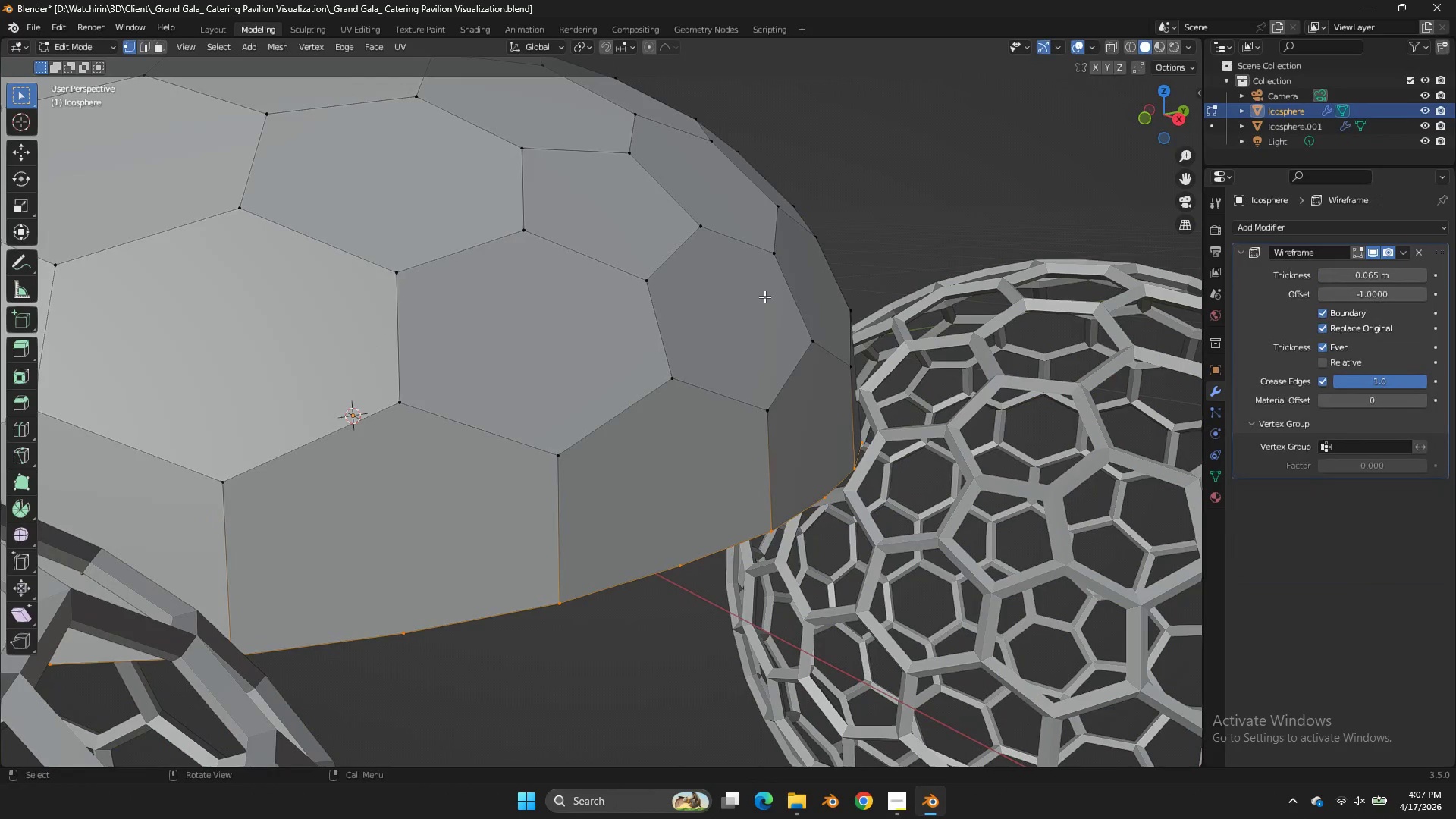 
key(Tab)
 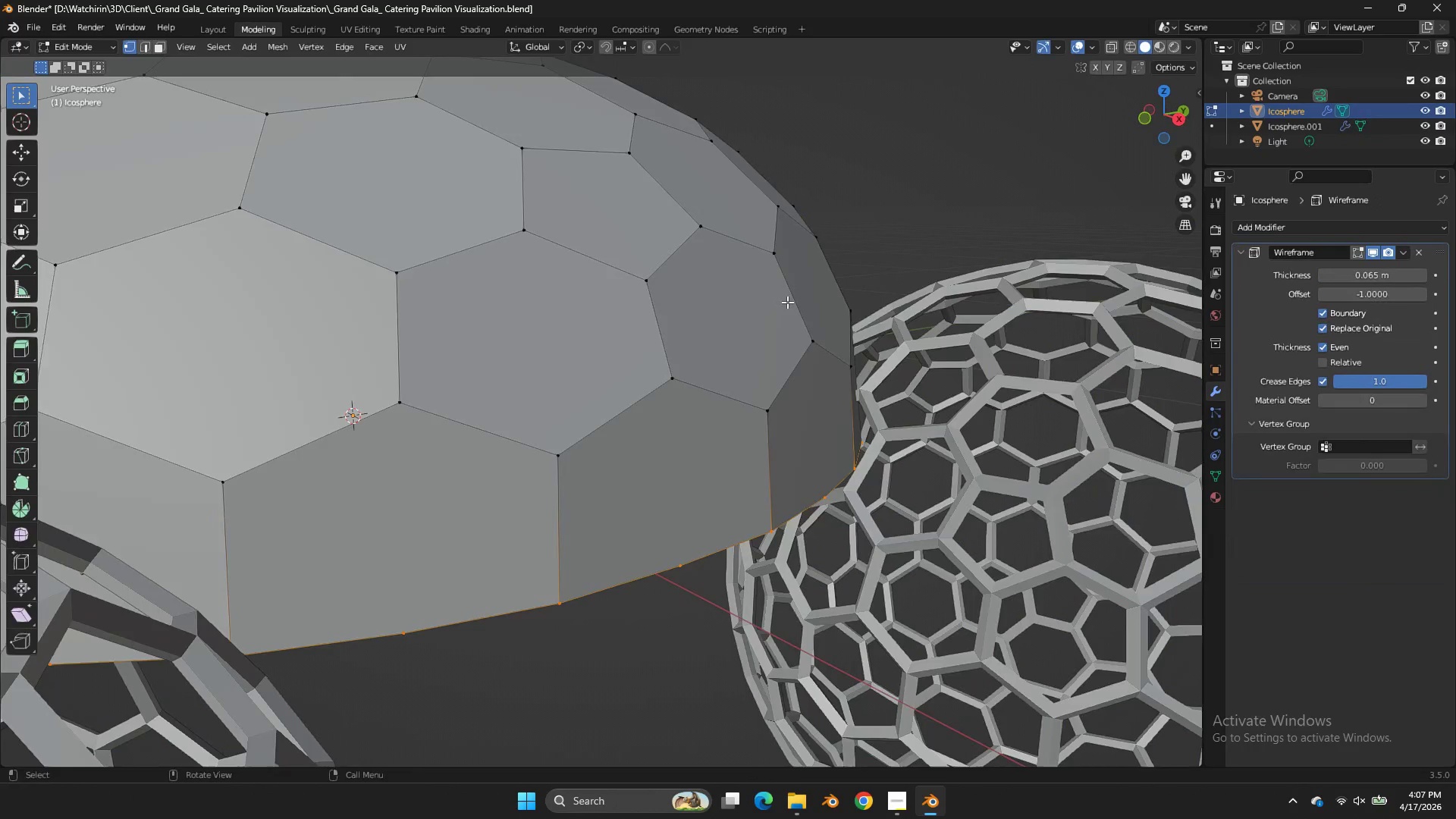 
key(Tab)
 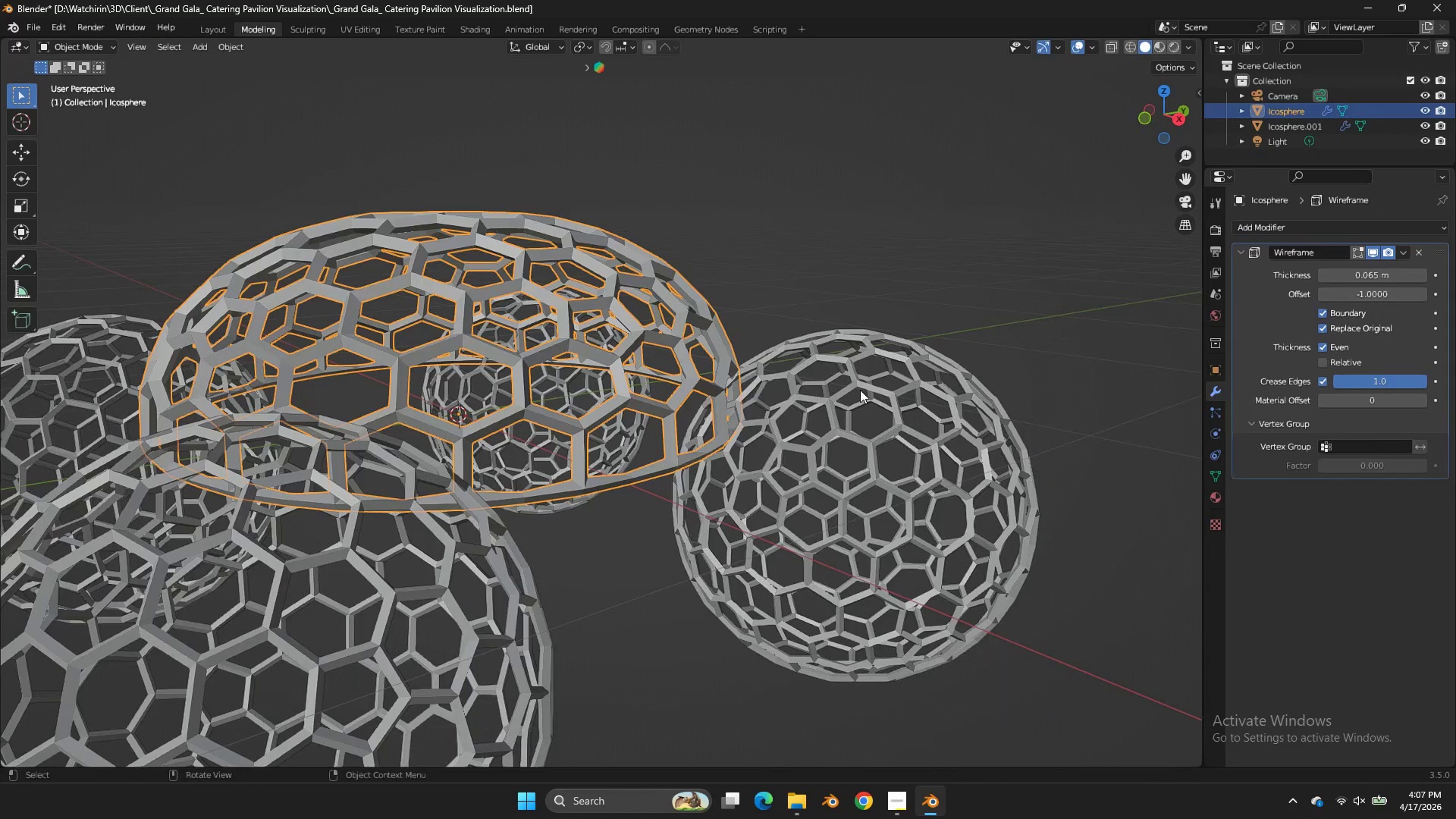 
left_click([860, 391])
 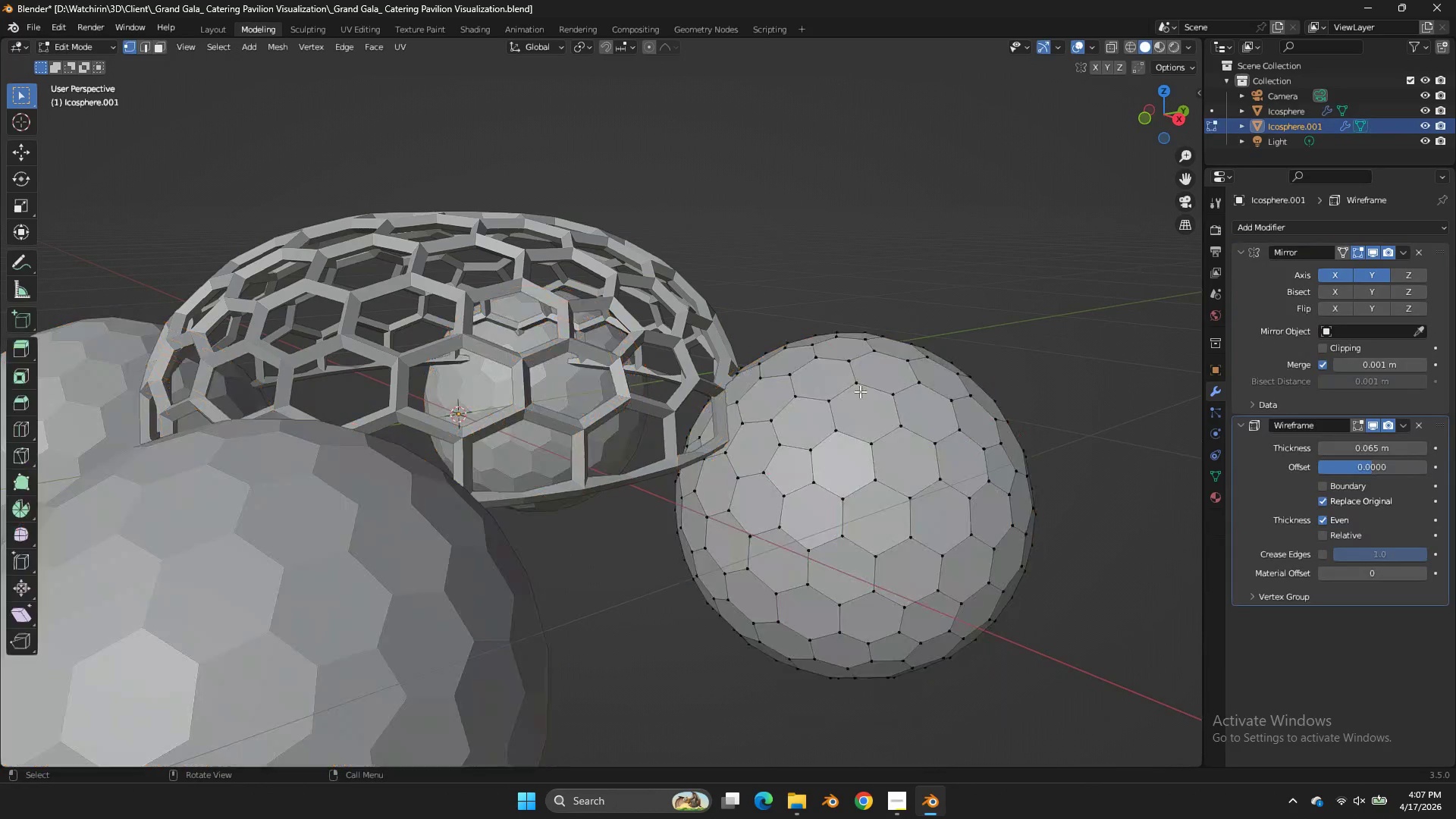 
scroll: coordinate [791, 303], scroll_direction: down, amount: 3.0
 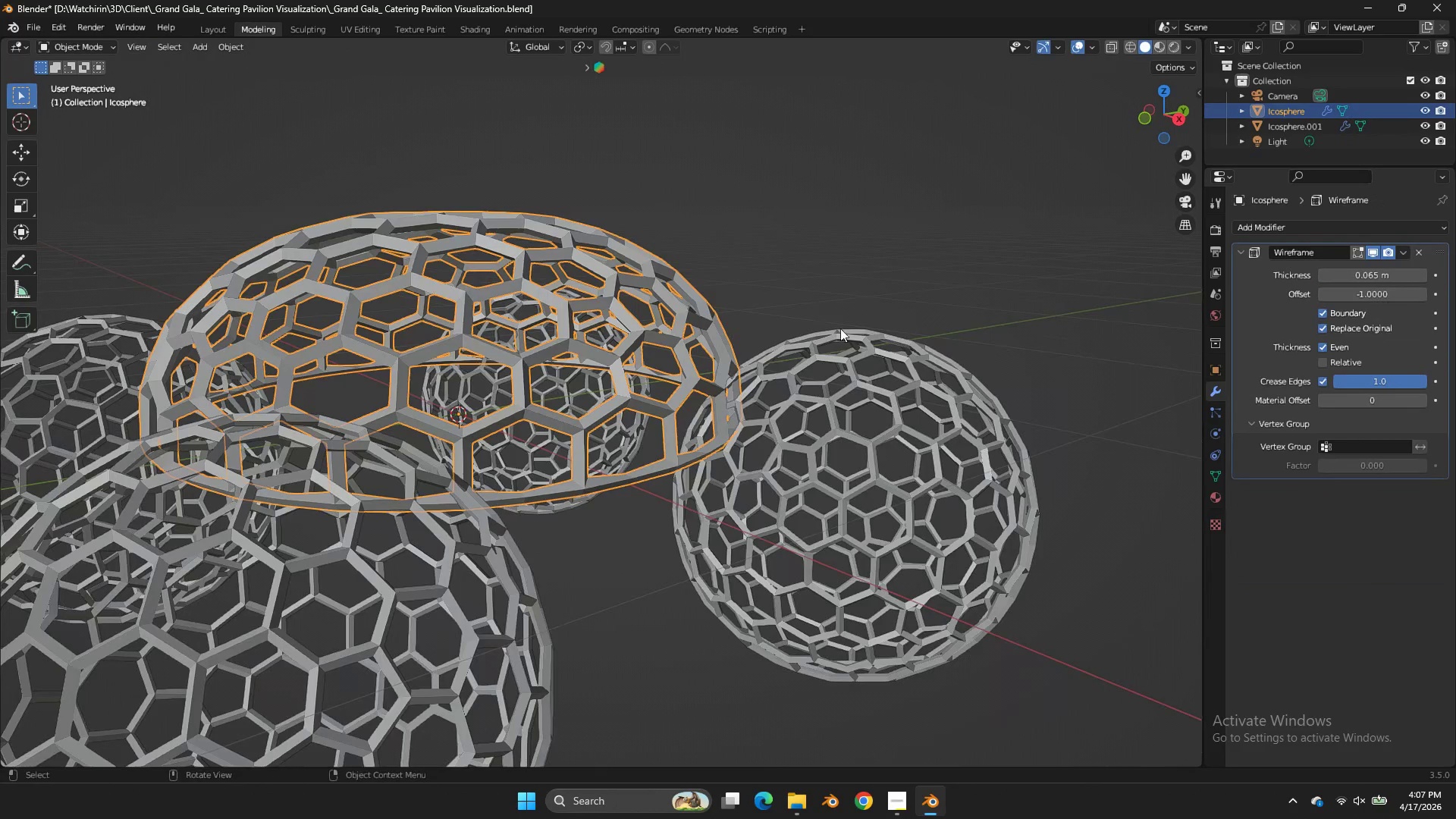 
key(Tab)
 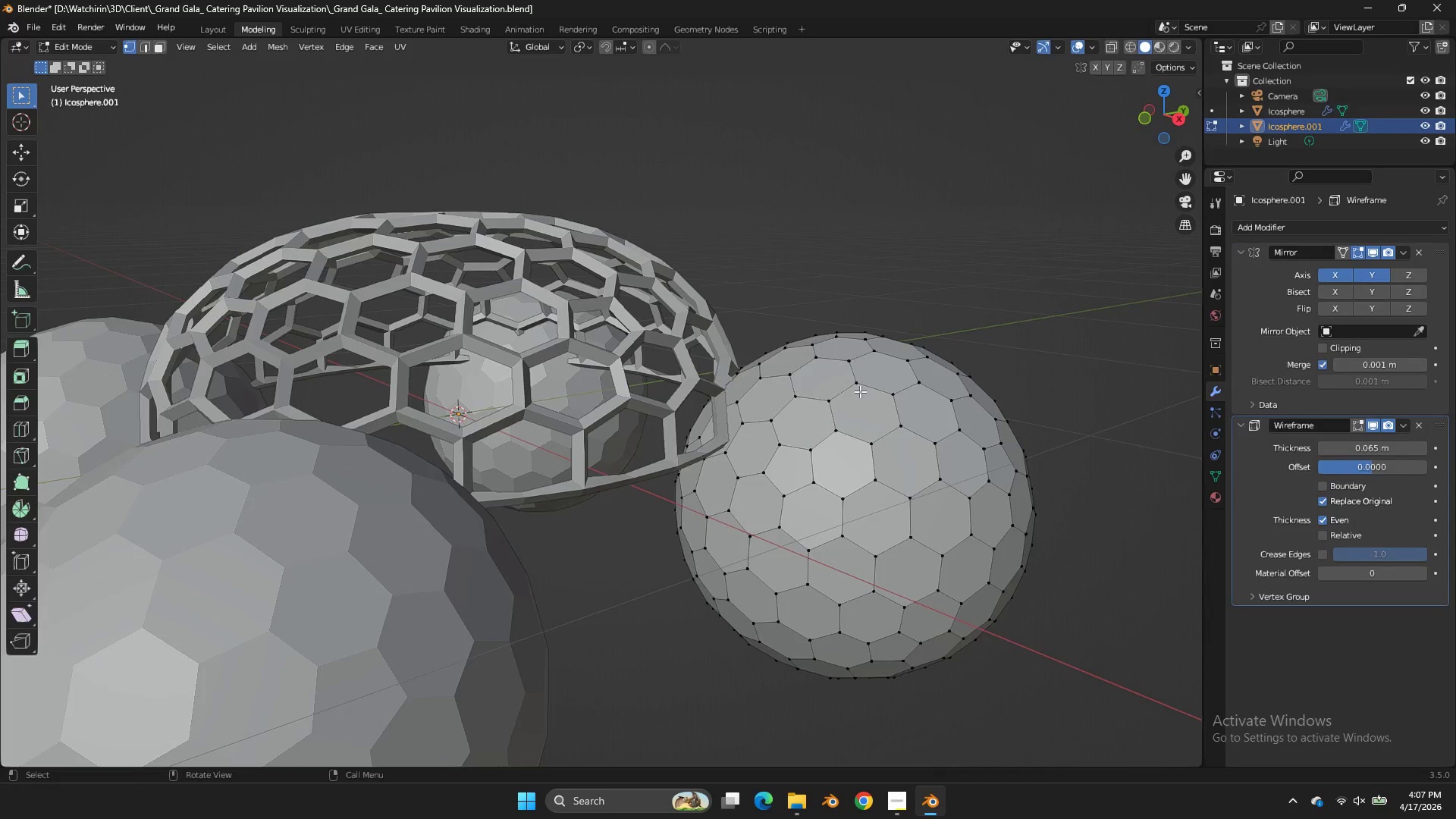 
key(Tab)
 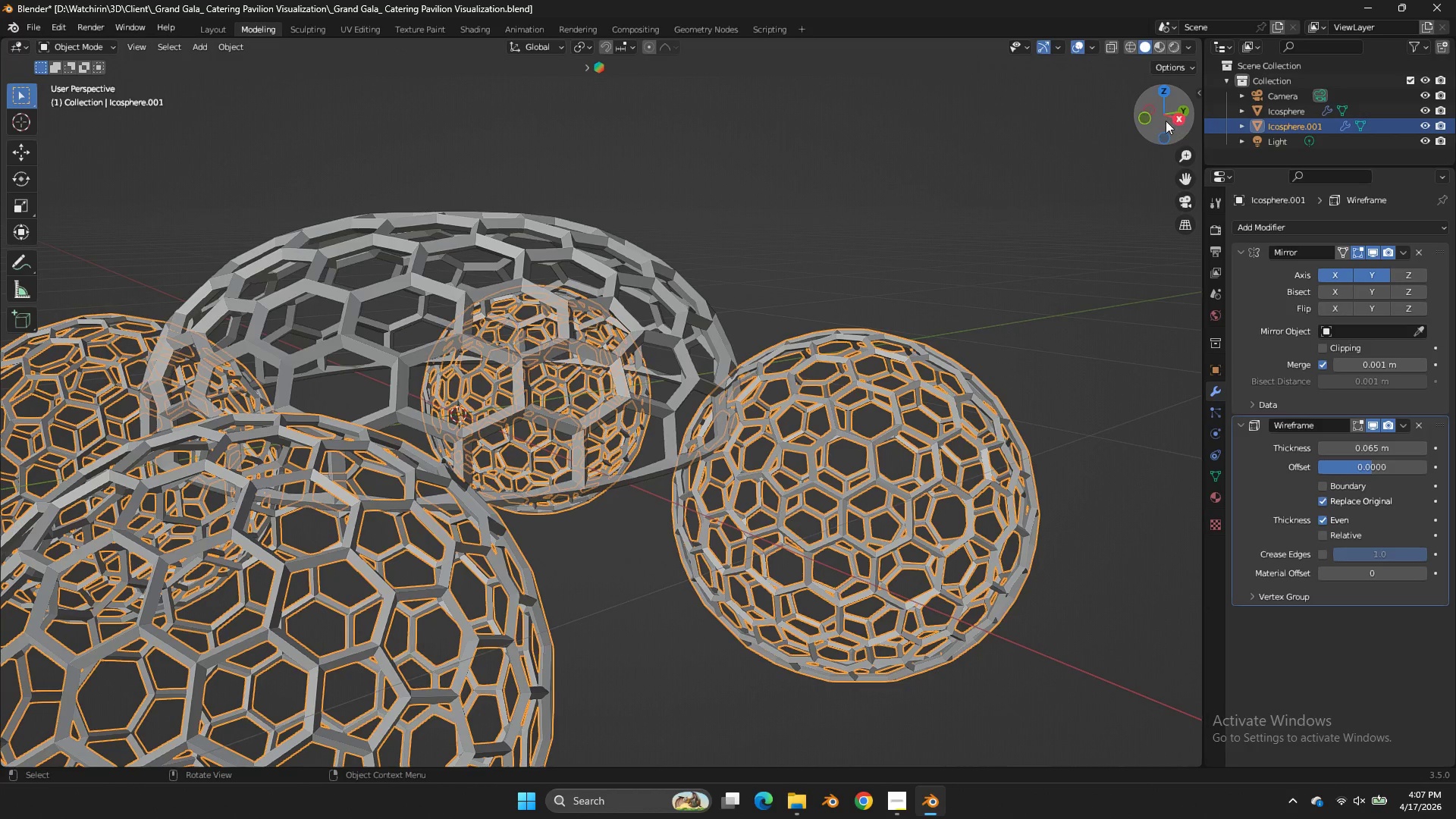 
left_click([1169, 122])
 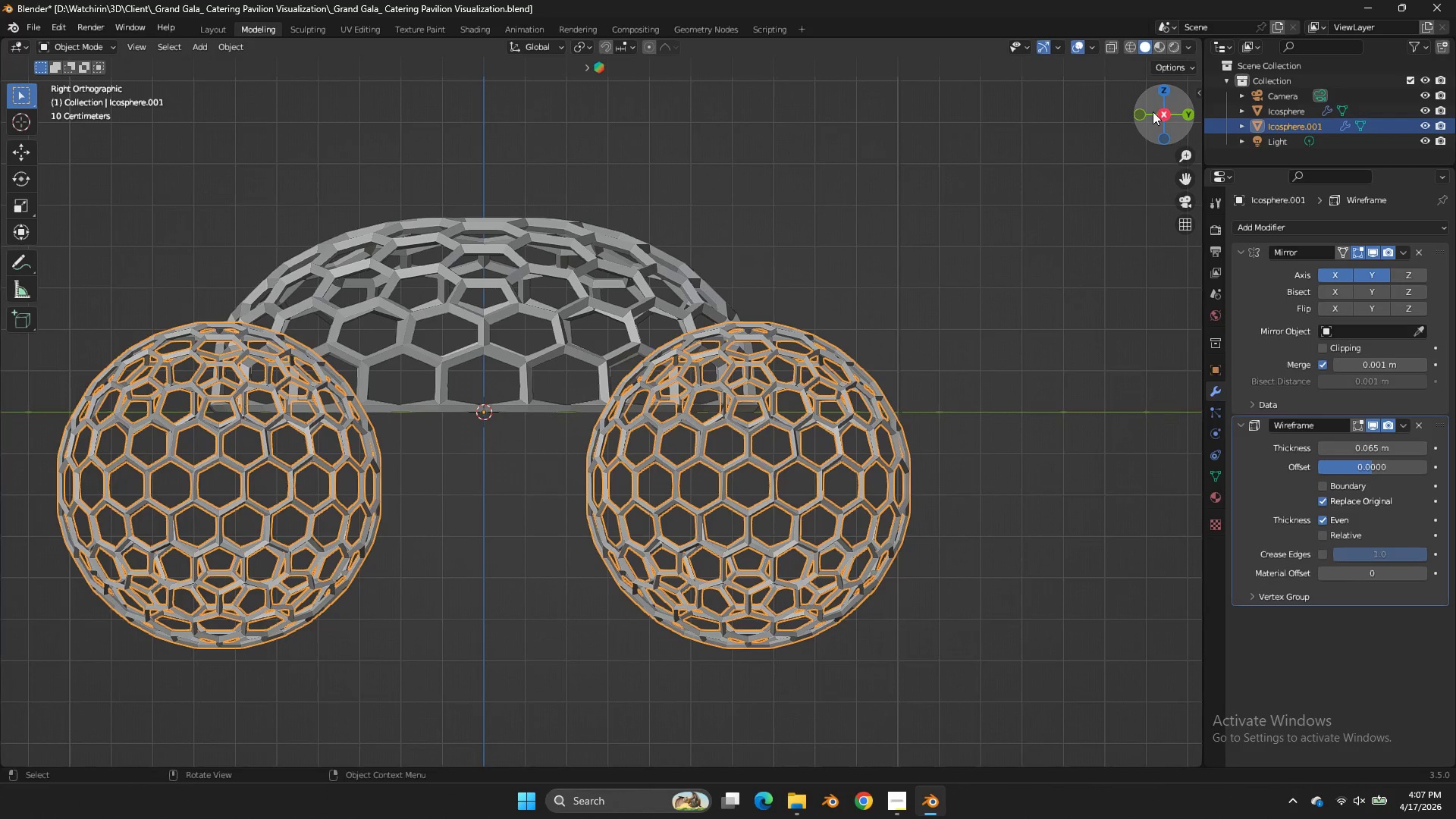 
left_click([1162, 90])
 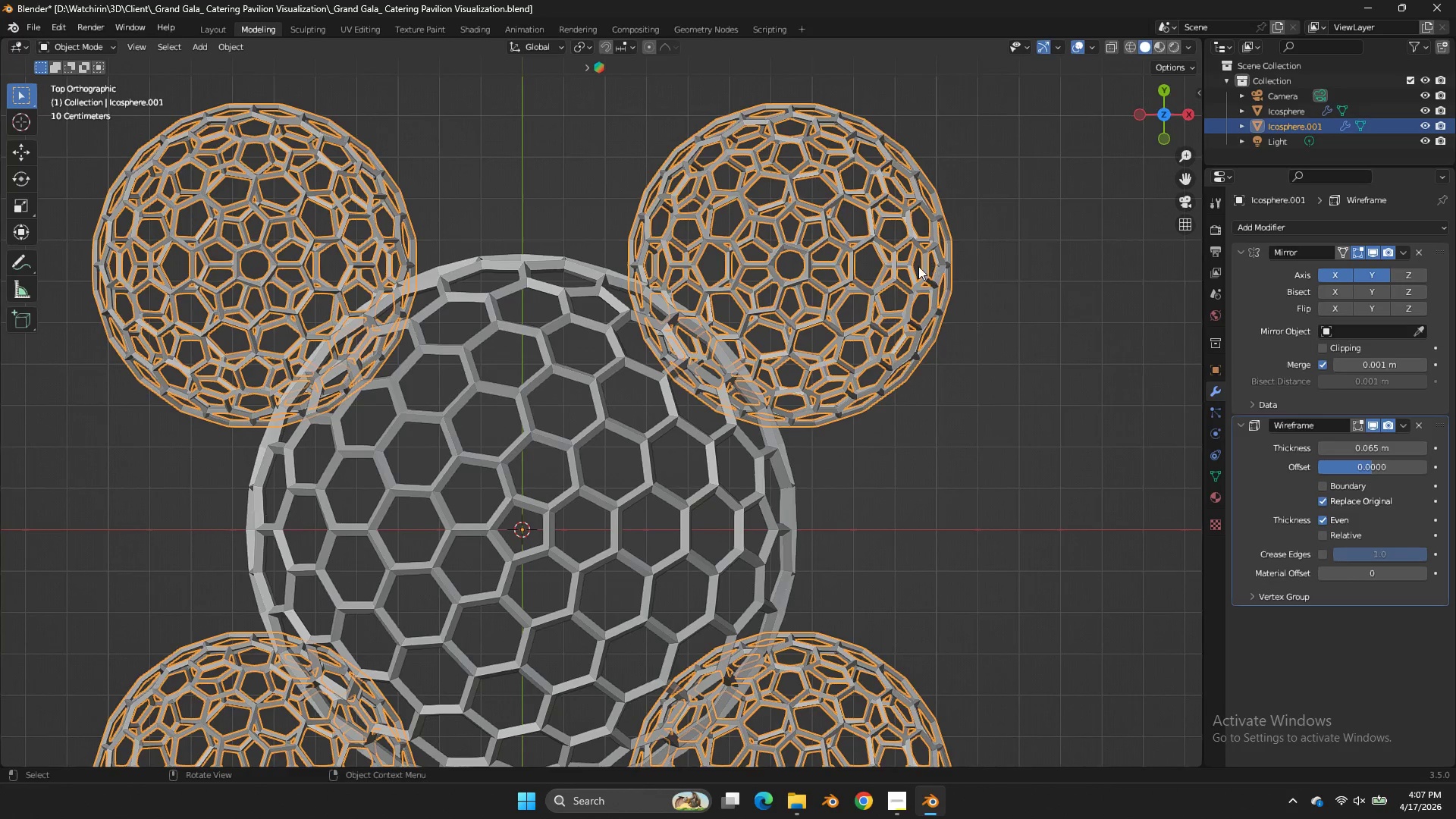 
key(G)
 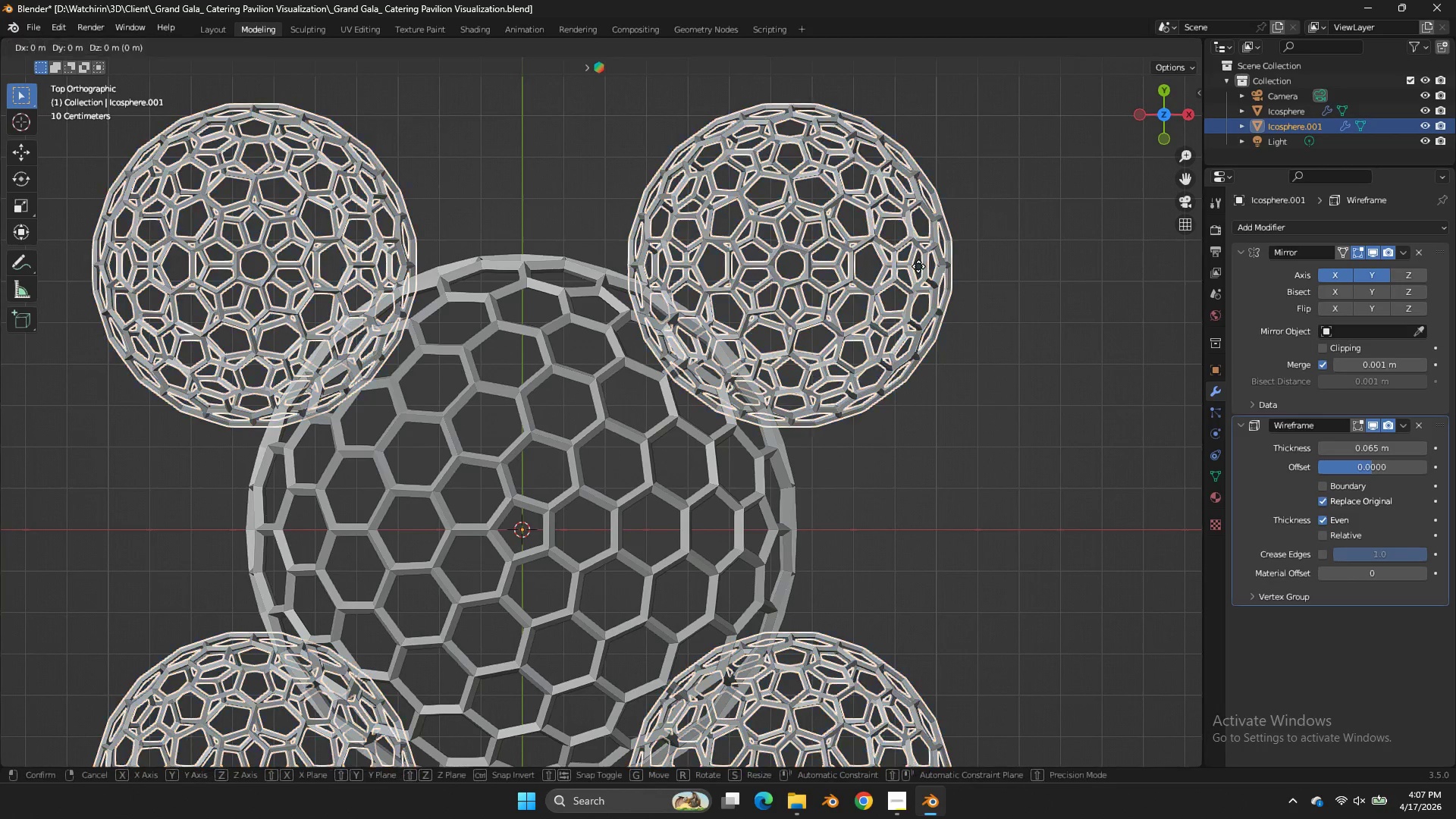 
hold_key(key=ShiftLeft, duration=0.67)
right_click([1025, 187])
 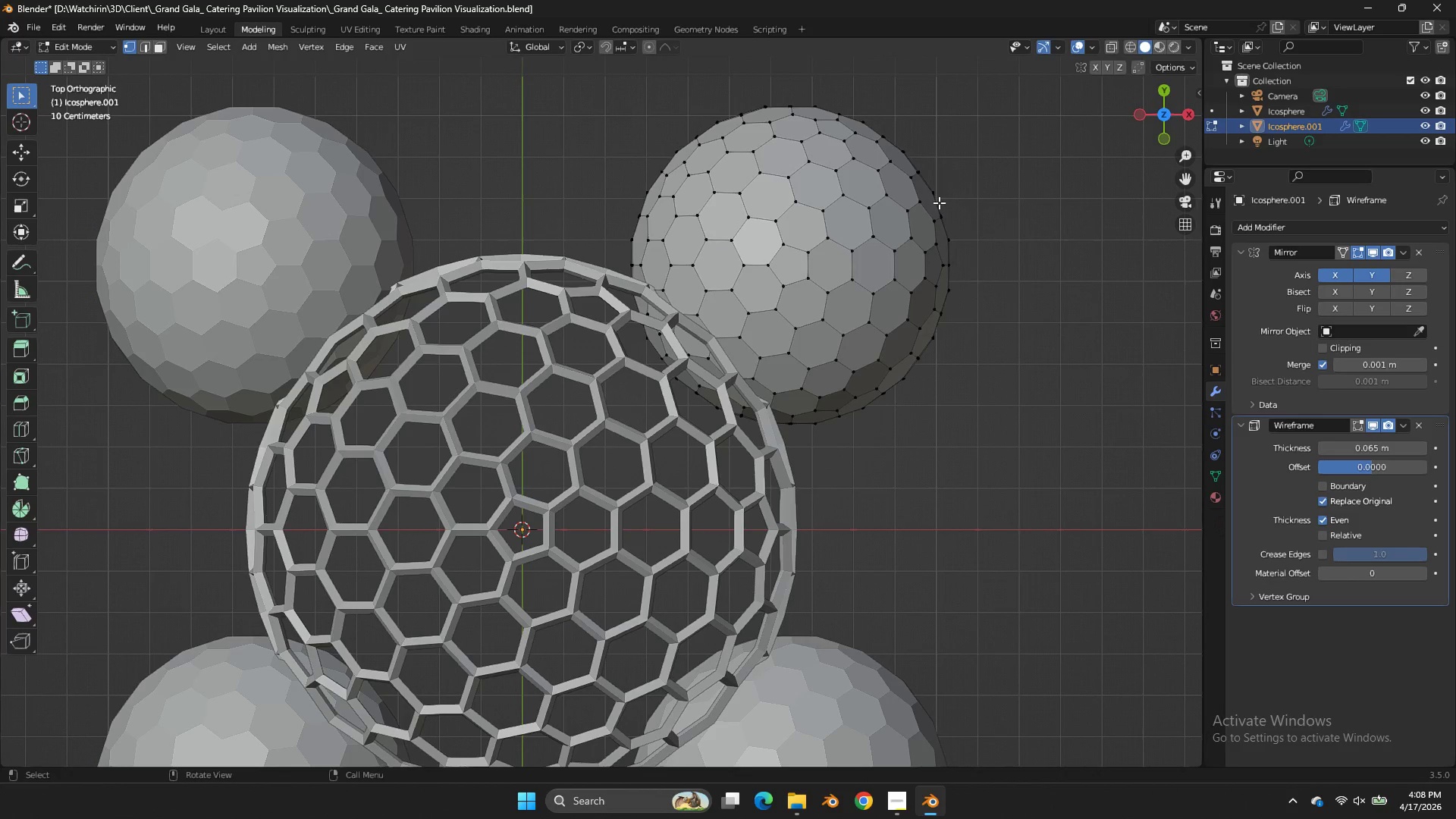 
key(Tab)
type(ag)
 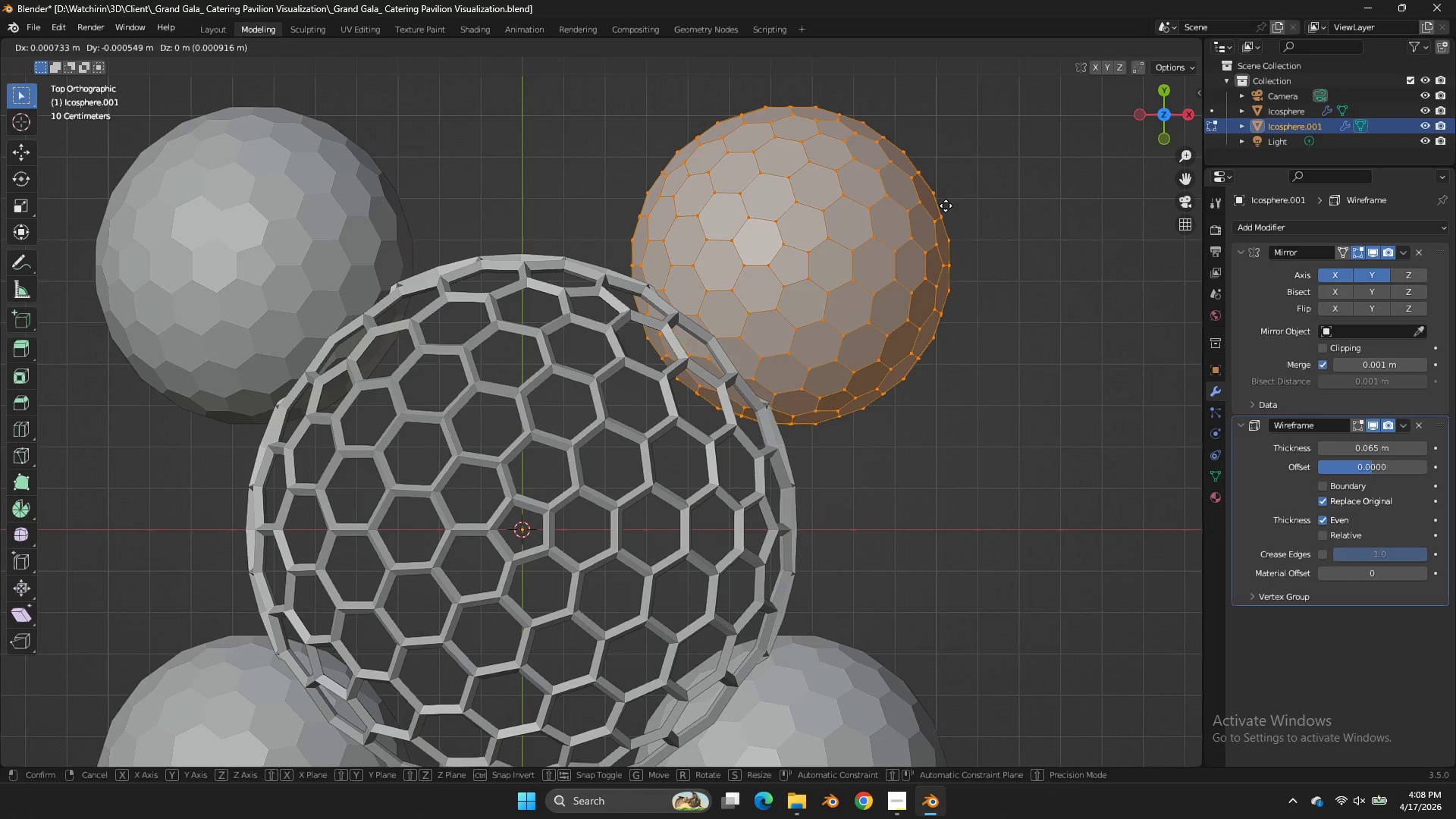 
hold_key(key=ShiftLeft, duration=2.56)
left_click([1028, 283])
 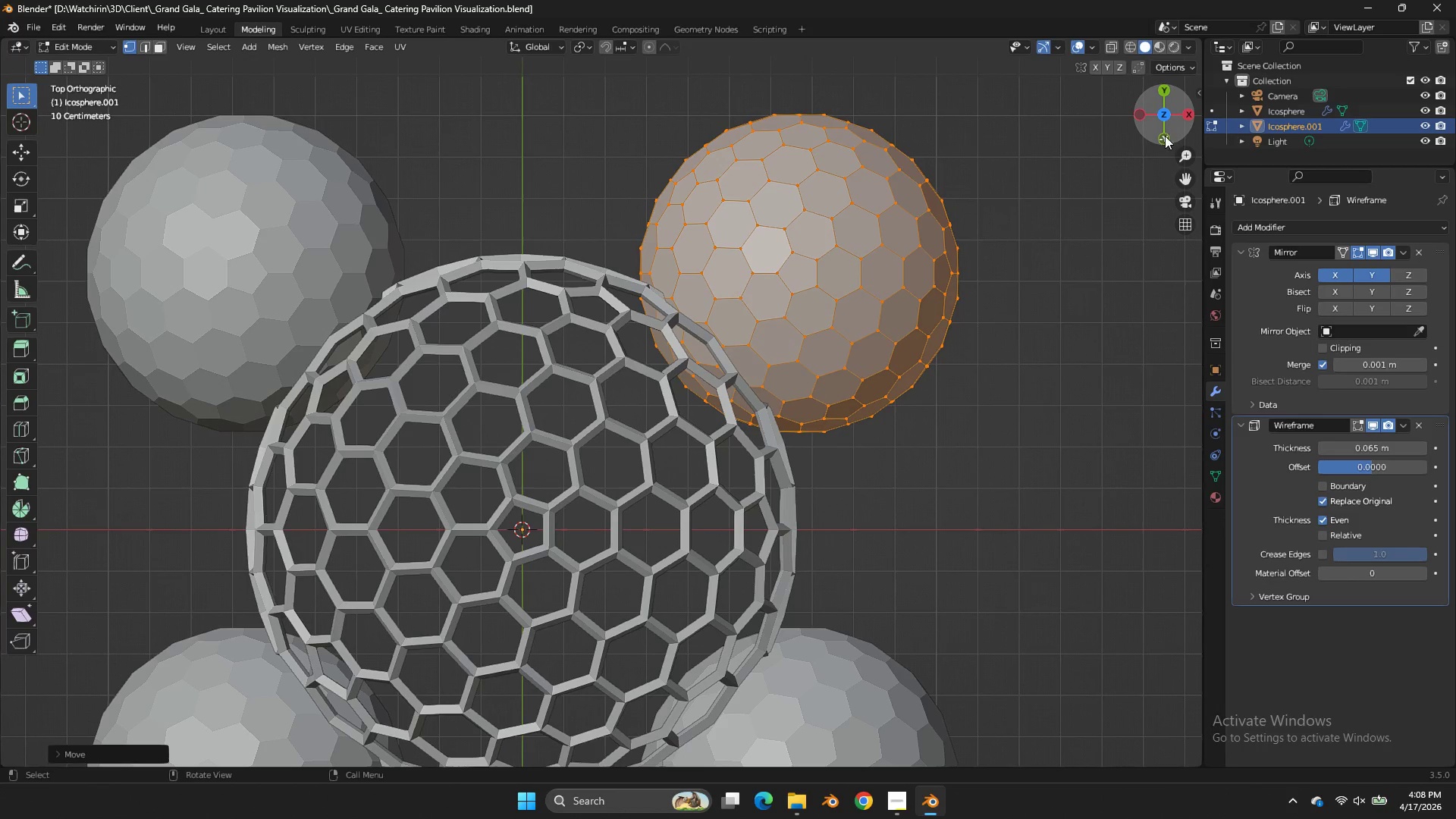 
left_click_drag(start_coordinate=[1165, 136], to_coordinate=[1068, 675])
 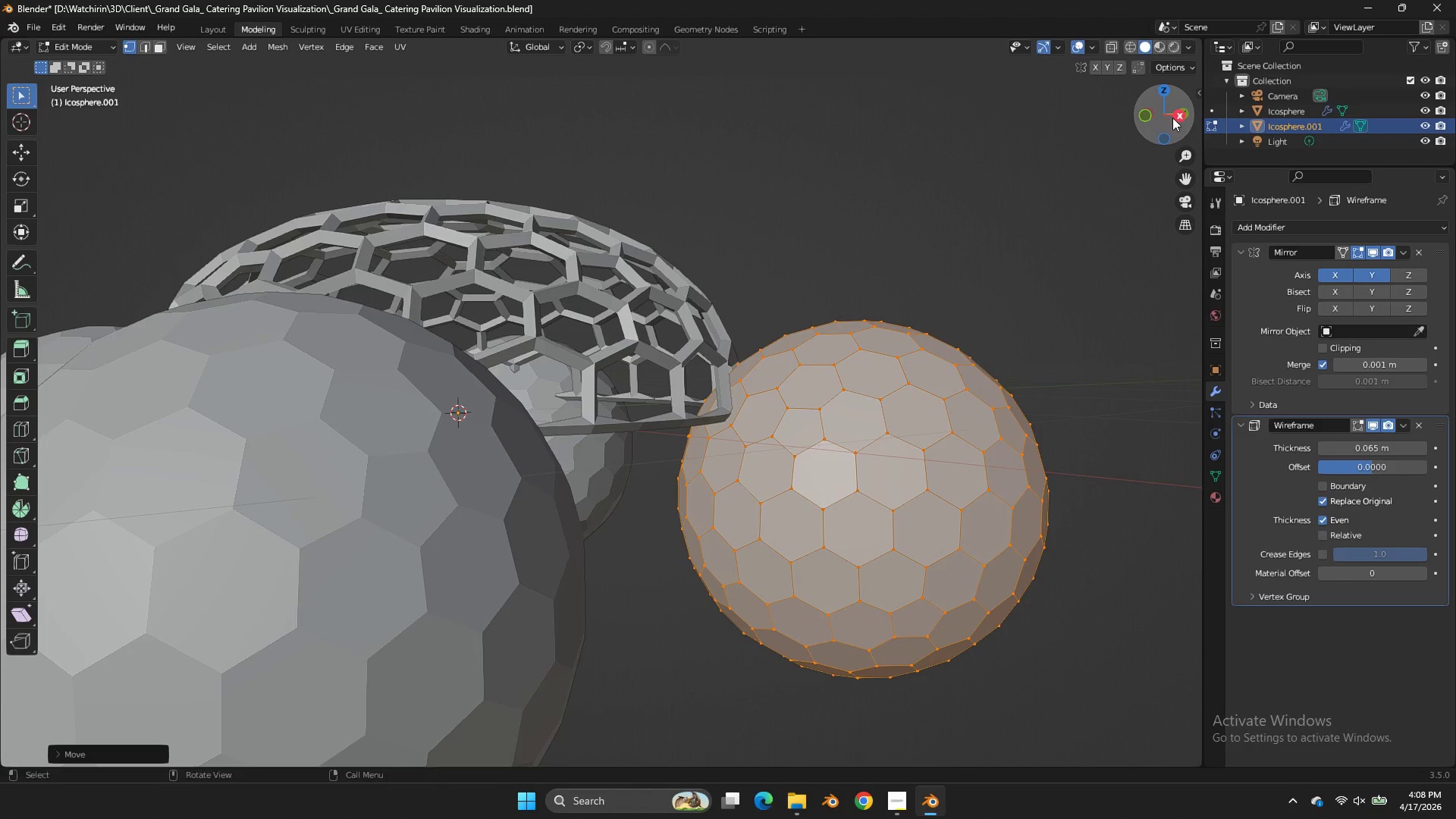 
left_click_drag(start_coordinate=[1173, 117], to_coordinate=[1189, 123])
 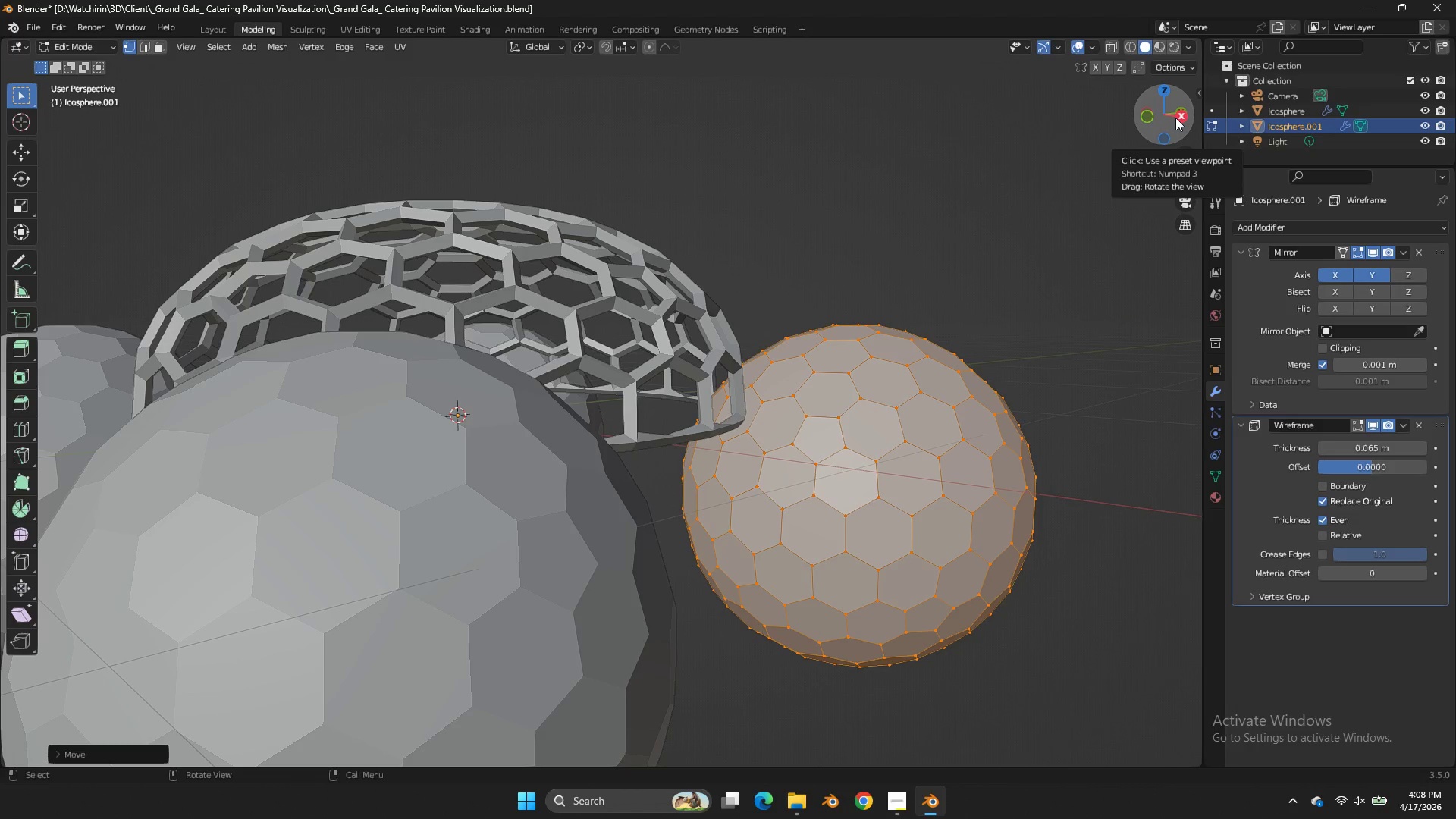 
wait(14.36)
 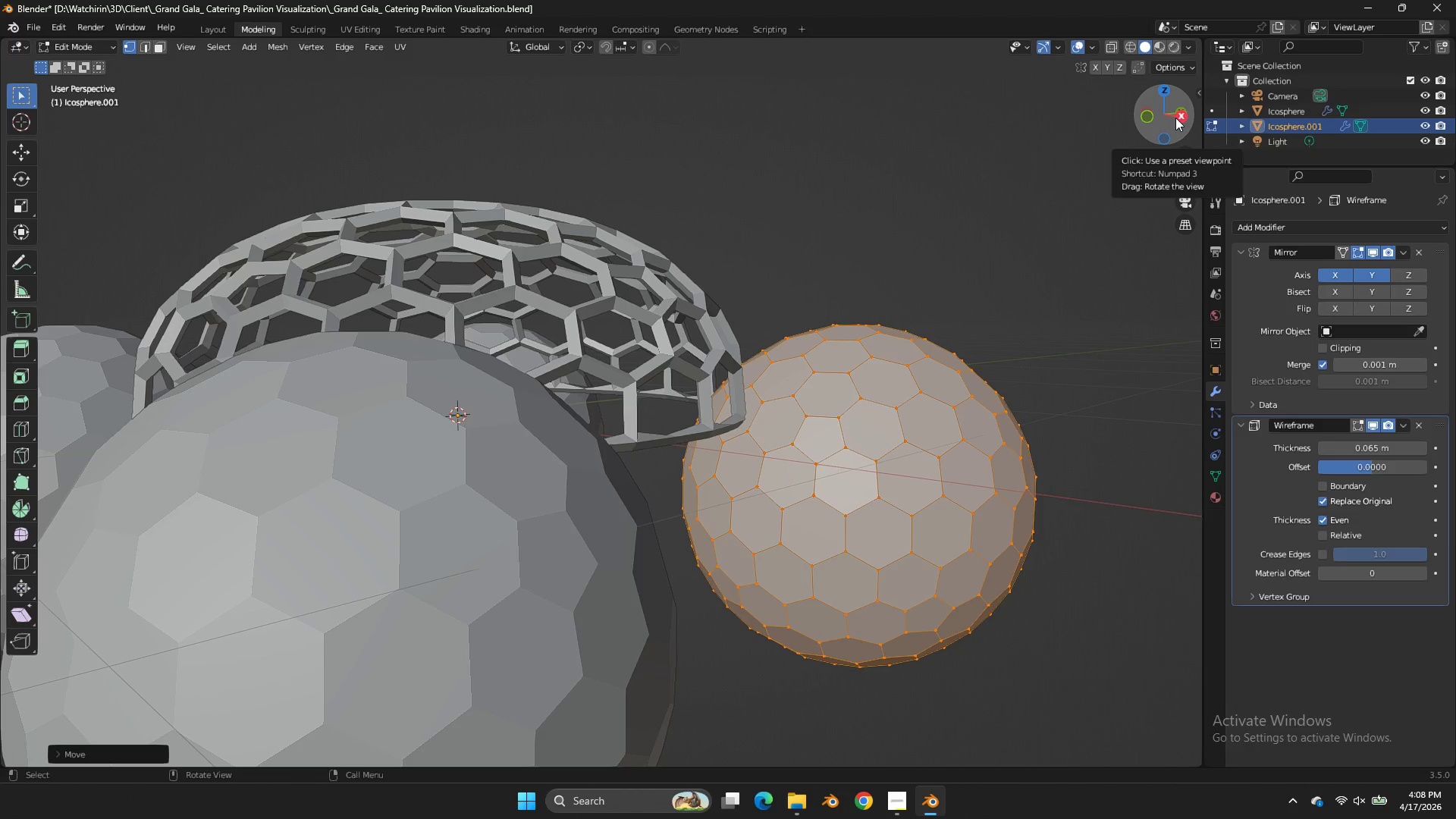 
double_click([1163, 86])
 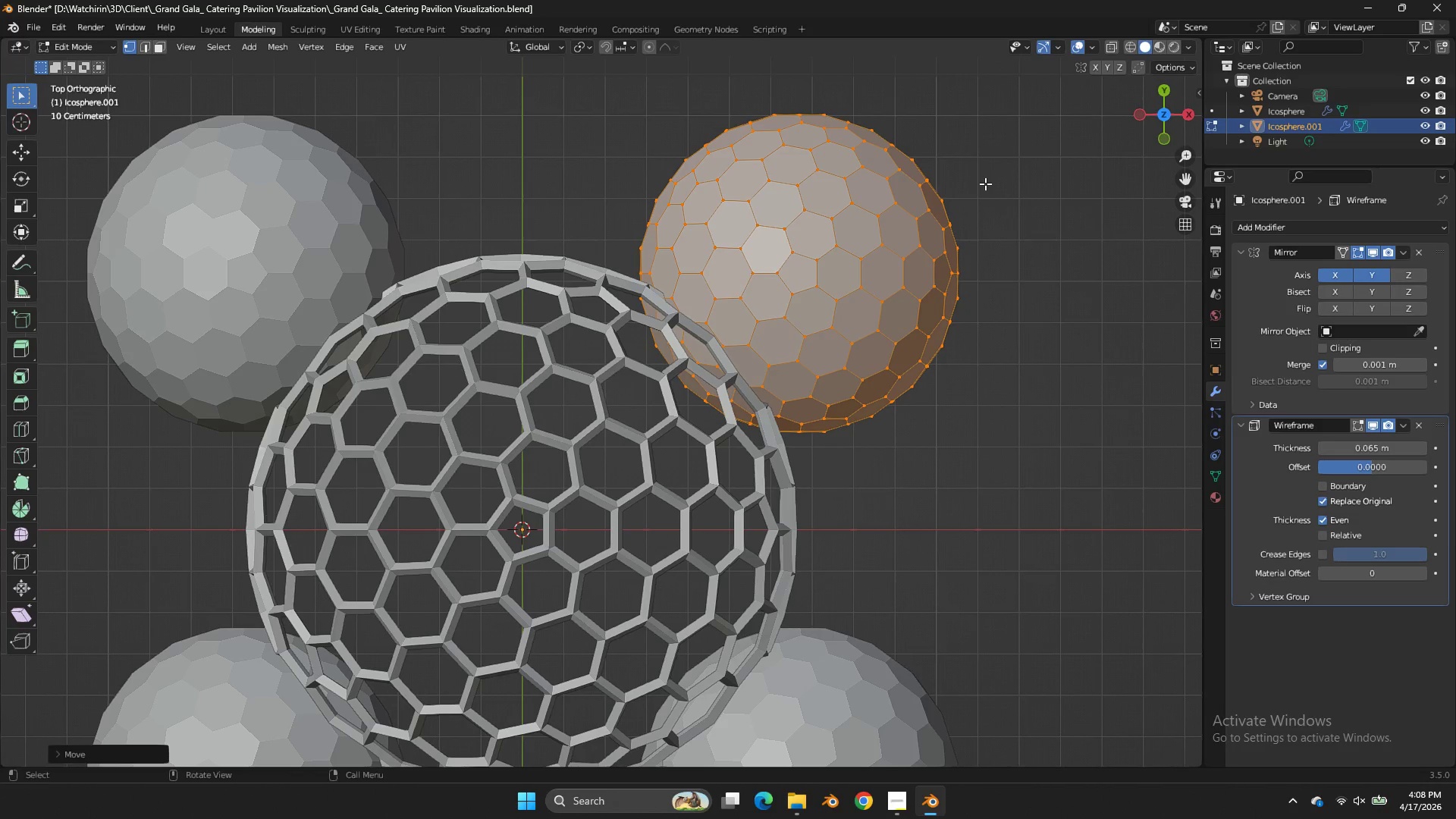 
key(G)
 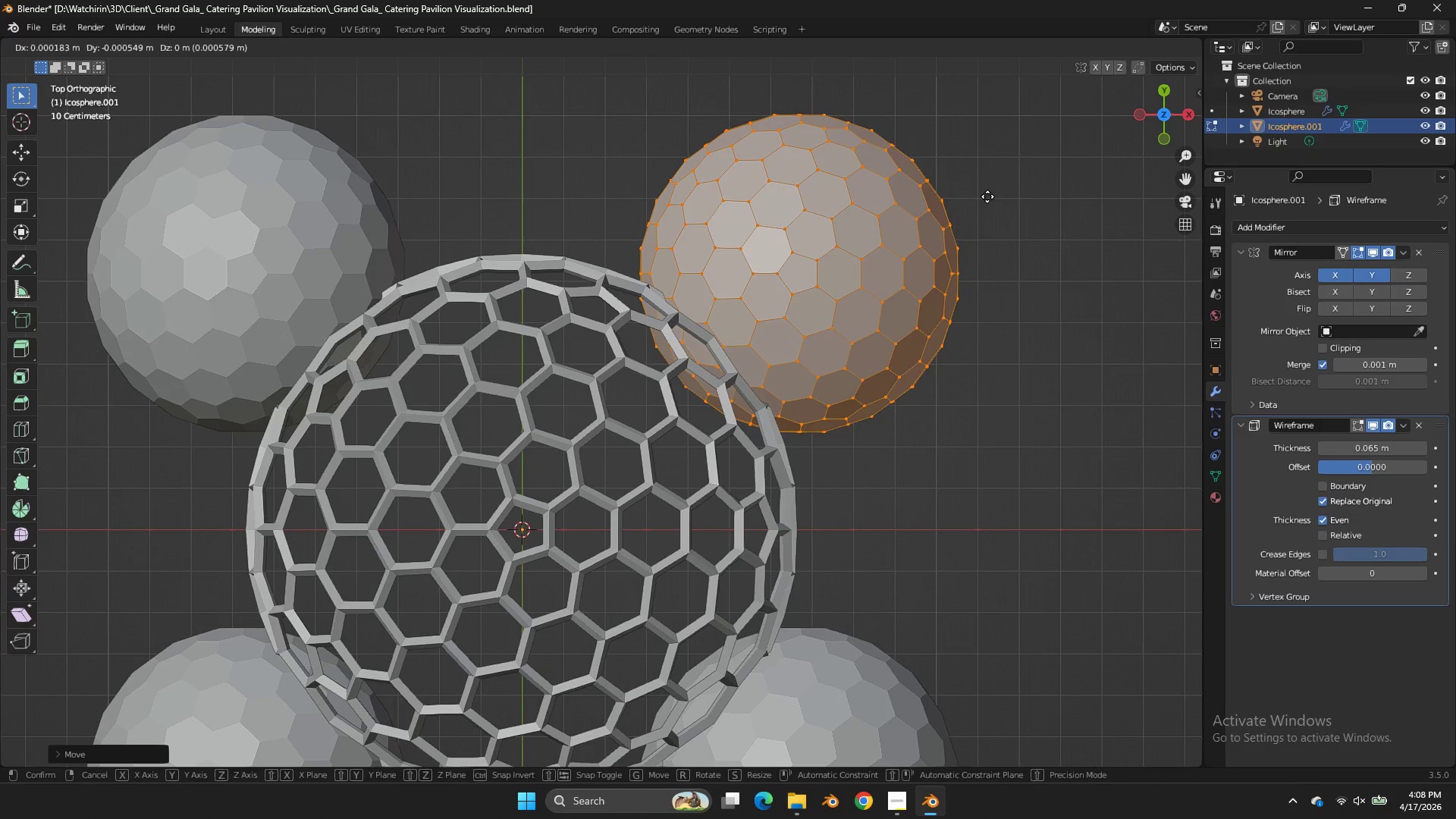 
hold_key(key=ShiftLeft, duration=1.41)
left_click([683, 546])
 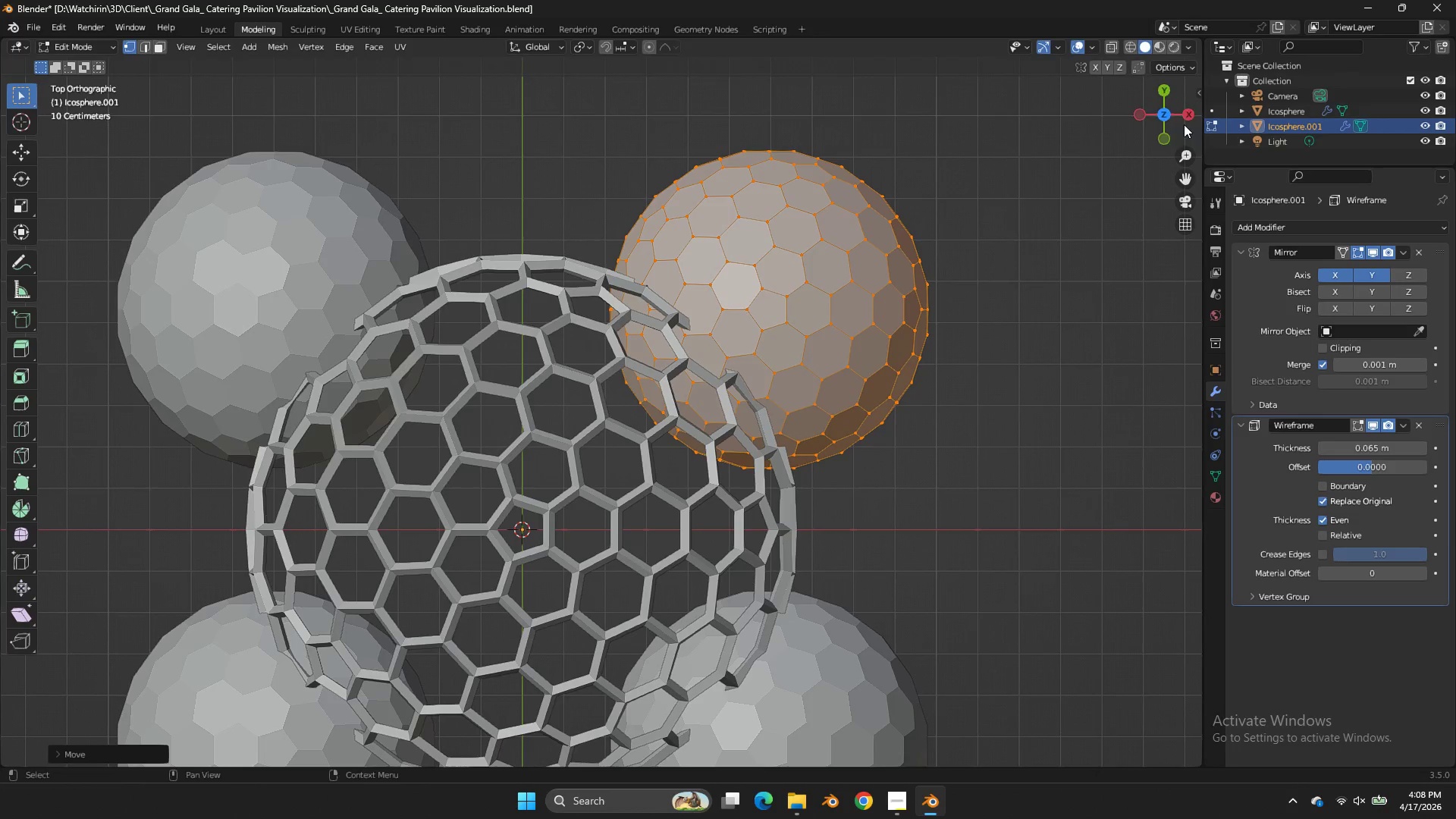 
left_click_drag(start_coordinate=[1183, 124], to_coordinate=[1094, 655])
 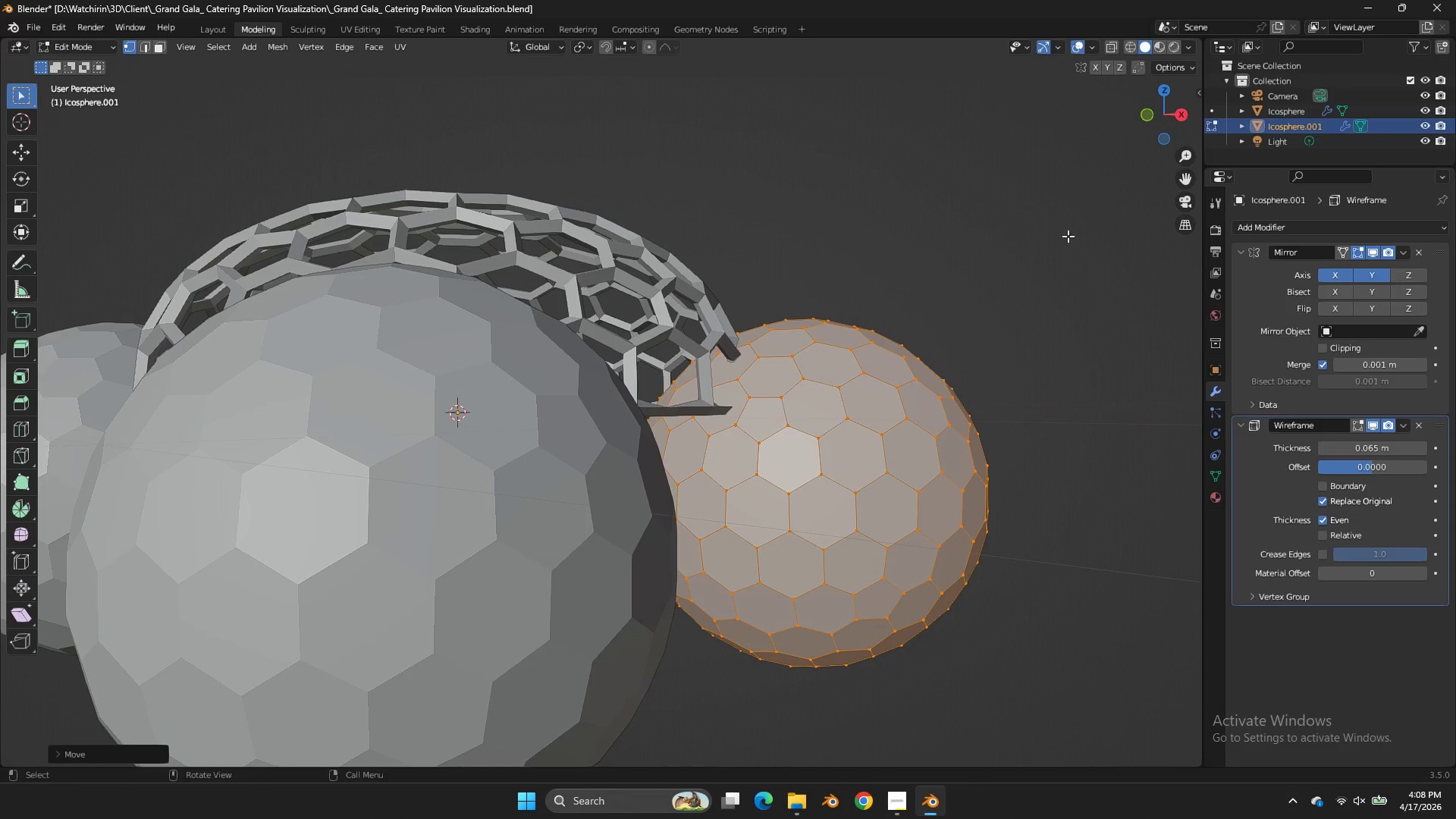 
type(gz)
 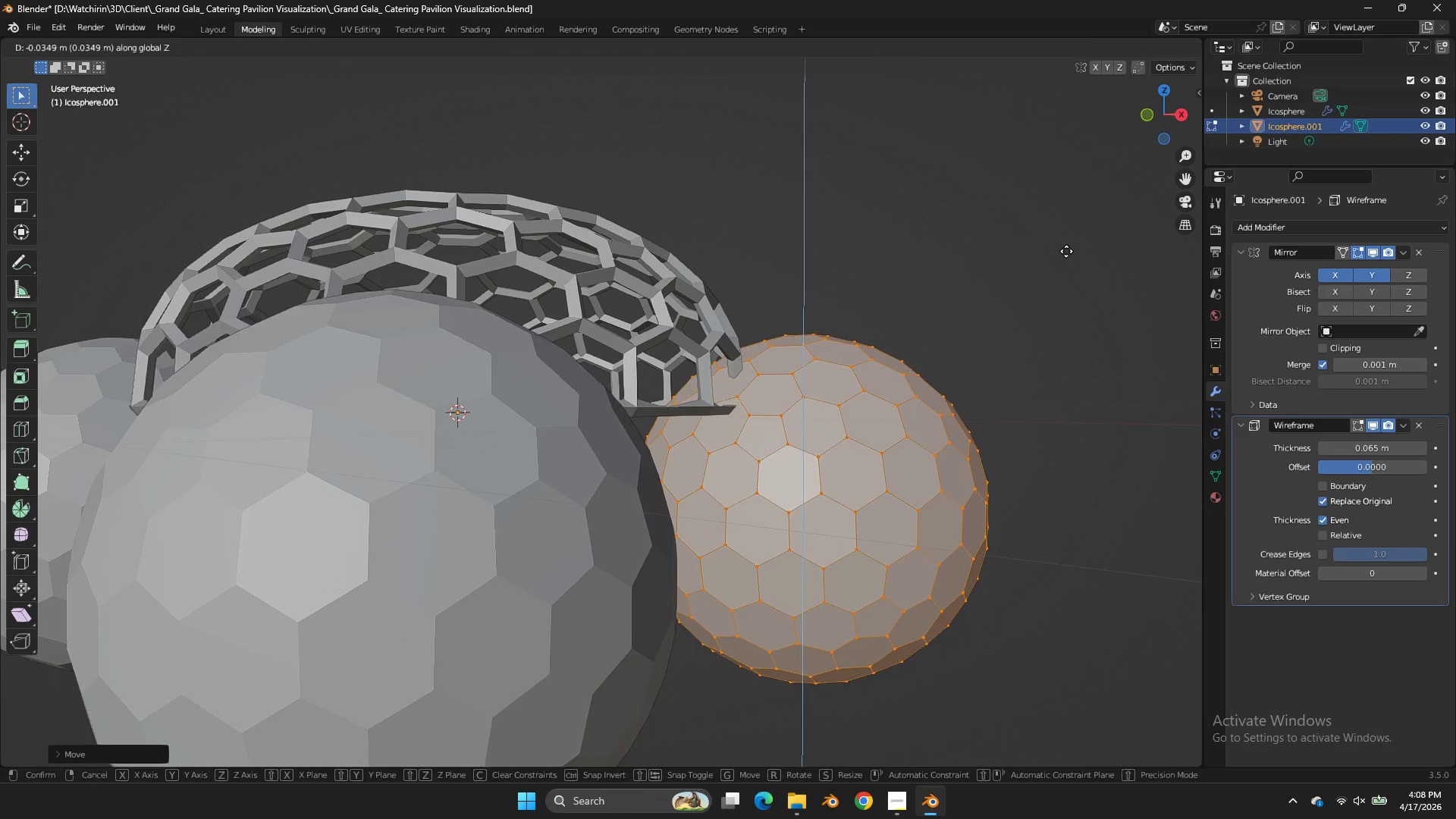 
double_click([1066, 251])
 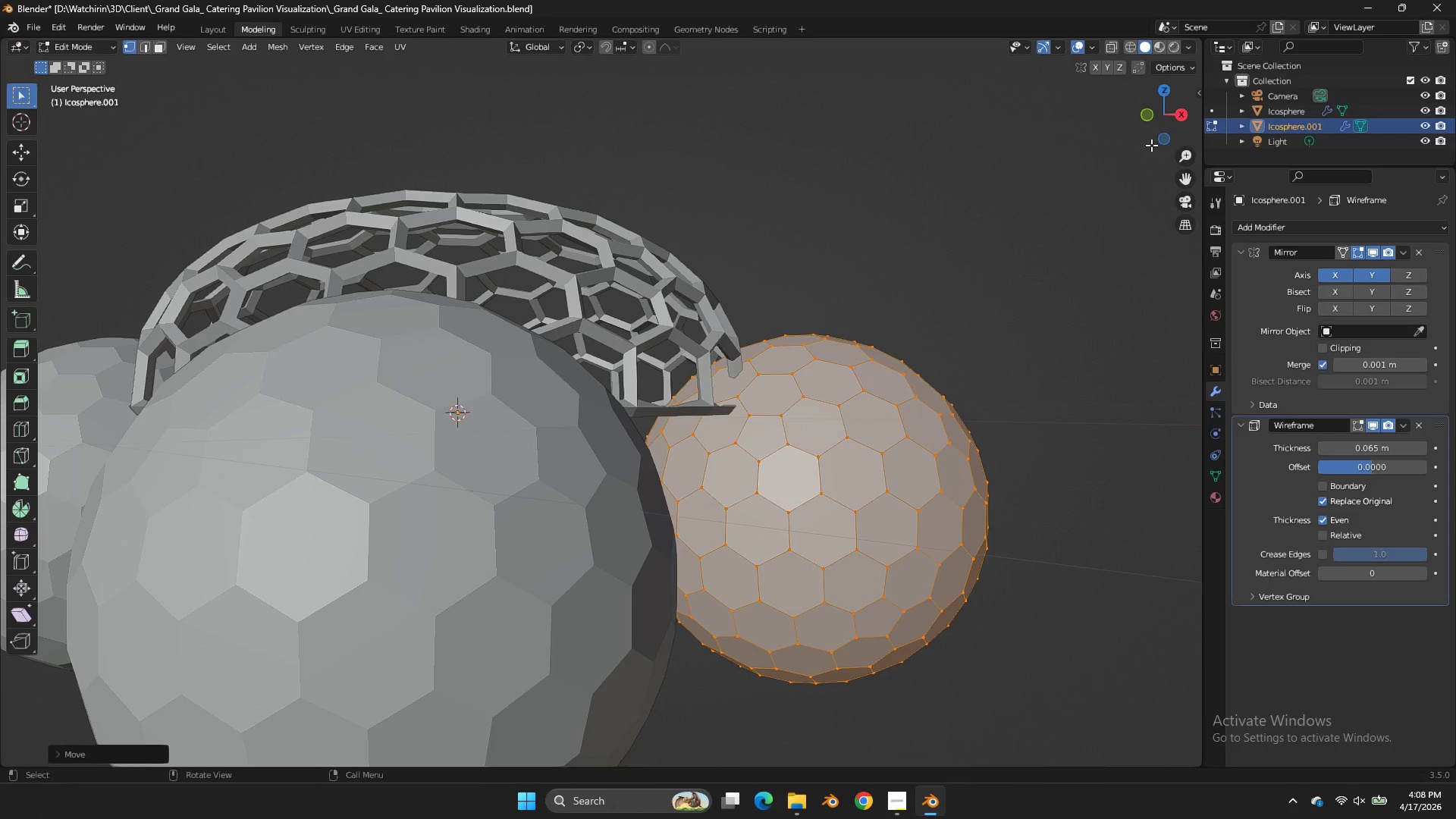 
key(G)
 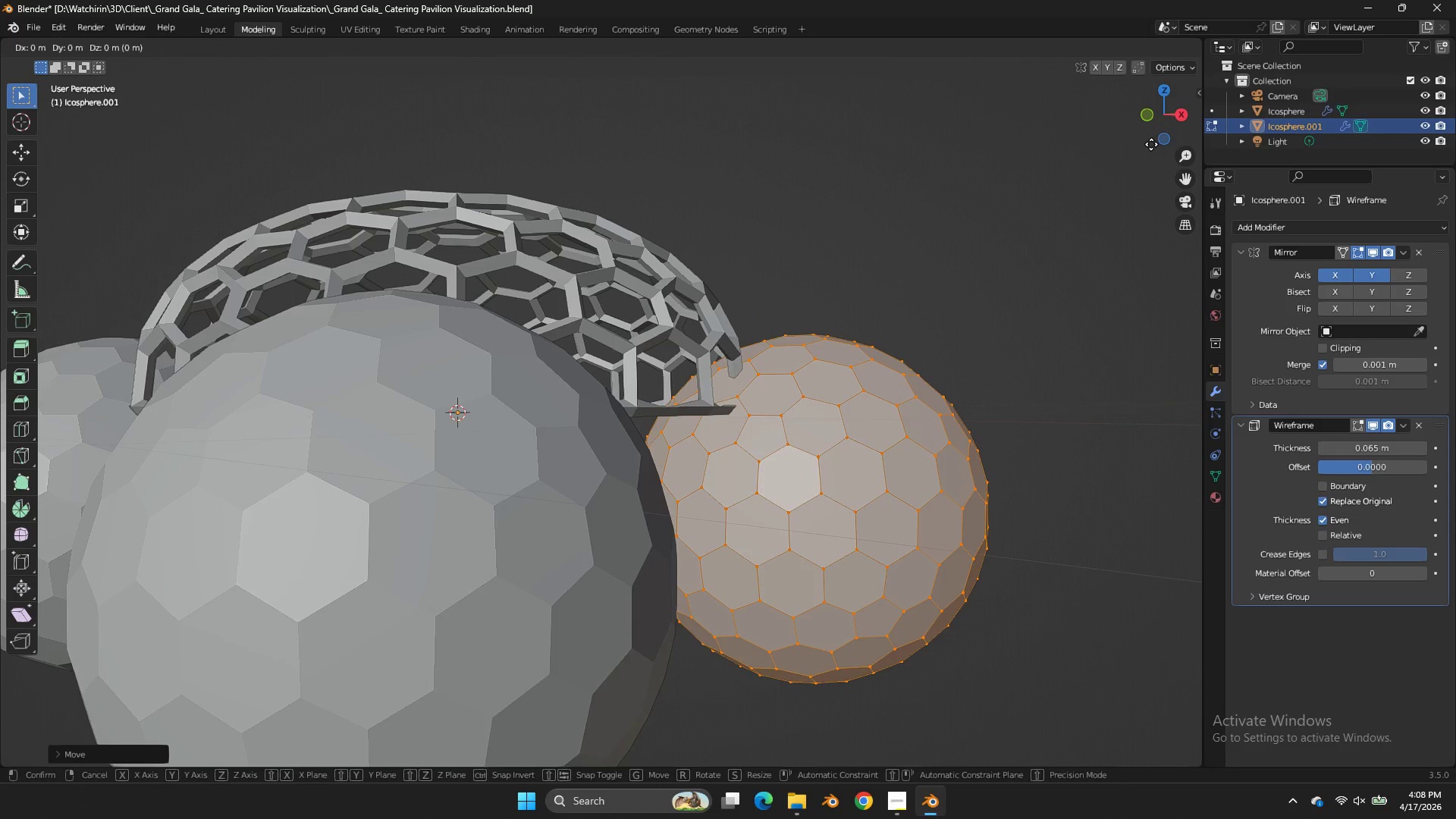 
hold_key(key=ShiftLeft, duration=0.59)
 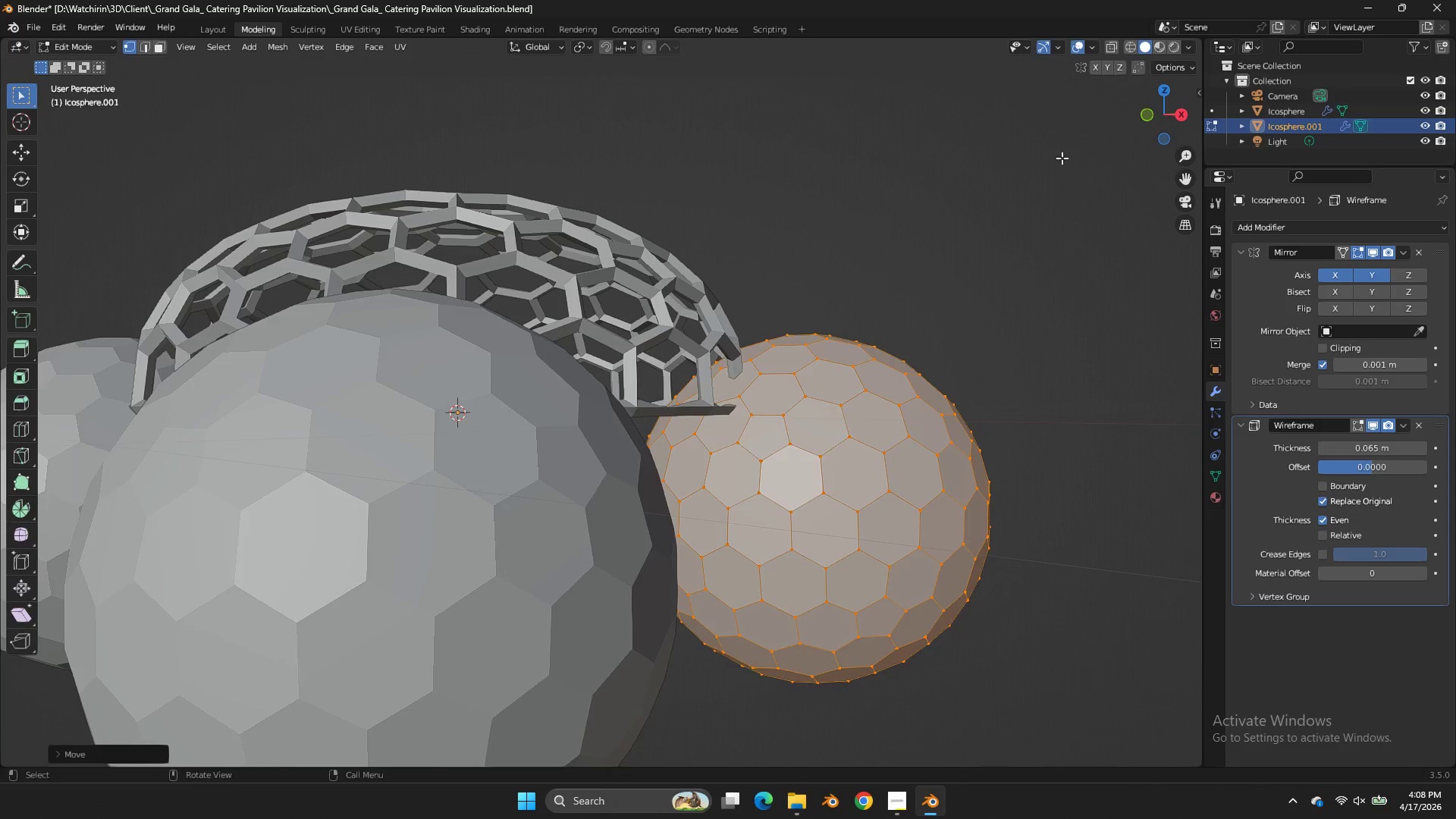 
key(Tab)
 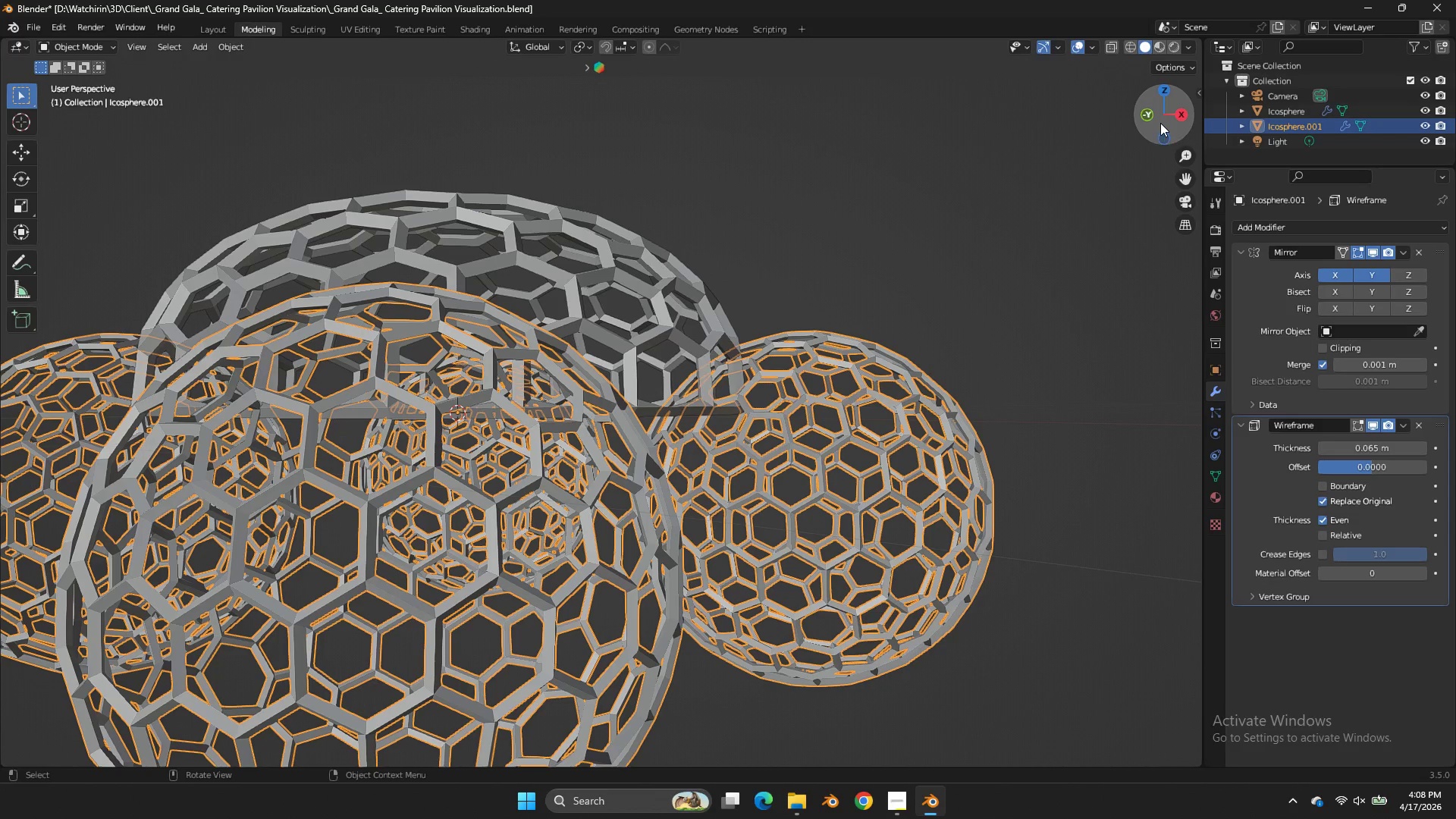 
left_click_drag(start_coordinate=[1160, 121], to_coordinate=[1152, 161])
 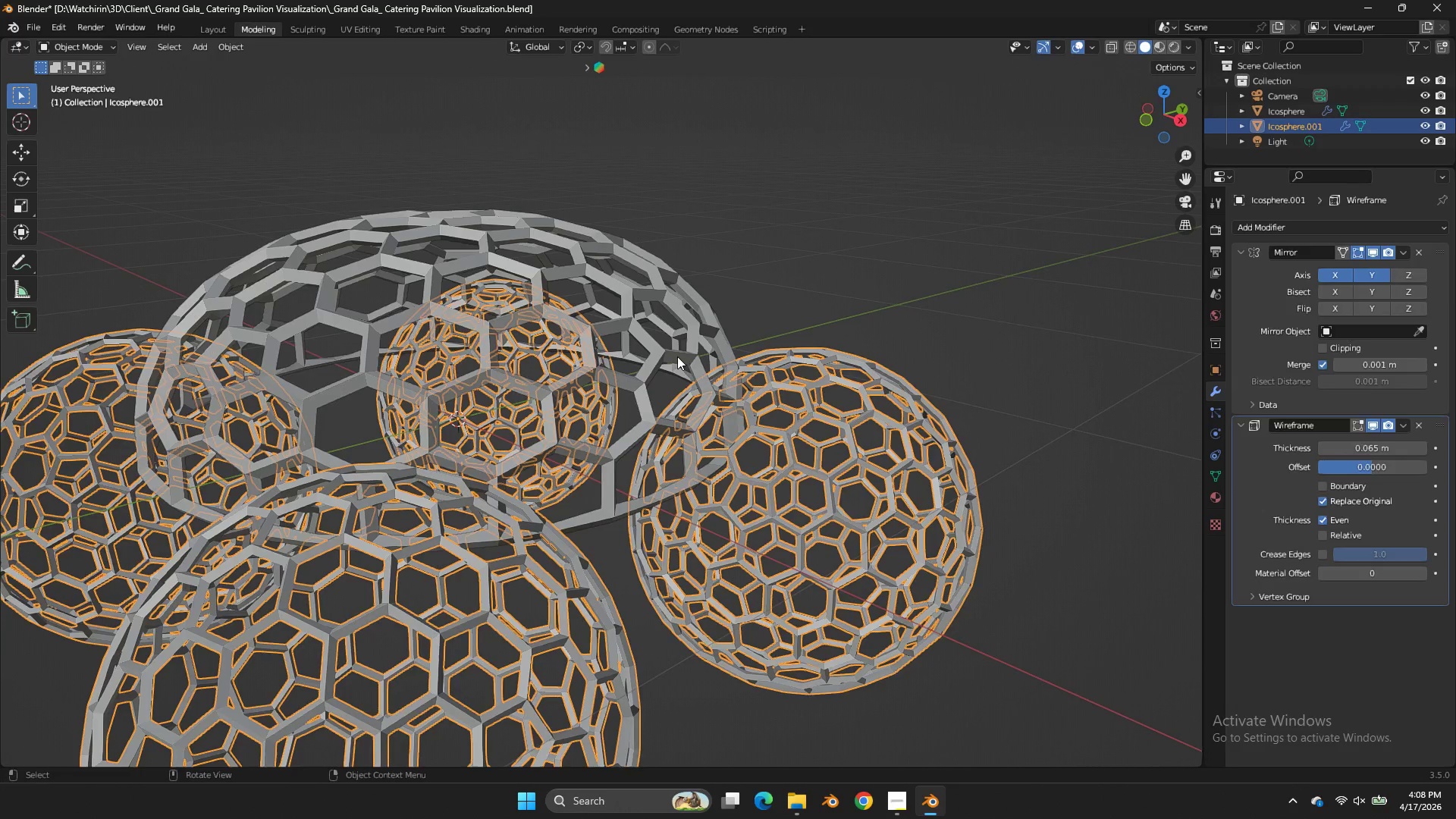 
left_click([671, 357])
 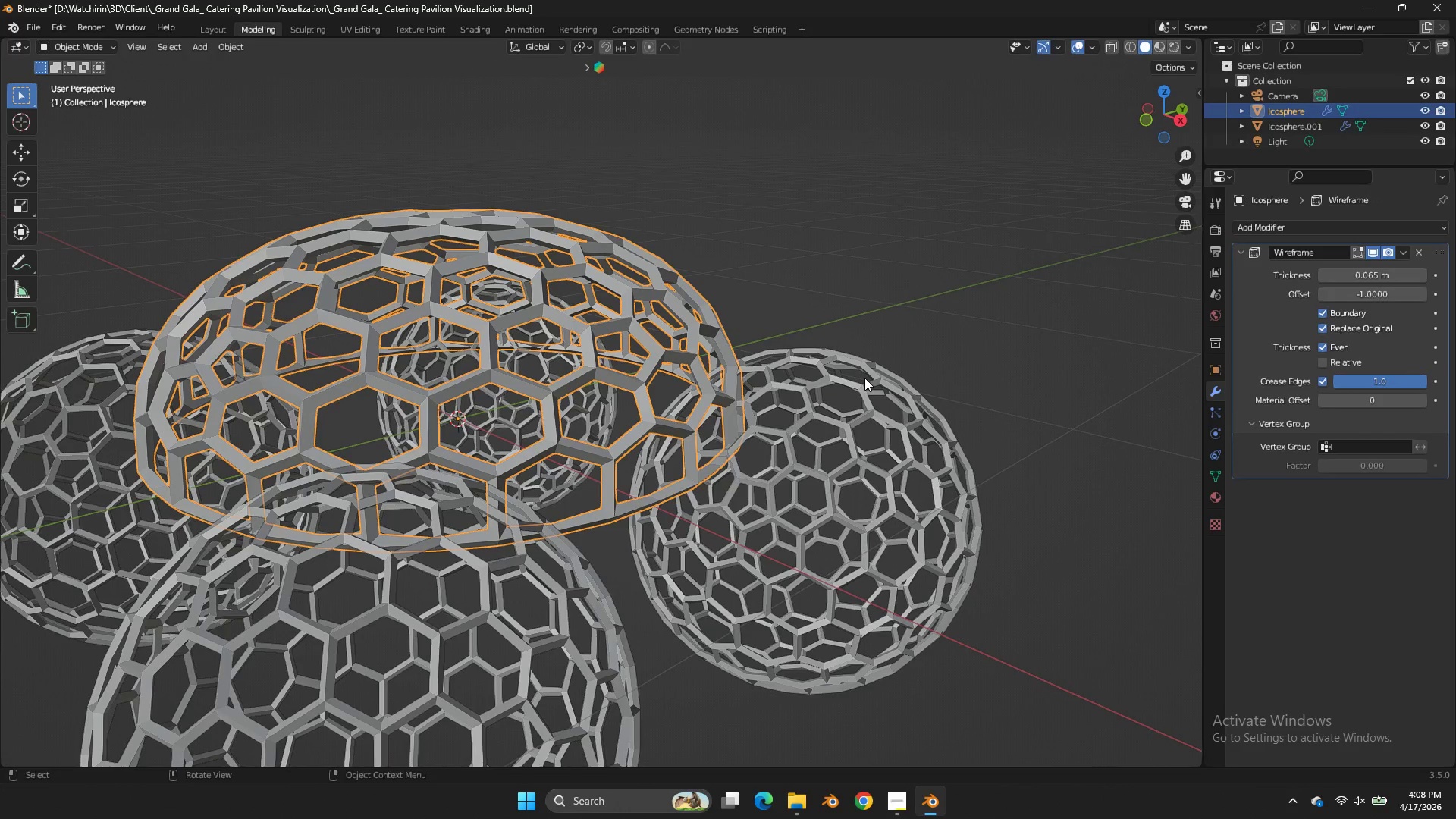 
left_click([864, 378])
 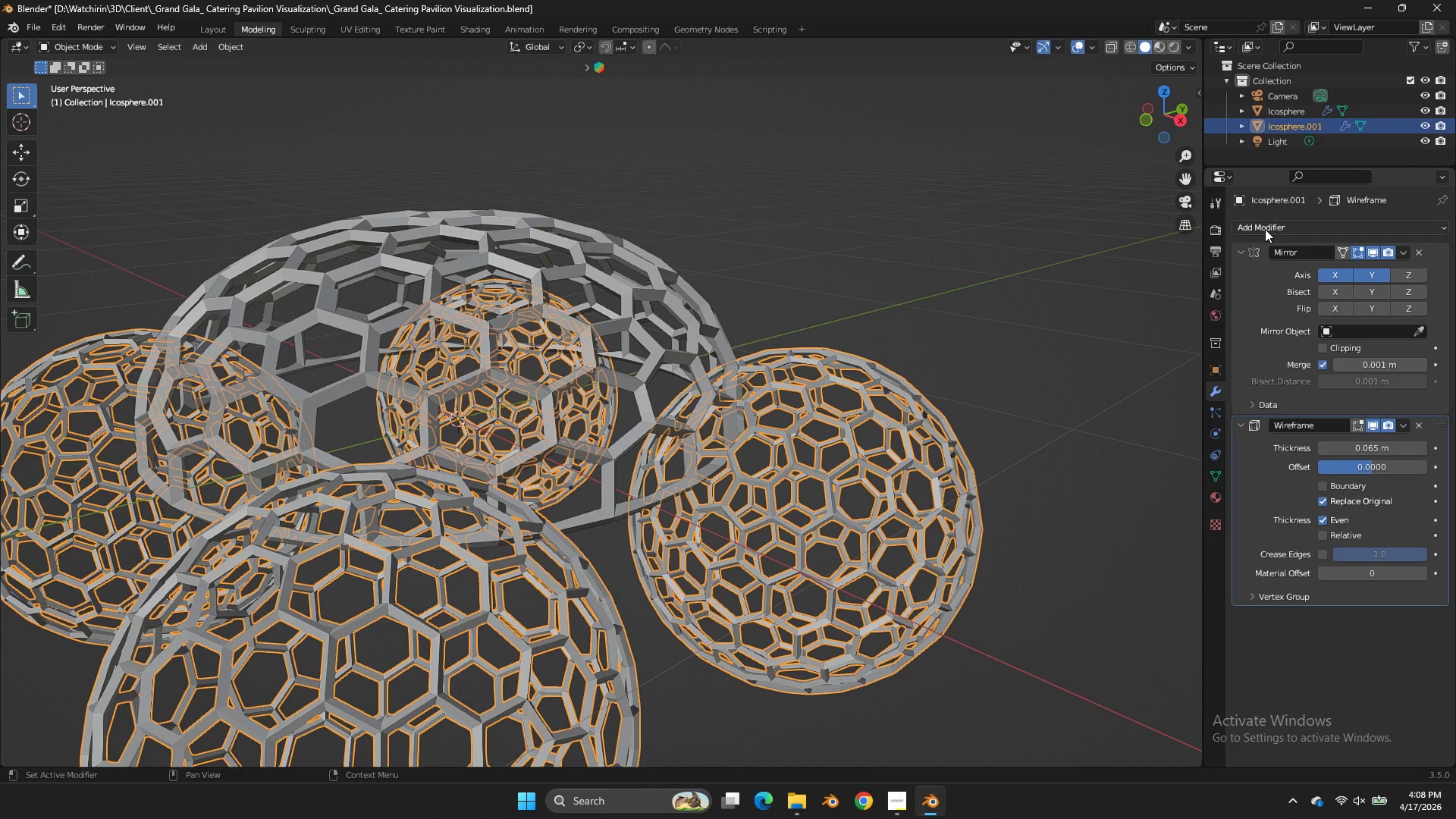 
left_click([658, 344])
 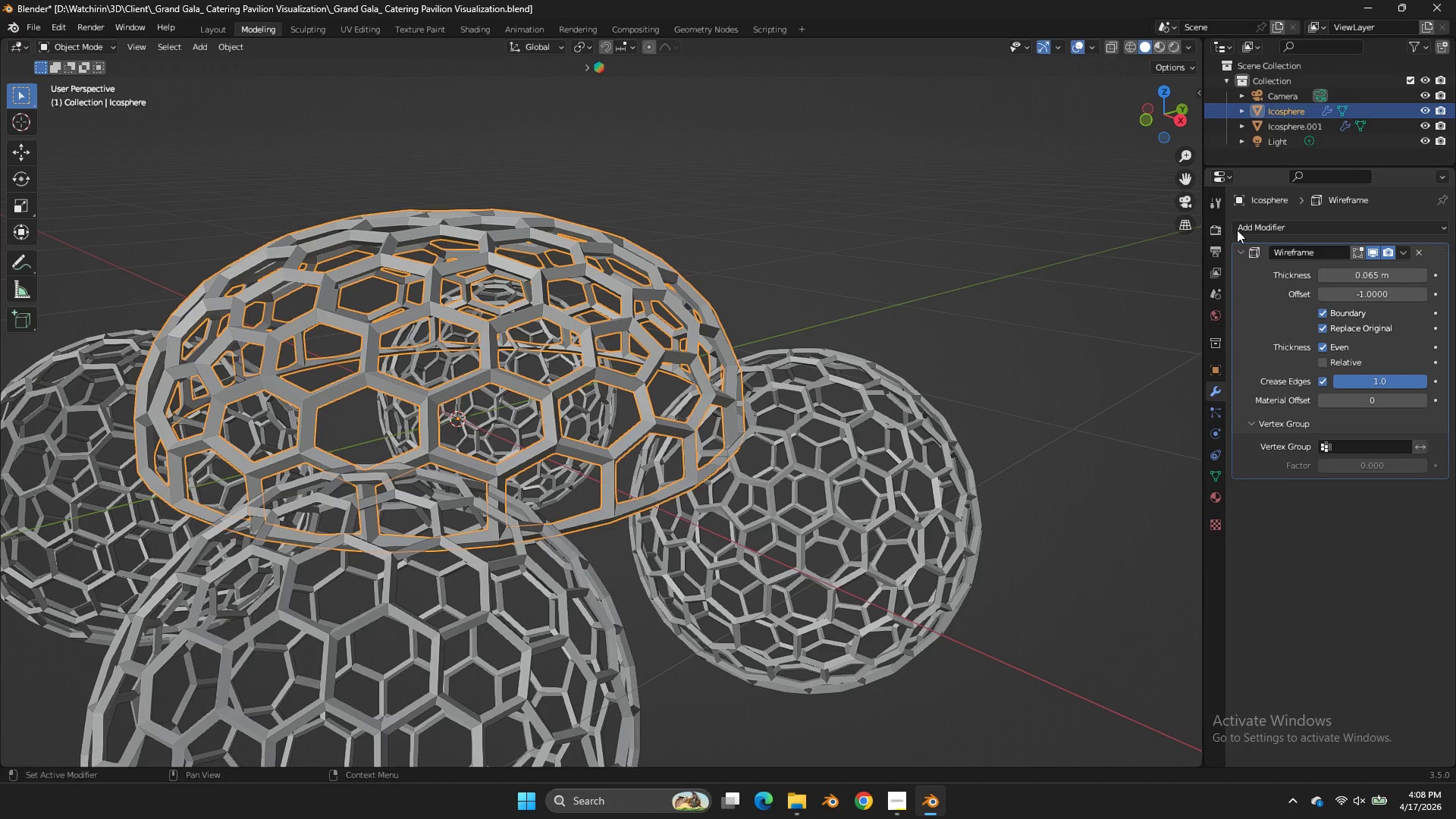 
left_click([1255, 230])
 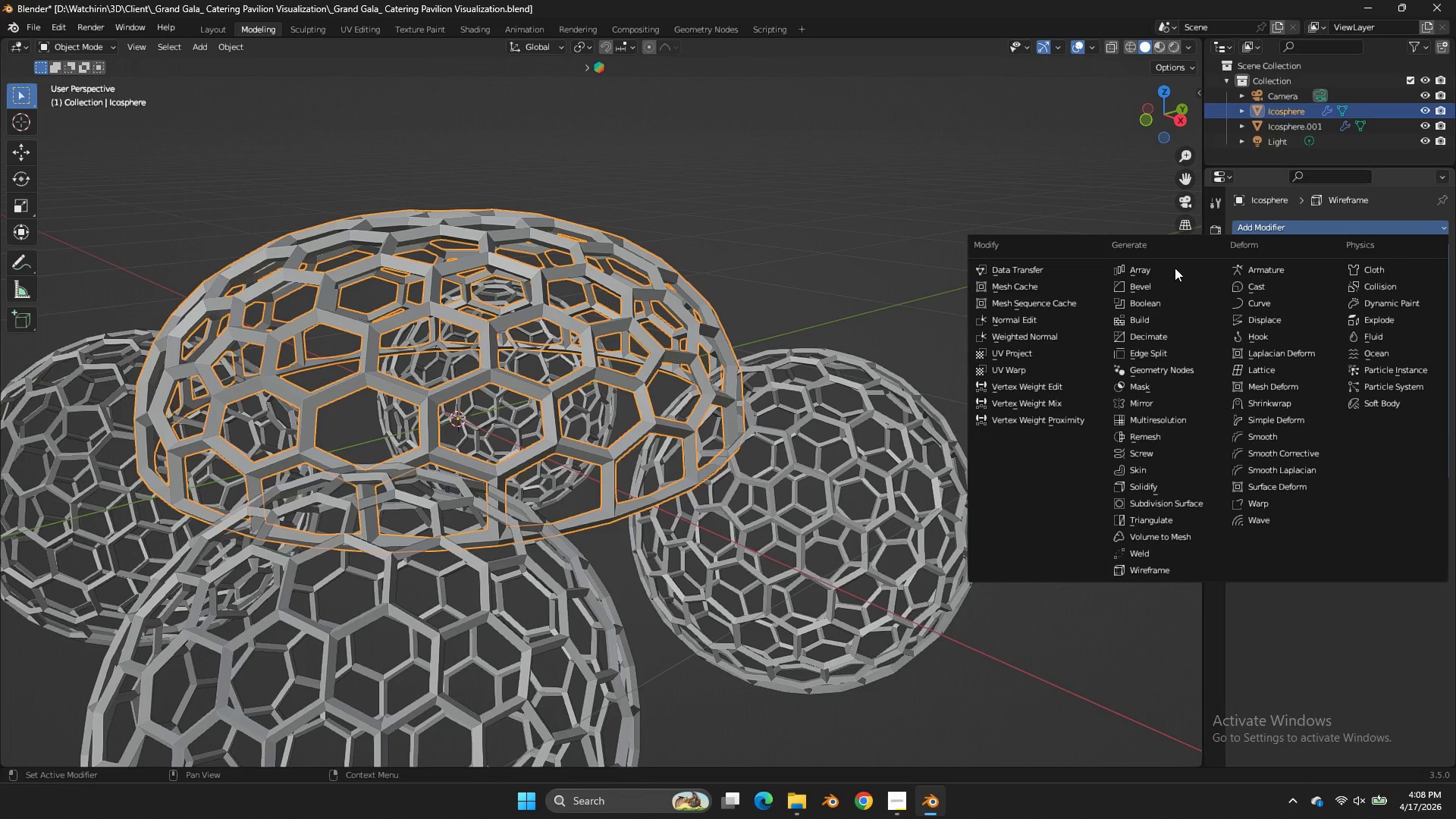 
left_click([1169, 303])
 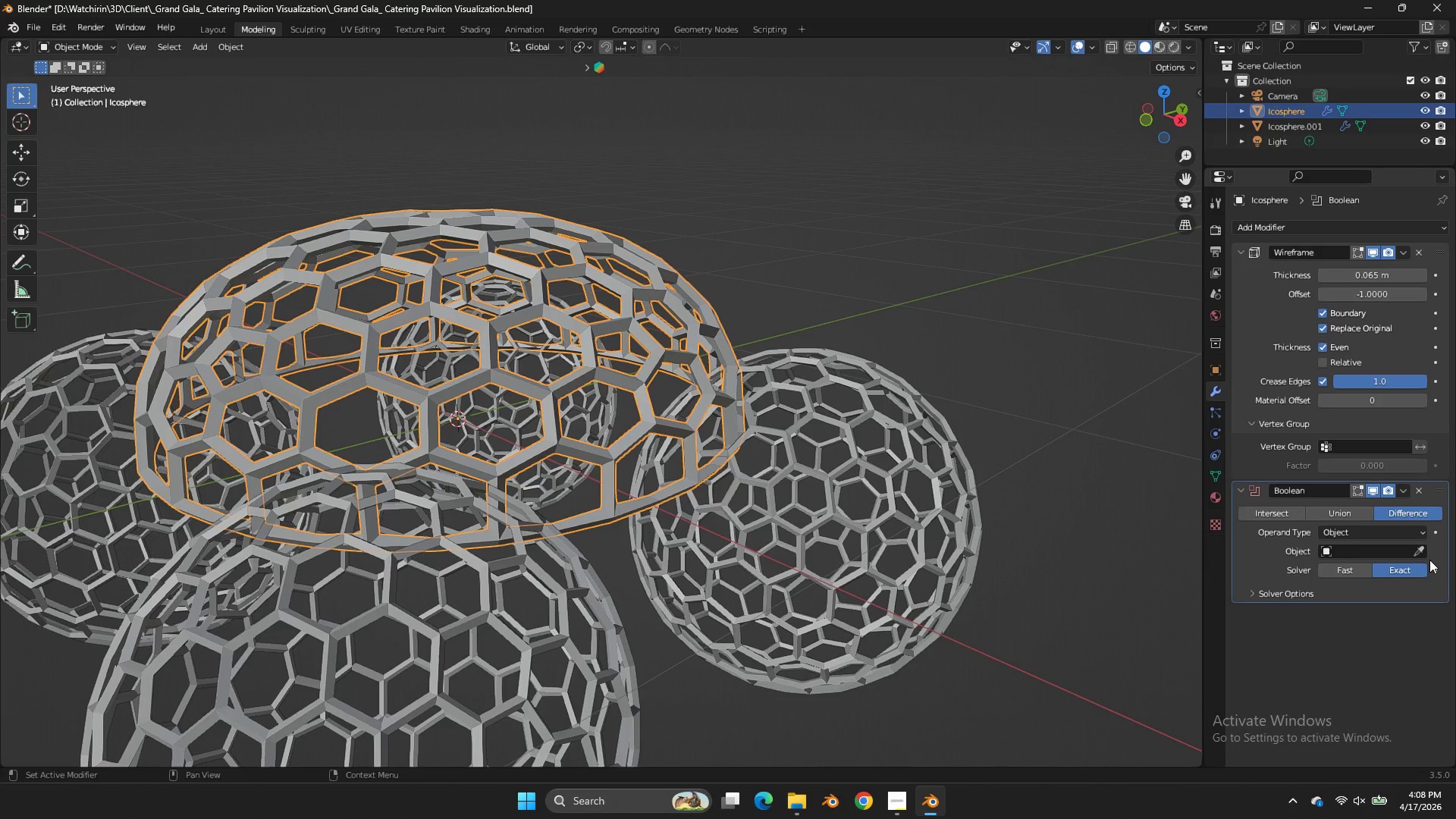 
double_click([1423, 554])
 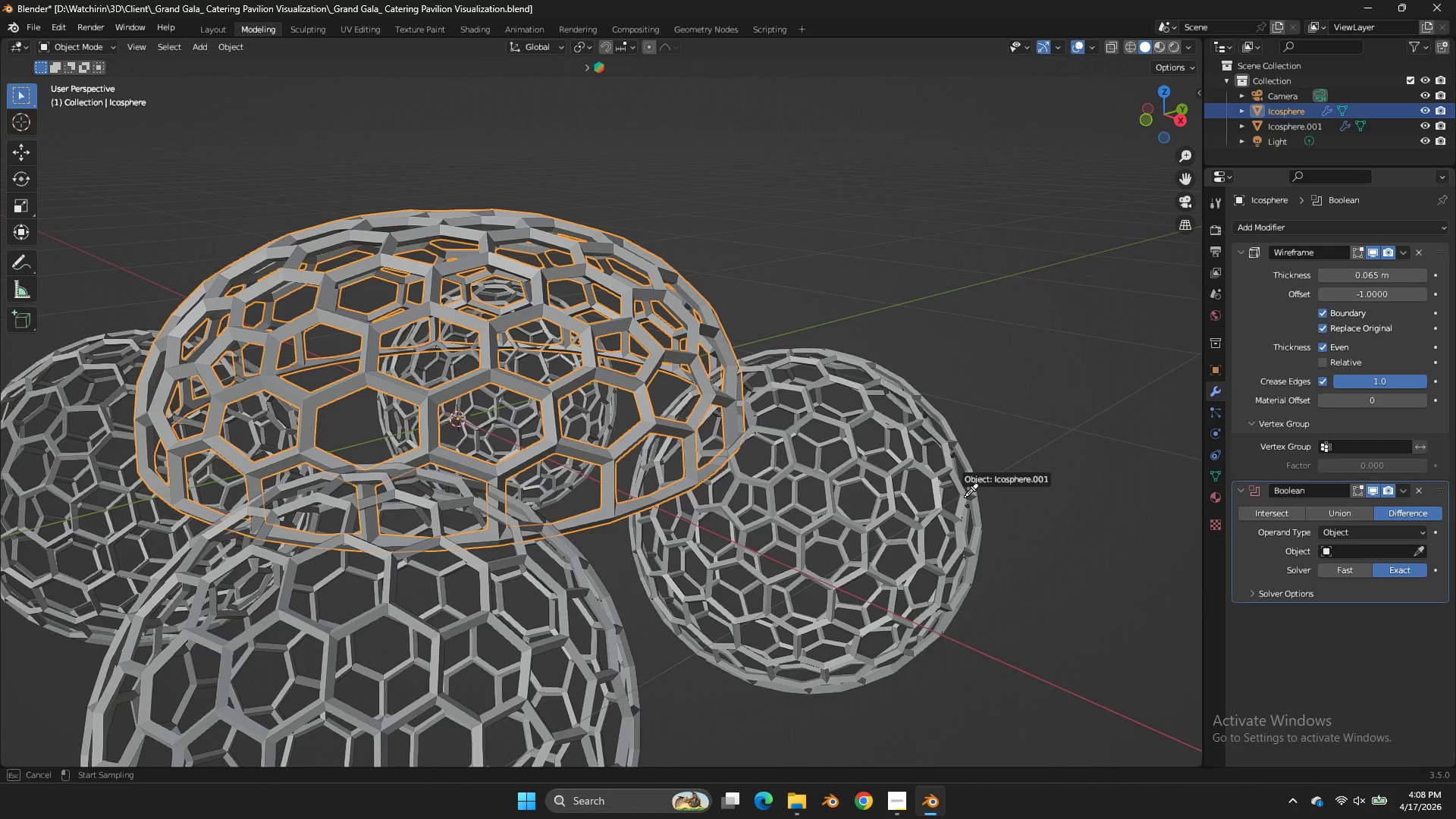 
left_click([965, 497])
 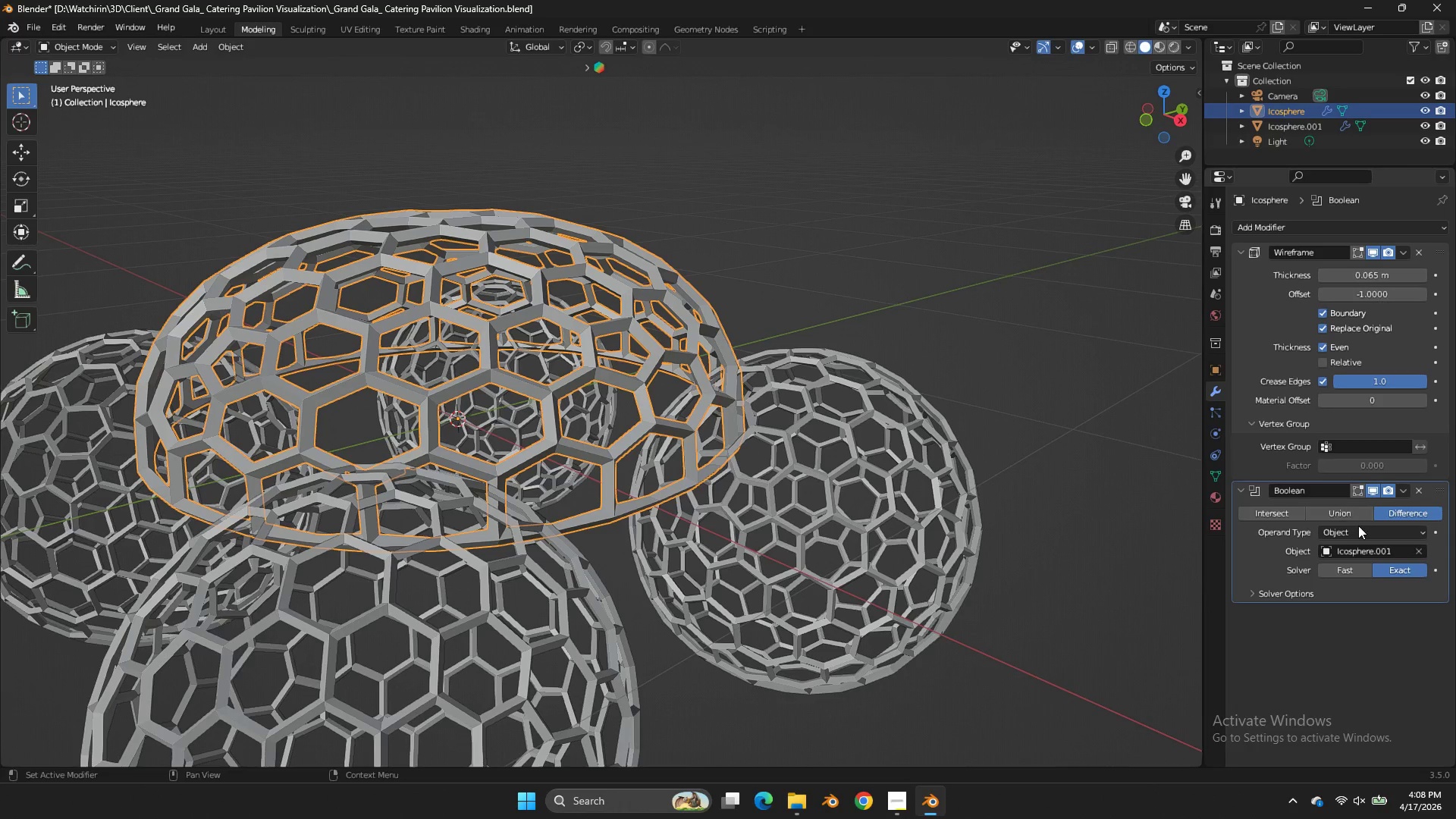 
left_click([1335, 570])
 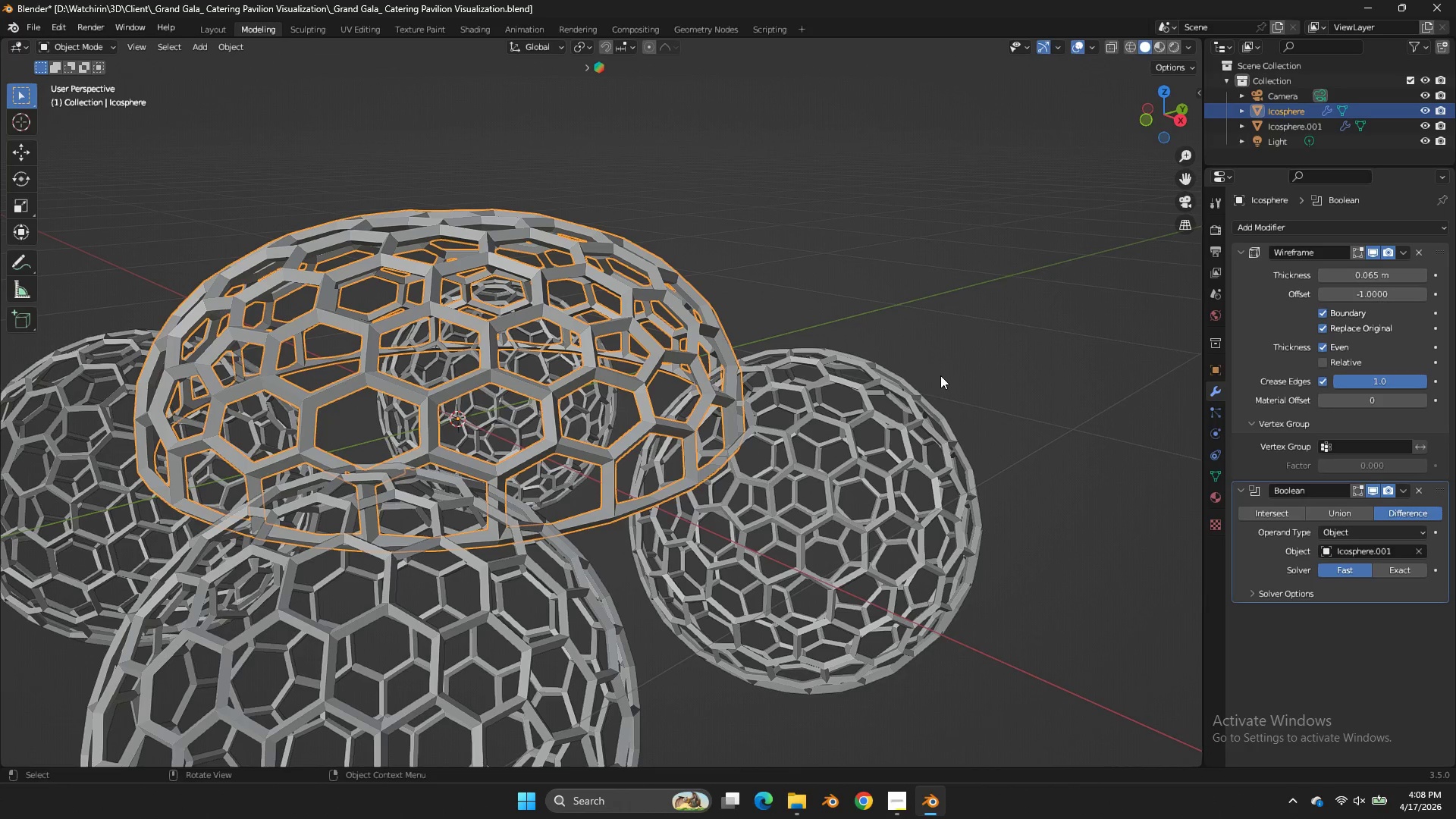 
key(Z)
 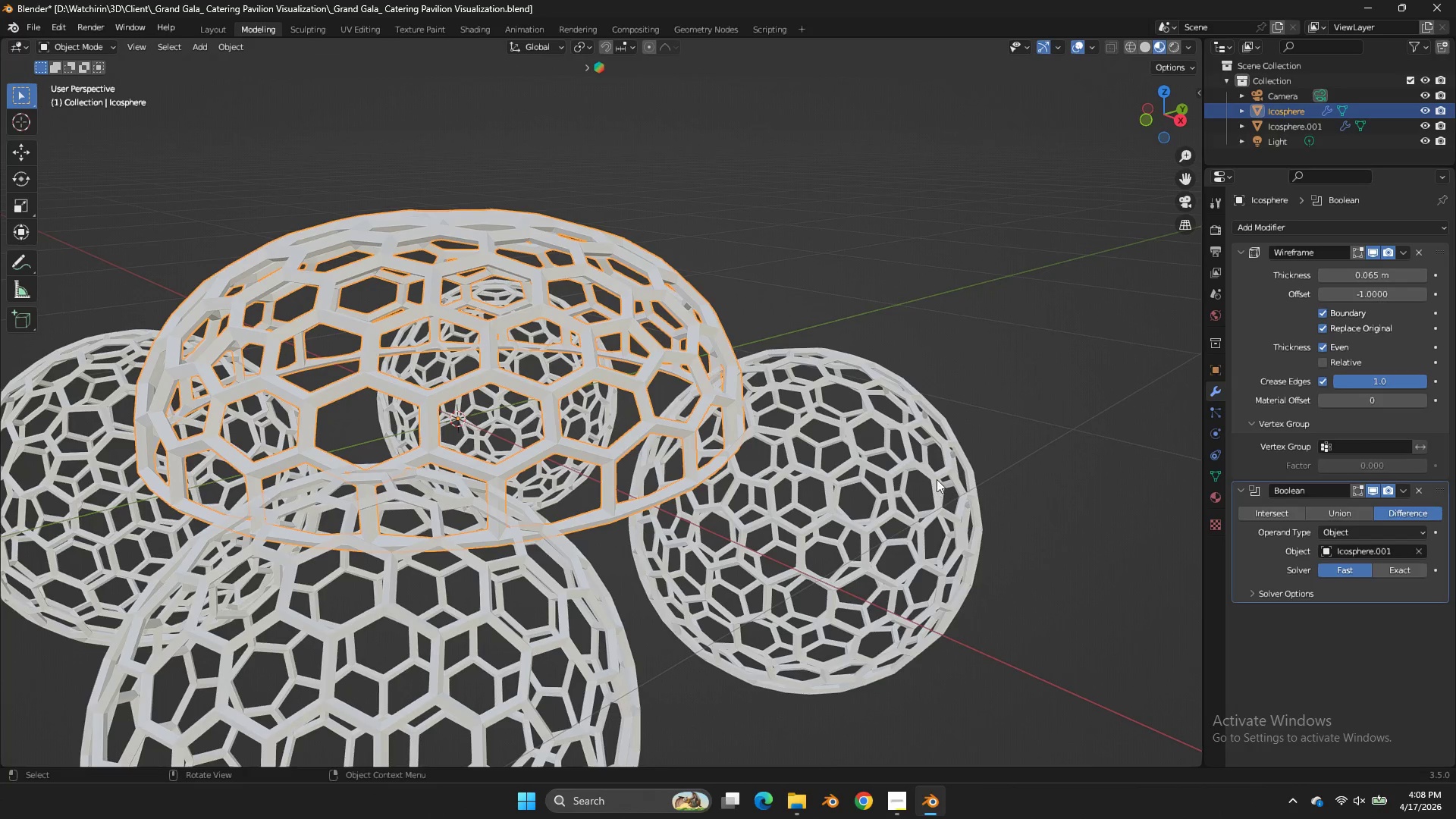 
left_click([933, 455])
 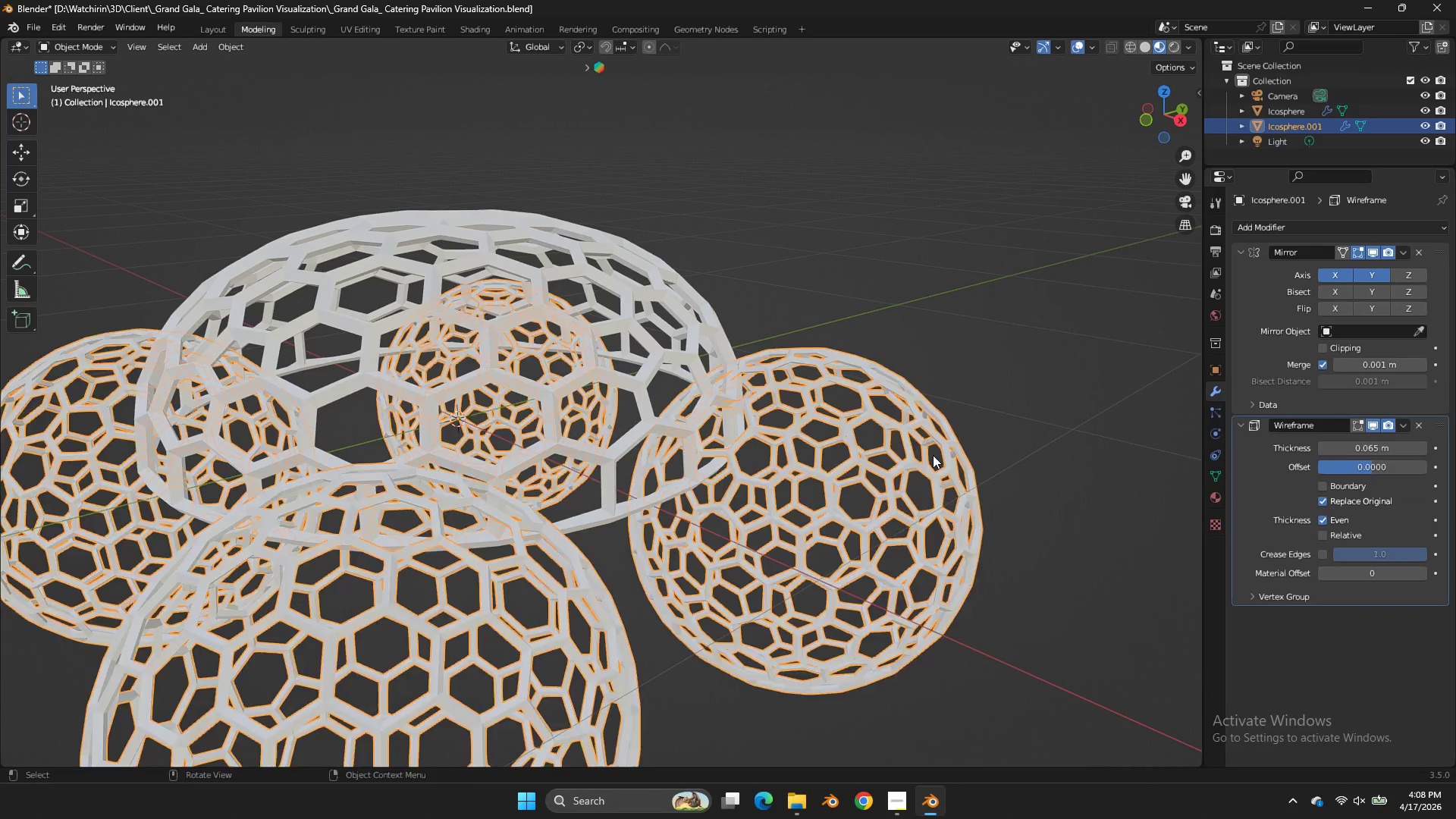 
key(H)
 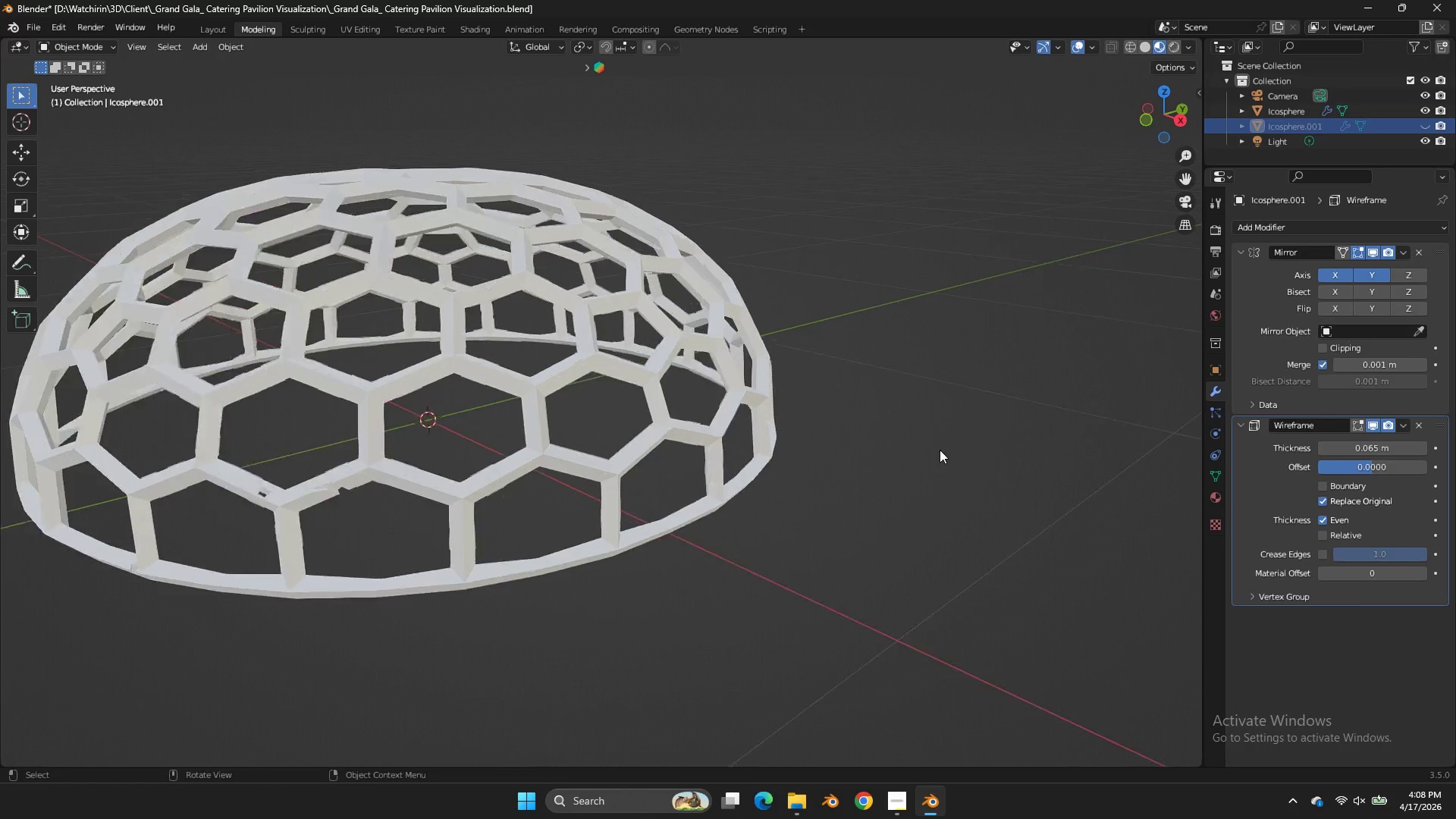 
scroll: coordinate [940, 450], scroll_direction: up, amount: 2.0
 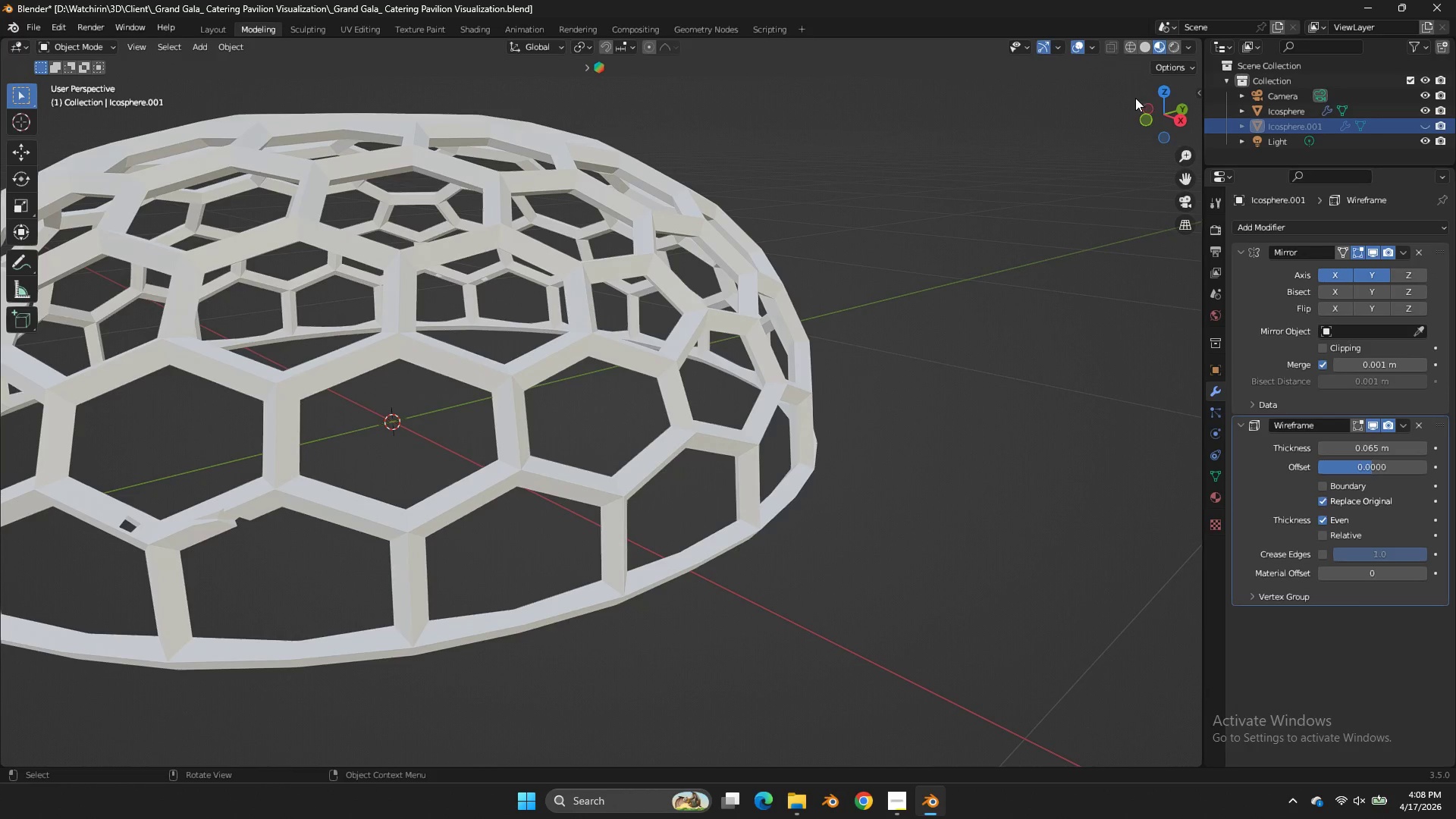 
left_click_drag(start_coordinate=[1154, 100], to_coordinate=[1077, 104])
 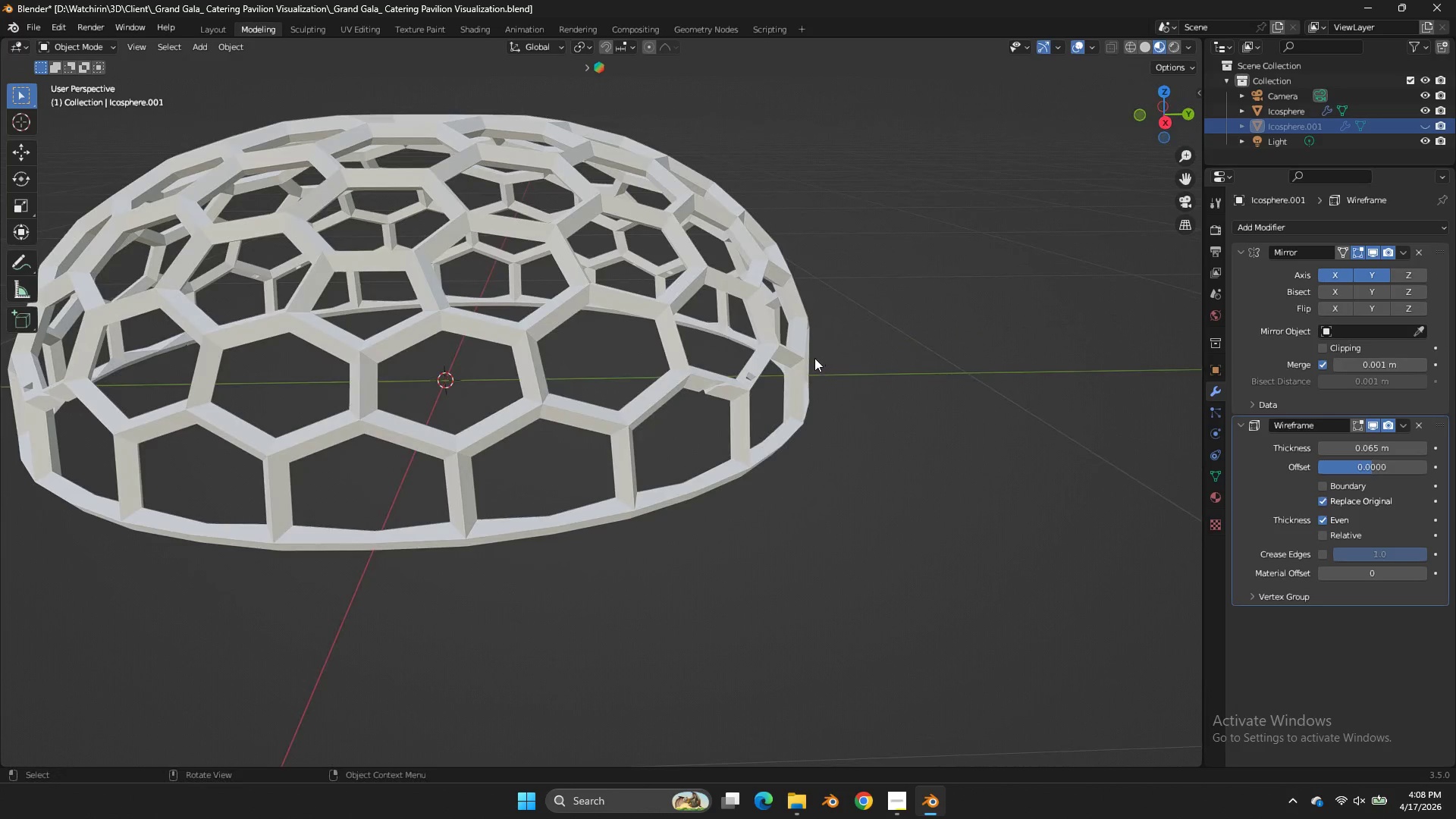 
left_click([814, 358])
 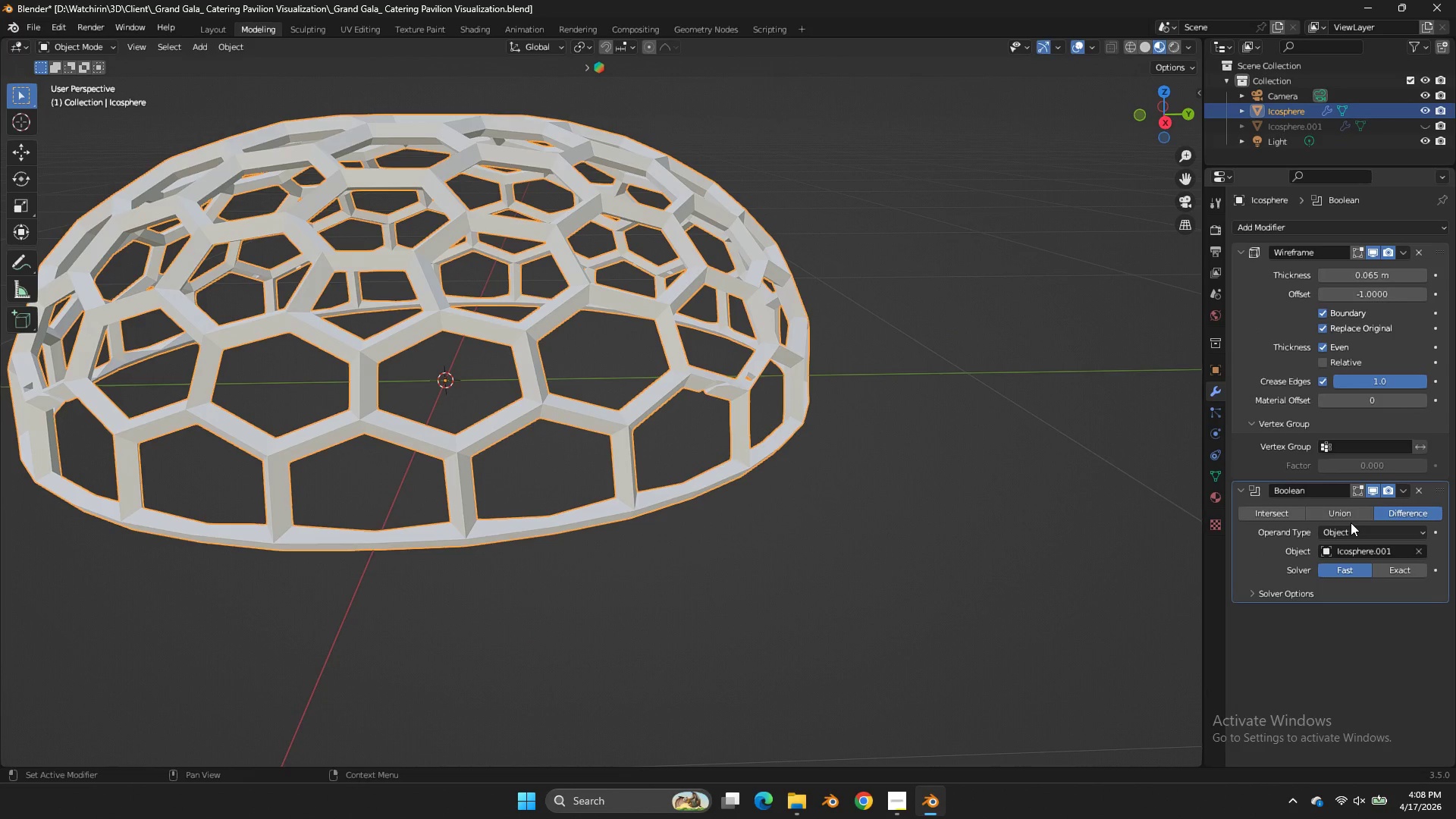 
left_click([1343, 513])
 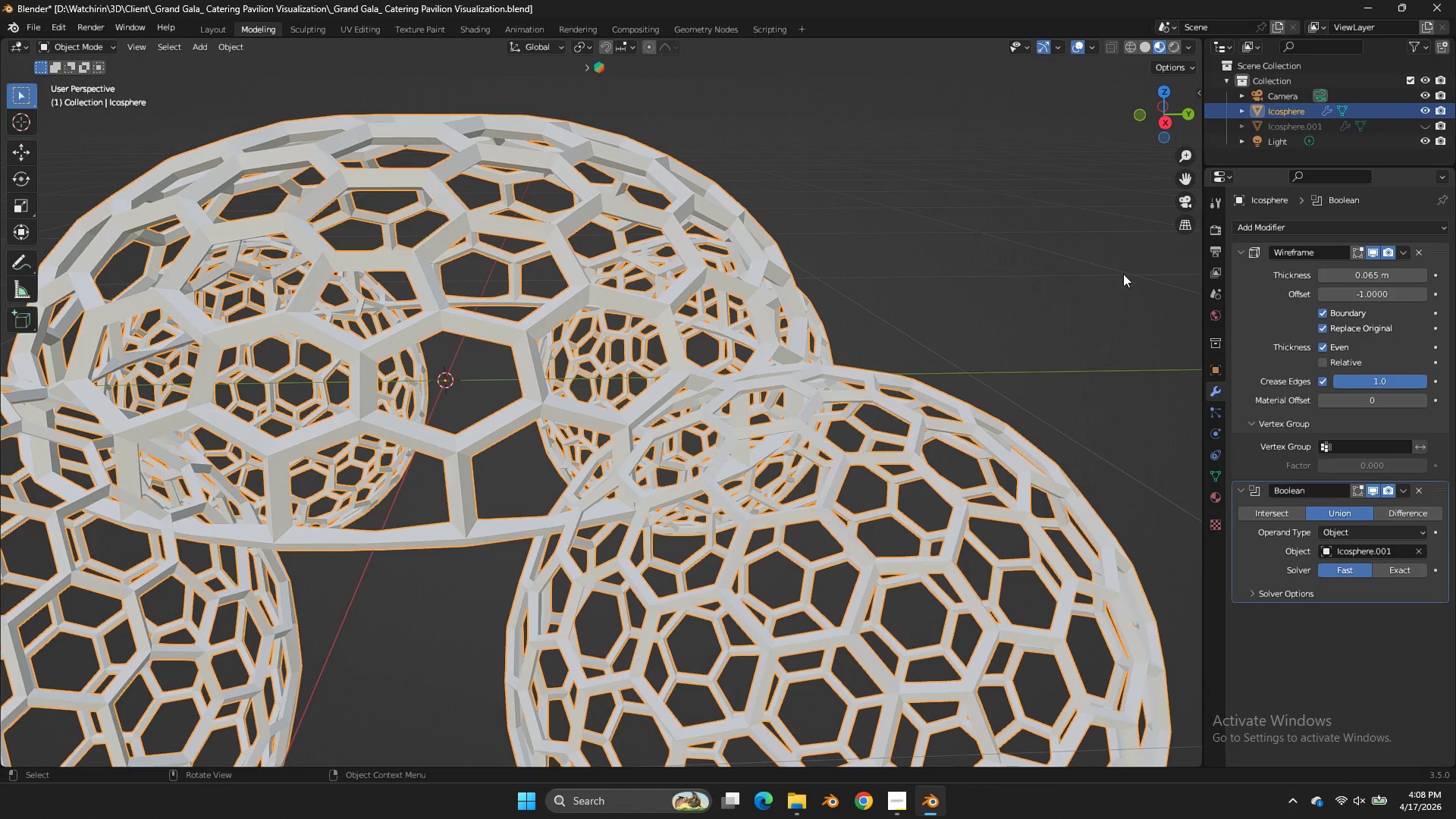 
left_click_drag(start_coordinate=[1165, 94], to_coordinate=[23, 89])
 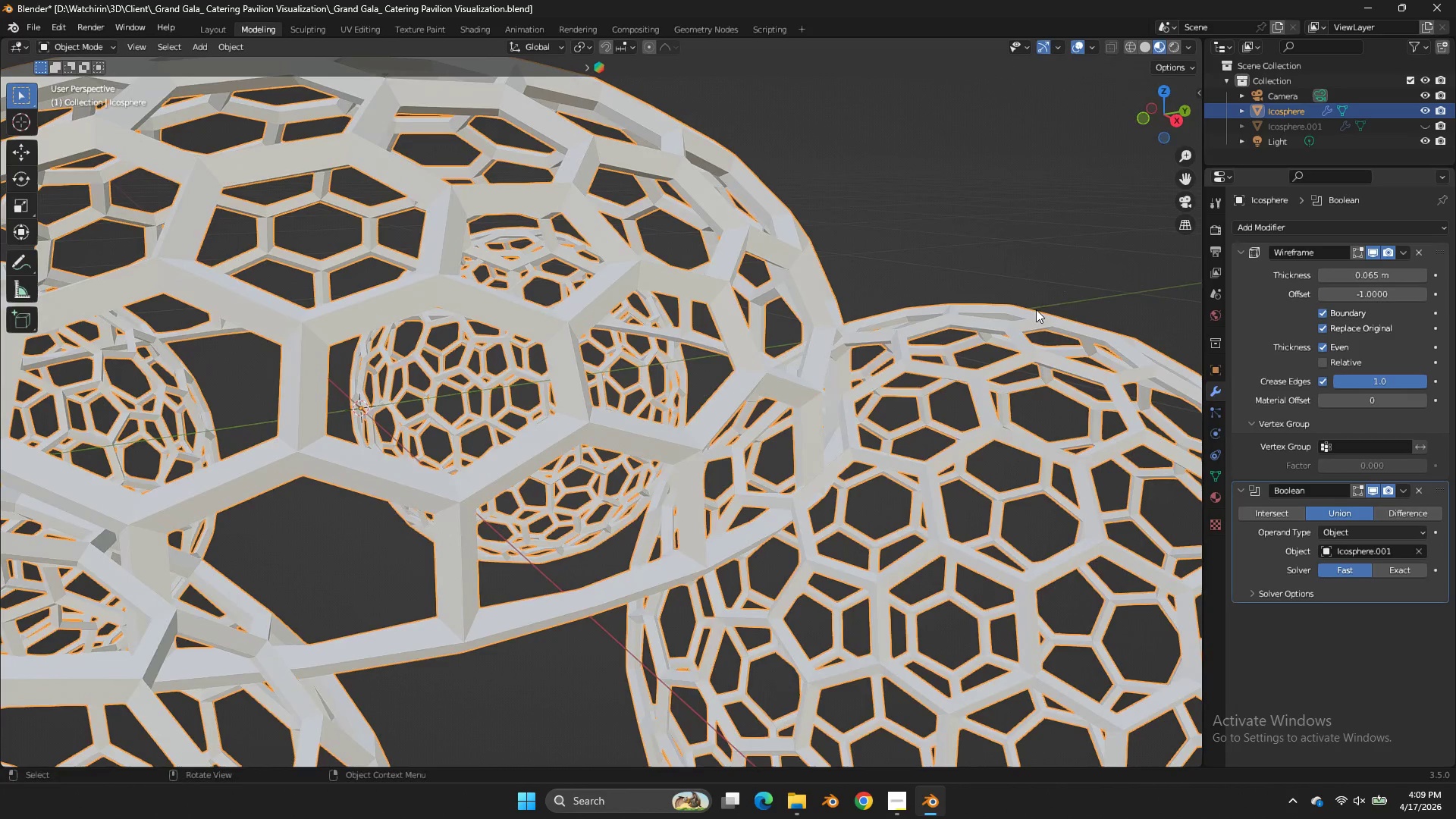 
scroll: coordinate [1144, 199], scroll_direction: up, amount: 1.0
 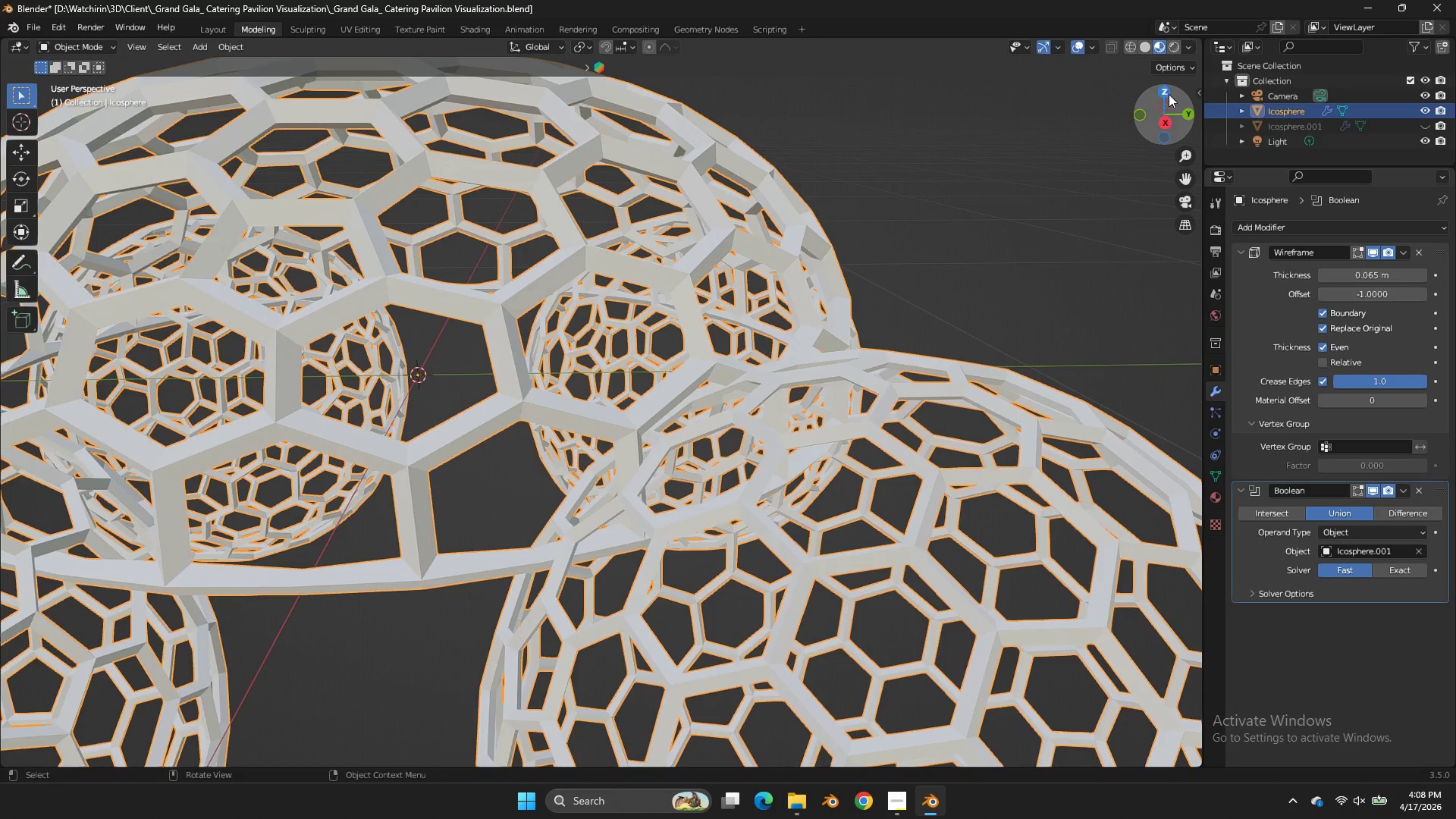 
left_click([1036, 309])
 